 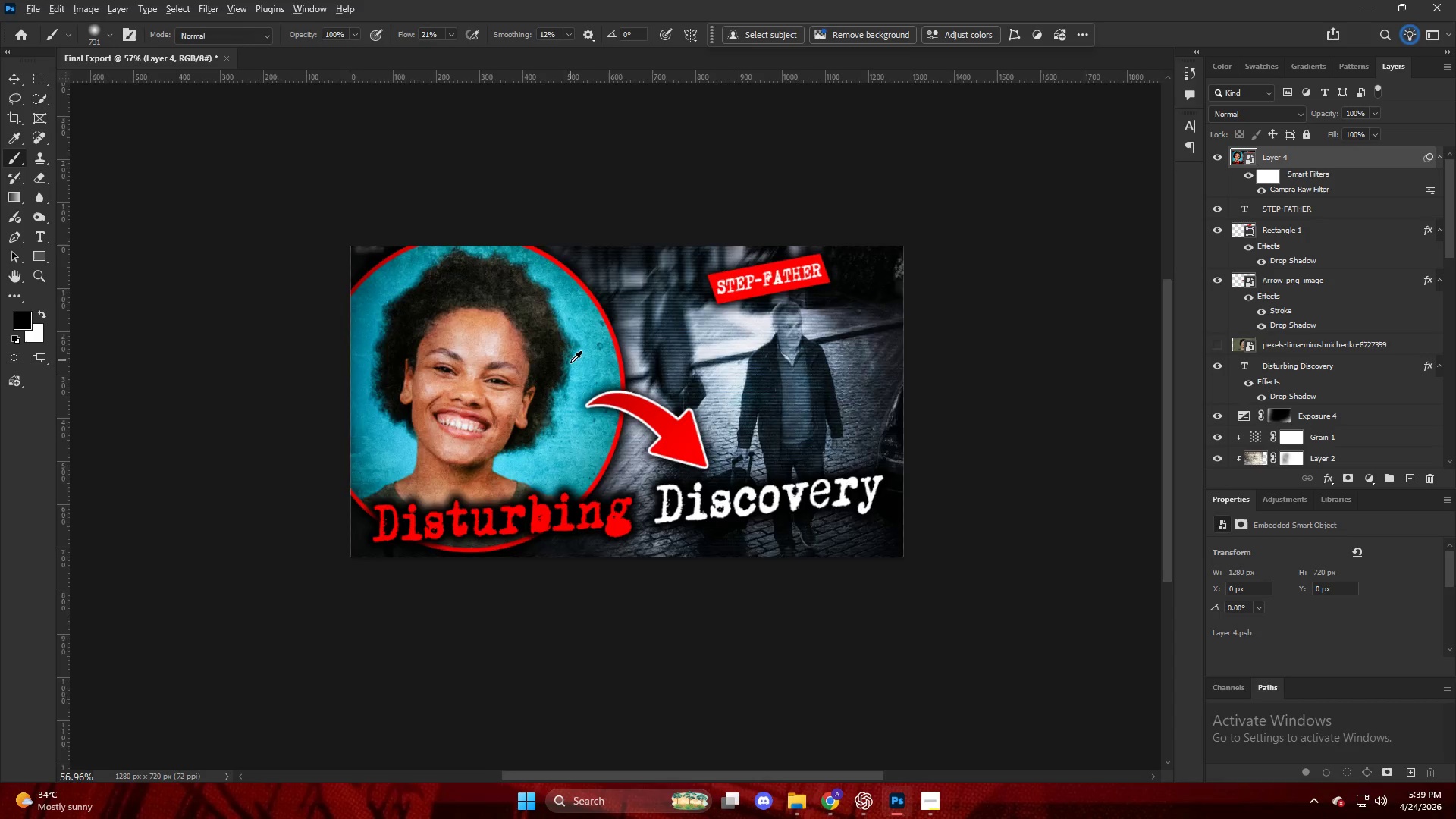 
hold_key(key=ControlLeft, duration=1.02)
 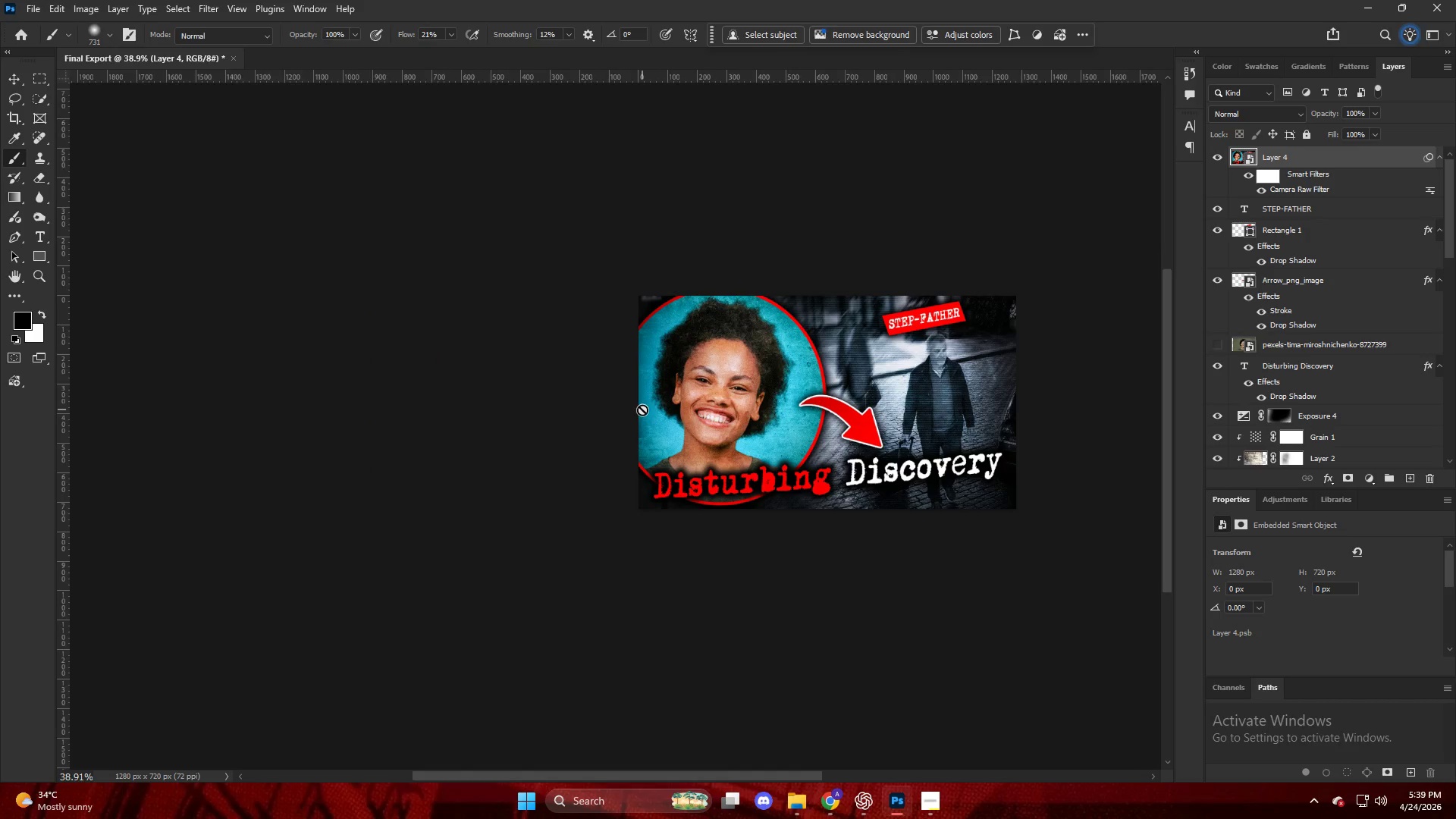 
hold_key(key=AltLeft, duration=0.55)
 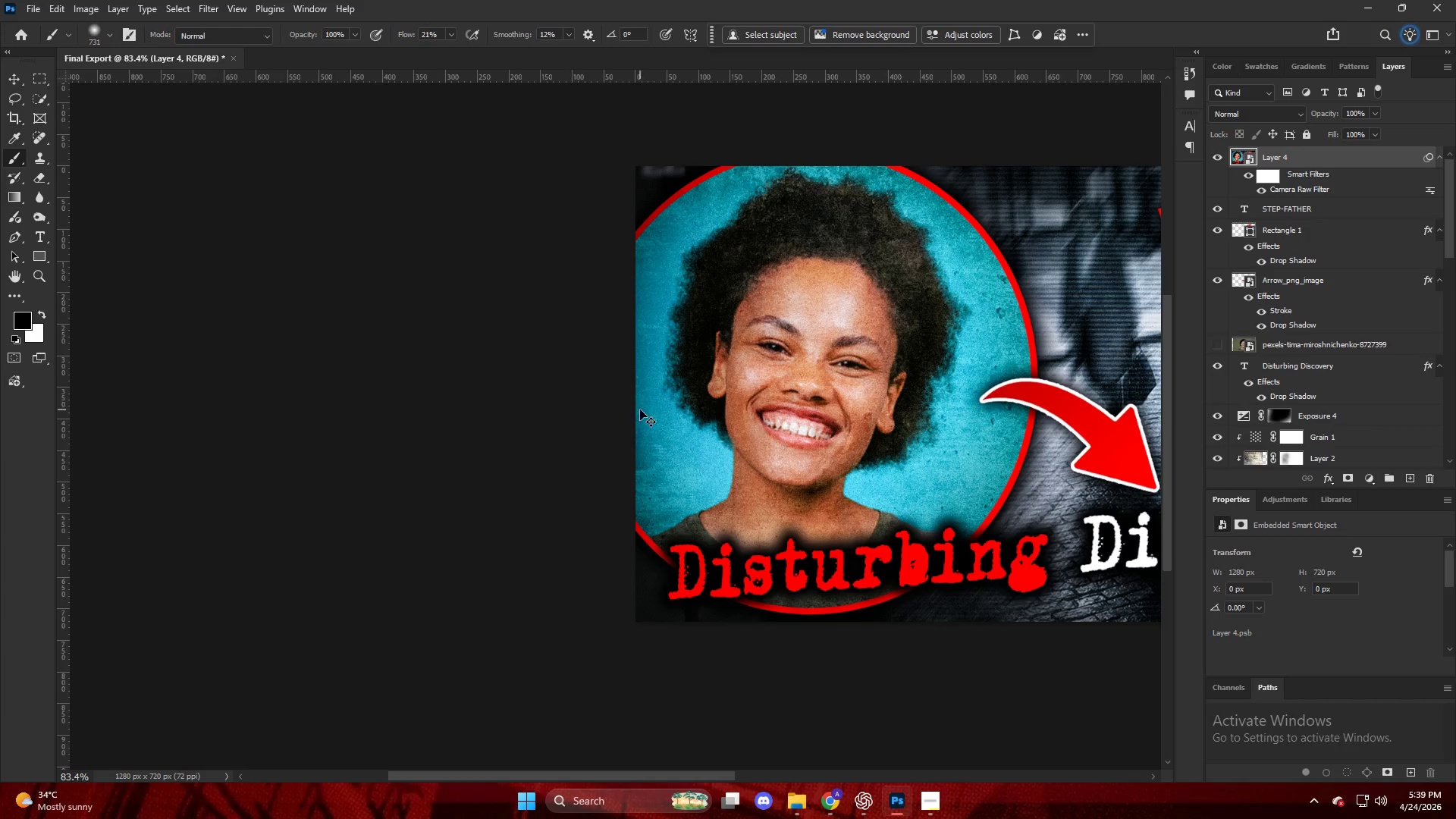 
hold_key(key=ControlLeft, duration=0.95)
 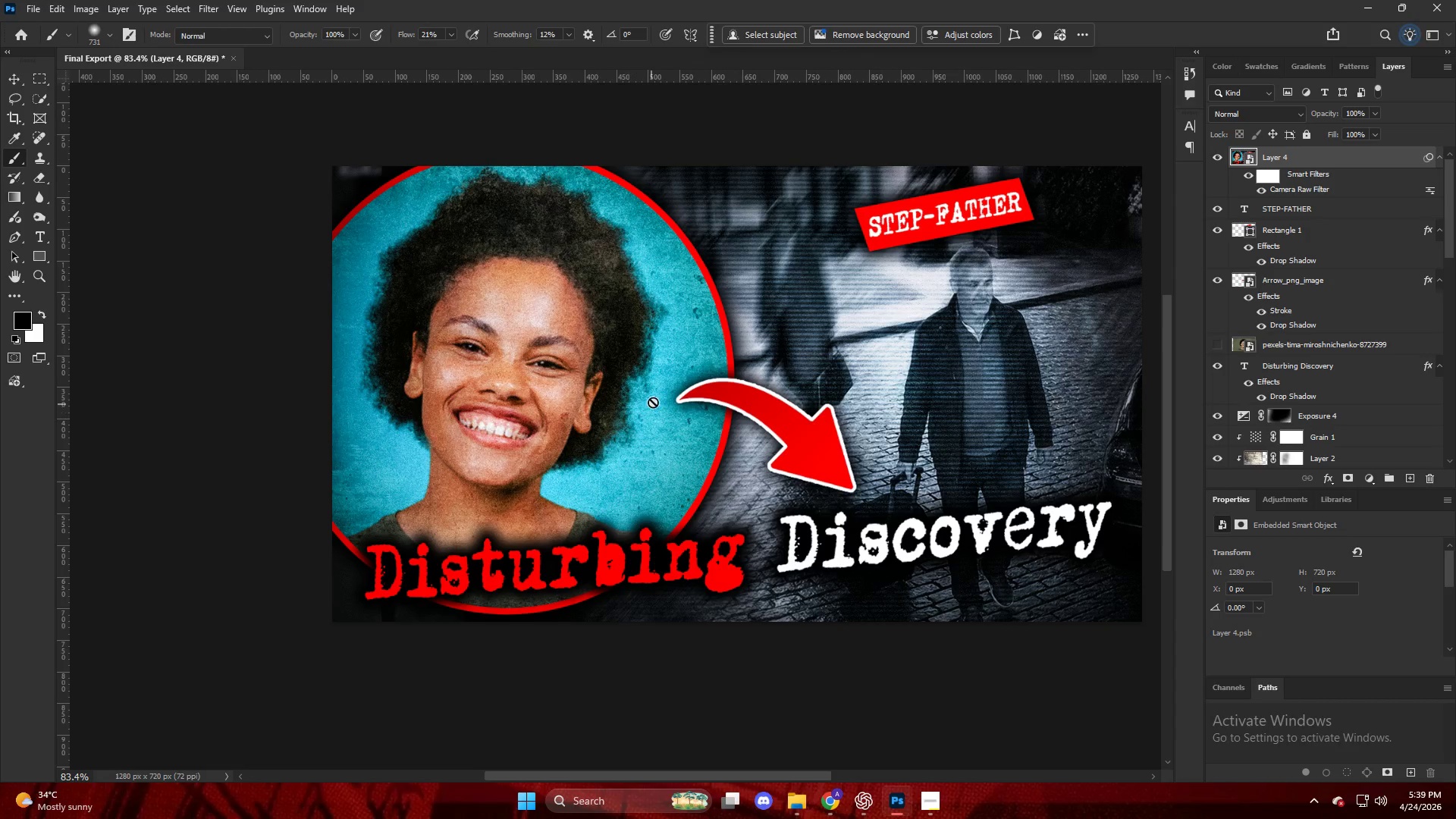 
key(Alt+AltLeft)
 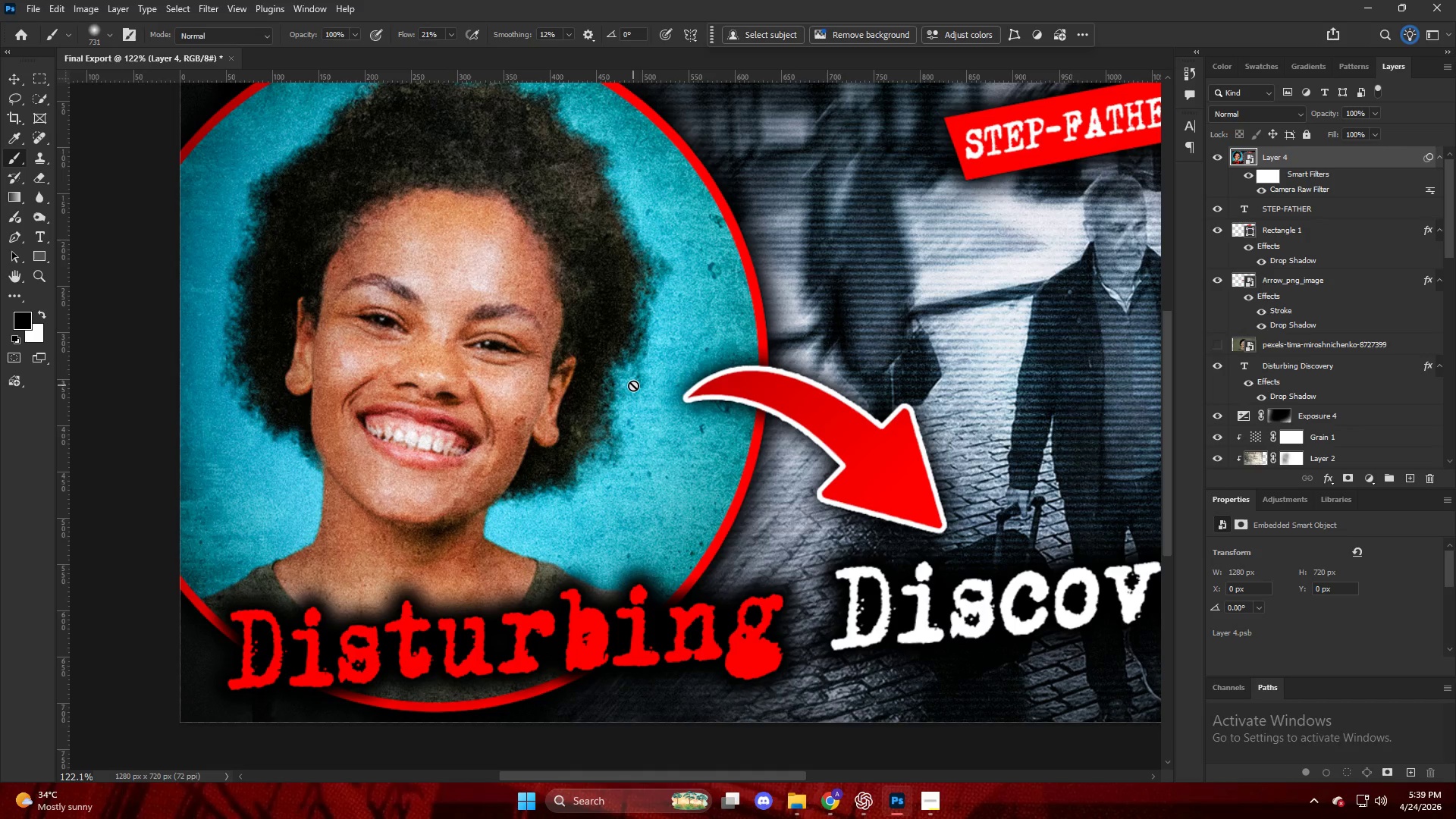 
scroll: coordinate [661, 405], scroll_direction: up, amount: 2.0
 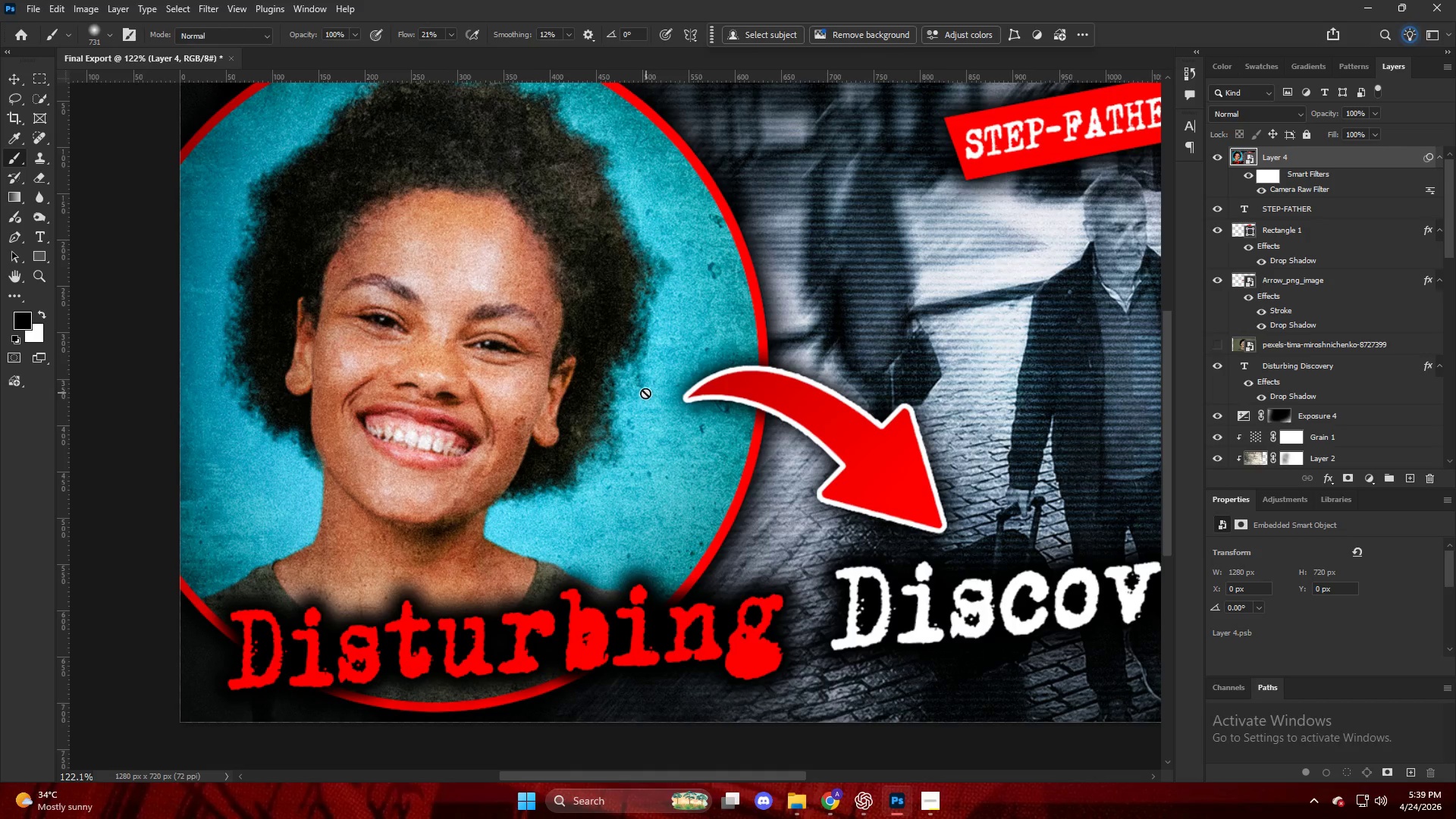 
key(CapsLock)
 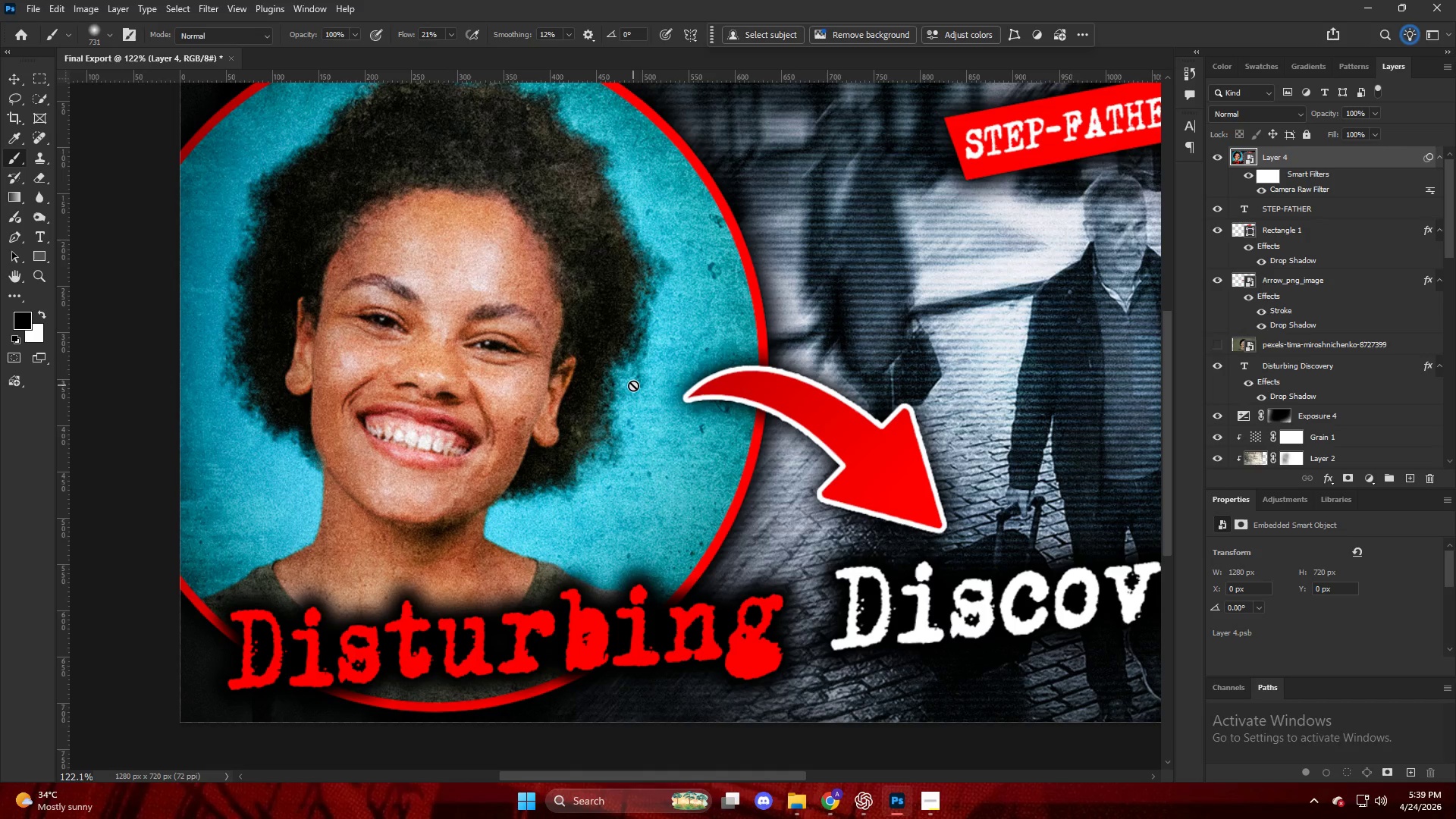 
key(CapsLock)
 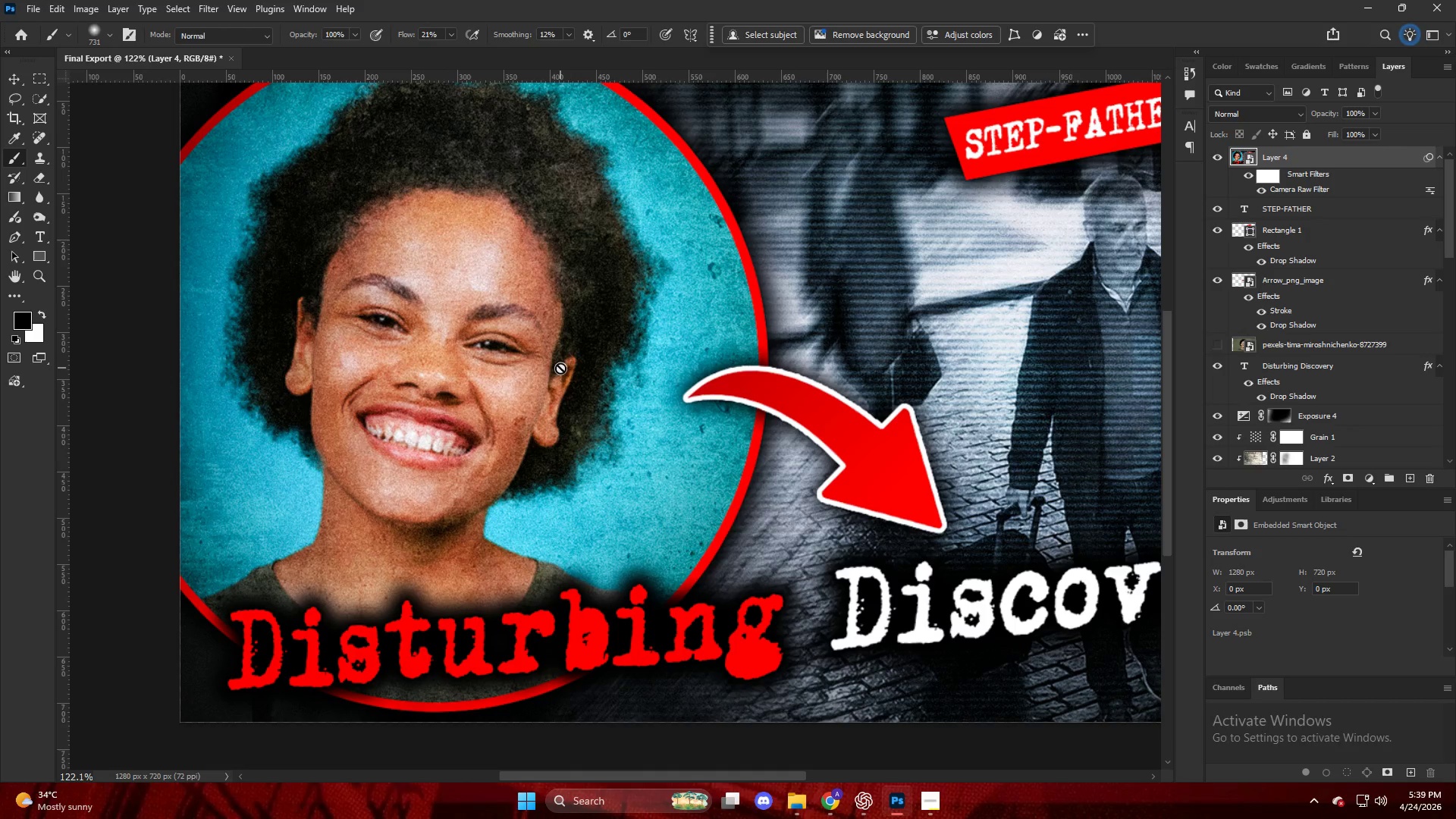 
hold_key(key=AltLeft, duration=0.58)
hold_key(key=AltLeft, duration=0.83)
scroll: coordinate [687, 316], scroll_direction: up, amount: 1.0
 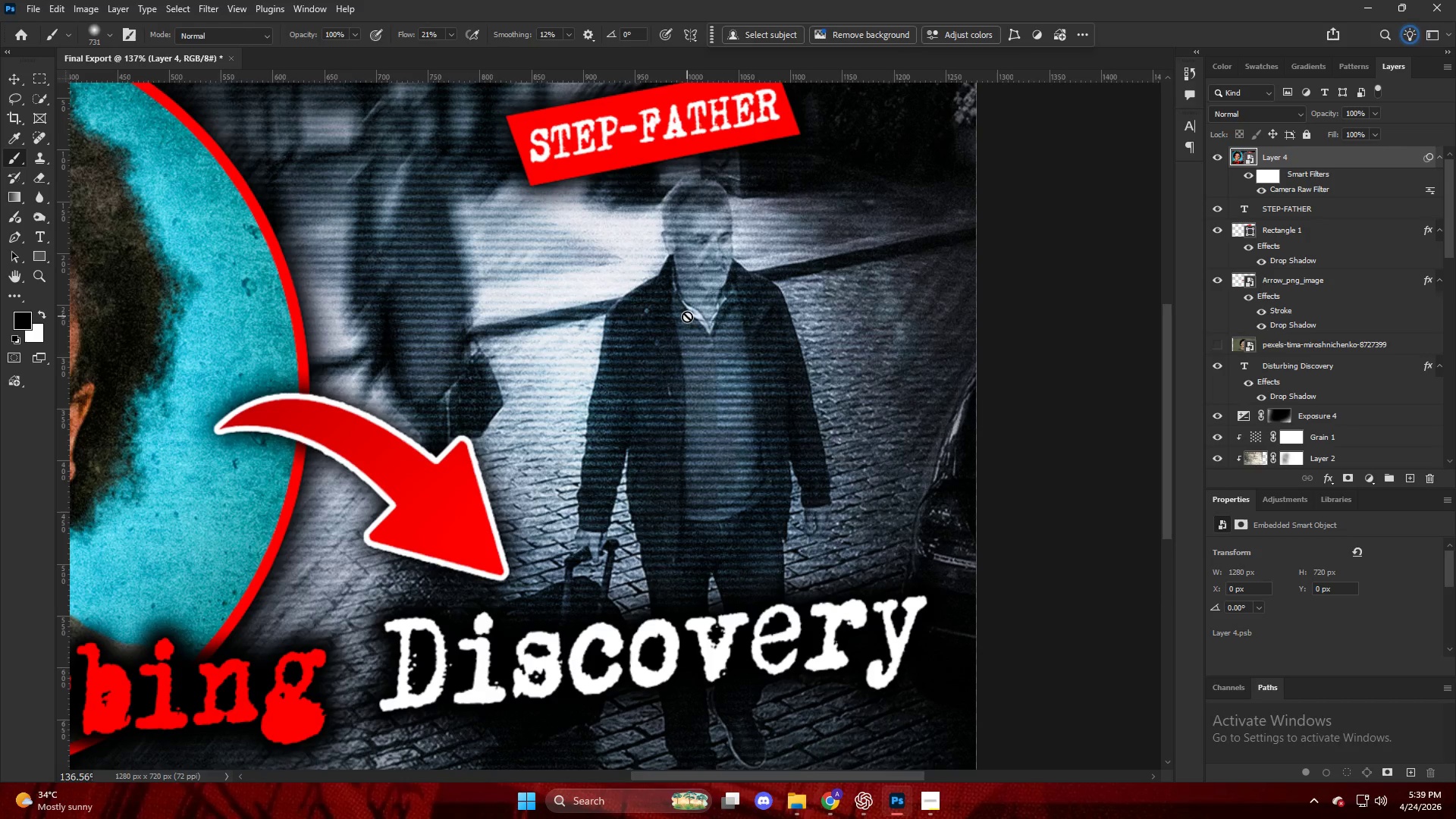 
hold_key(key=AltLeft, duration=0.53)
scroll: coordinate [683, 318], scroll_direction: down, amount: 7.0
 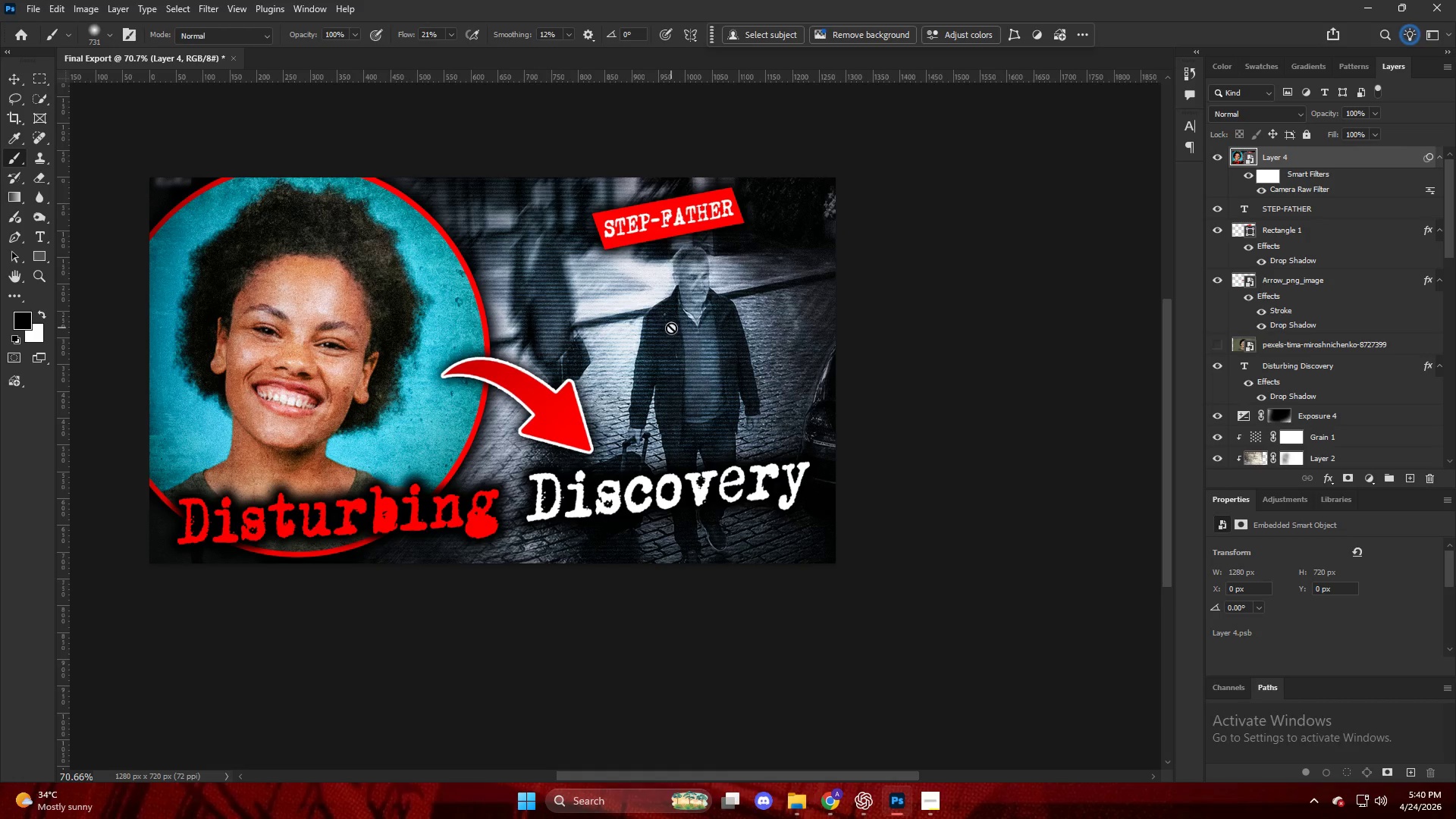 
wait(61.04)
 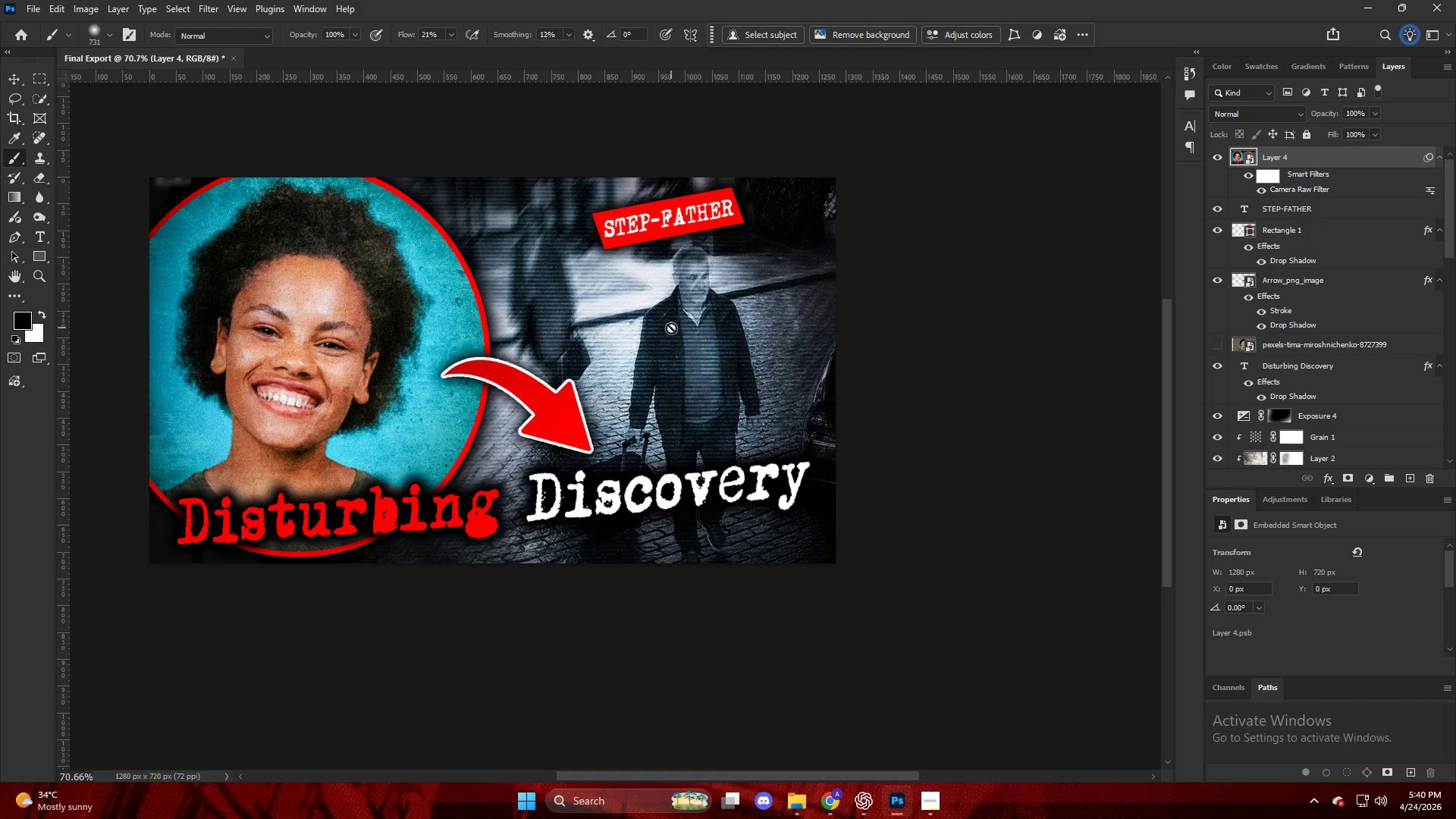 
key(Alt+AltLeft)
 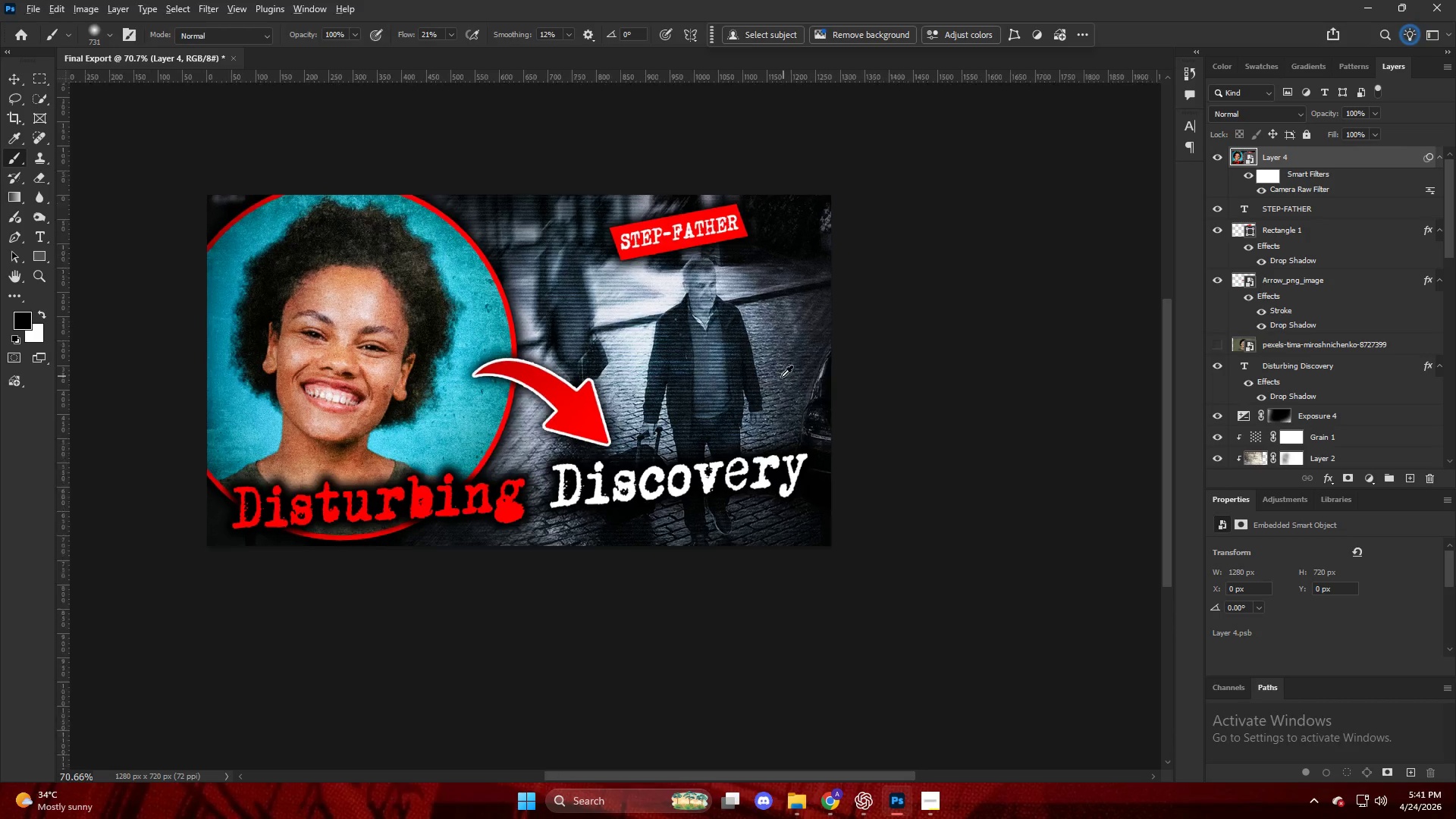 
key(Control+ControlLeft)
 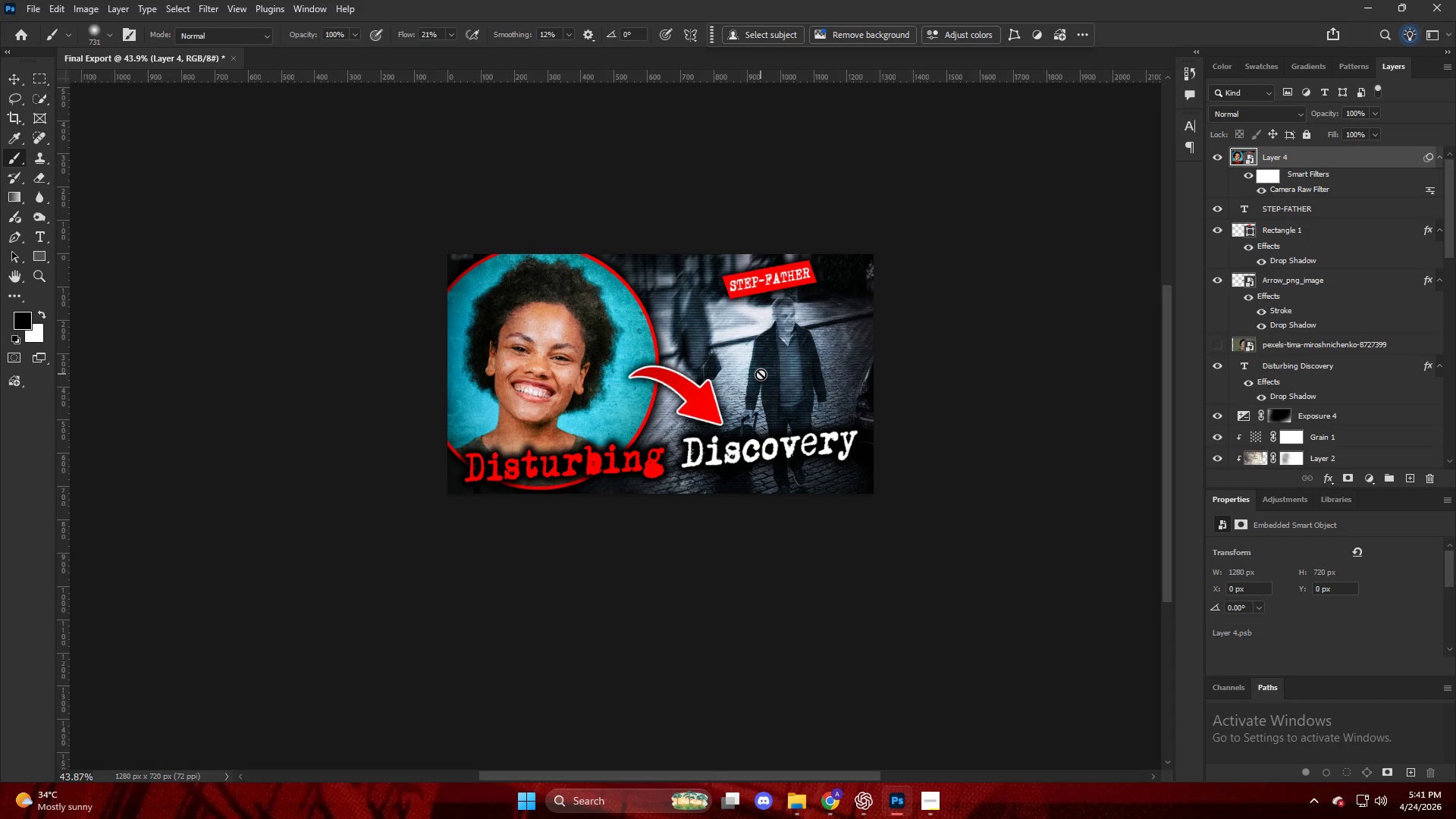 
scroll: coordinate [764, 380], scroll_direction: none, amount: 0.0
 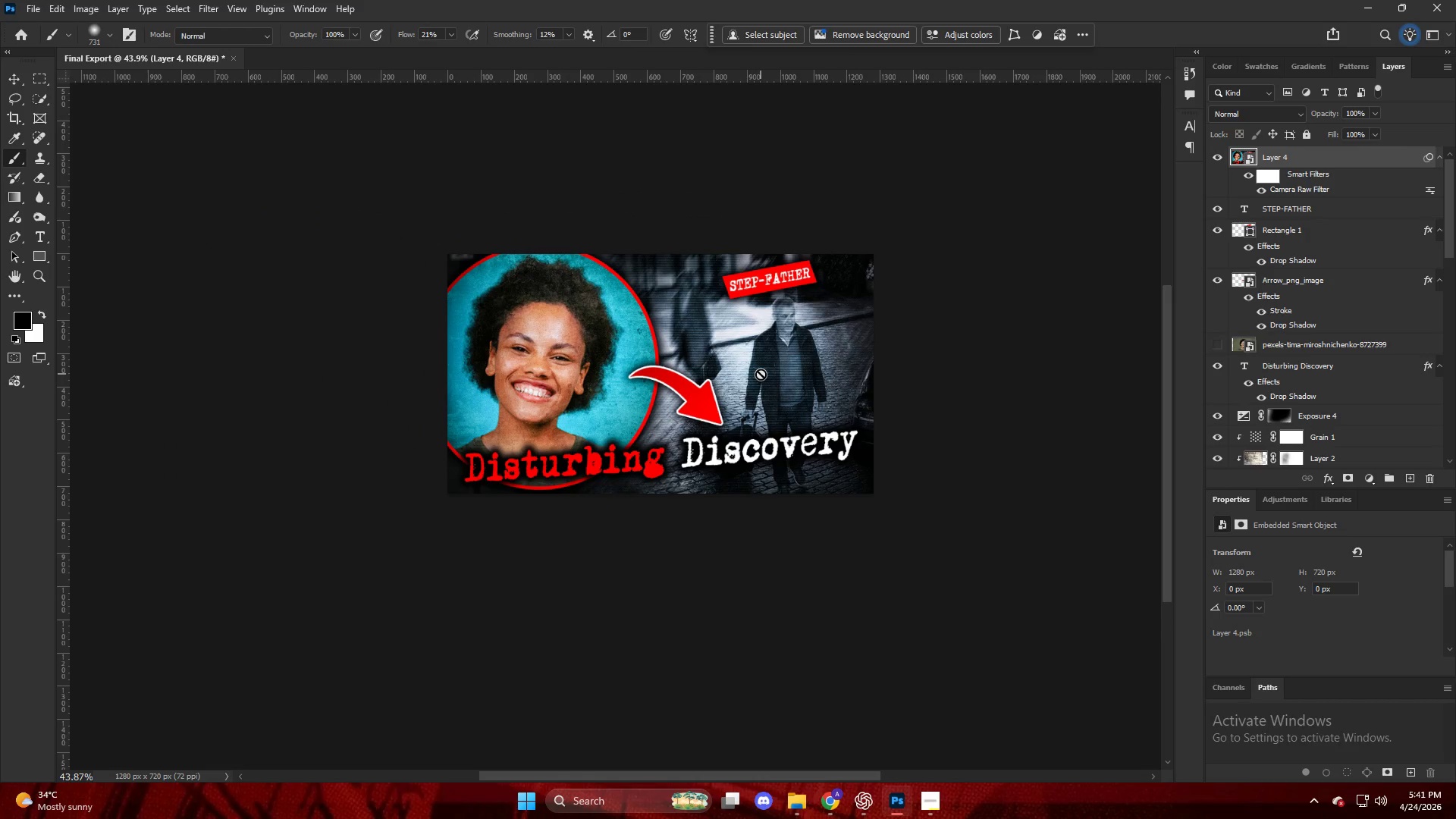 
wait(56.77)
 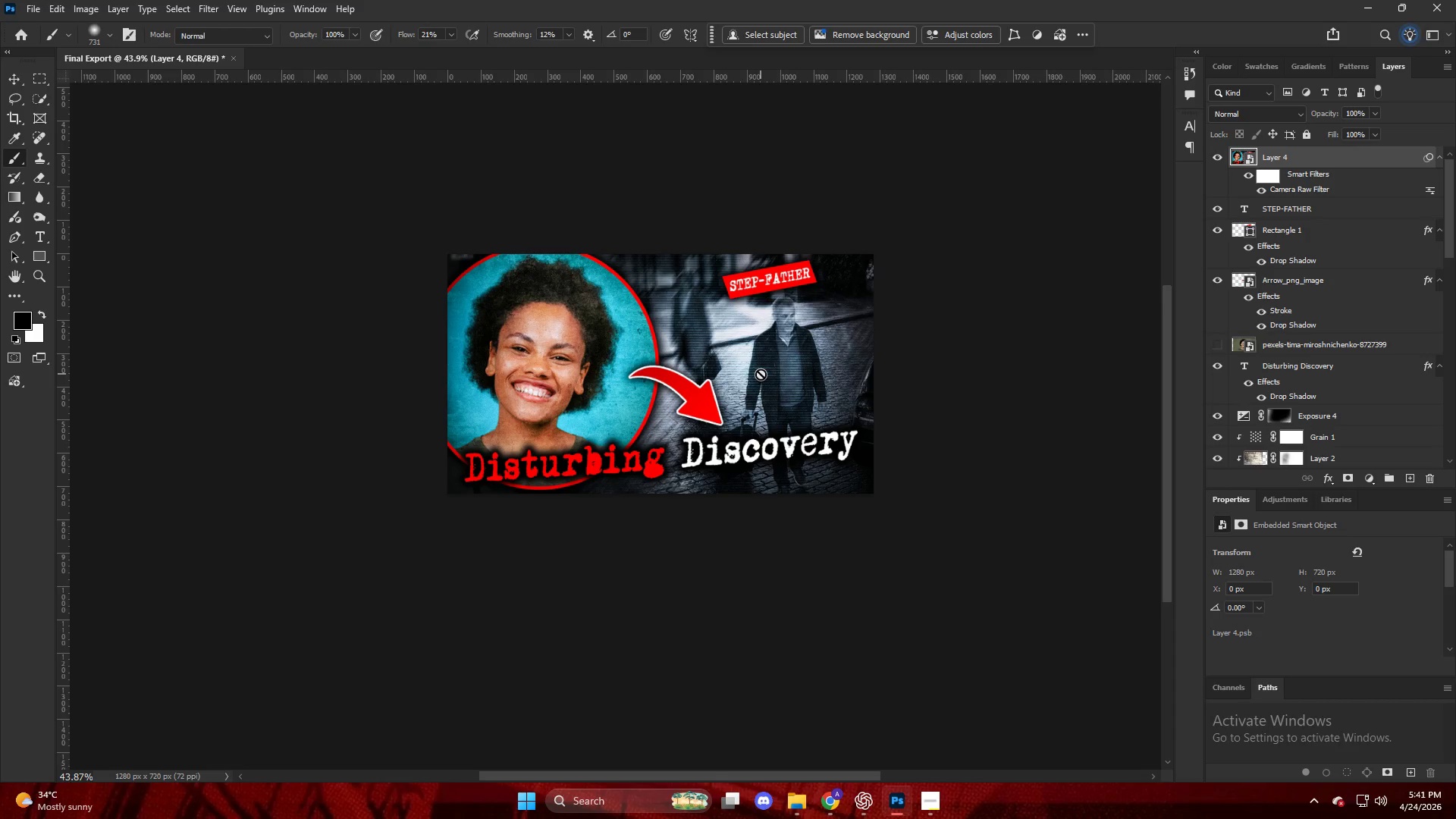 
hold_key(key=AltLeft, duration=0.48)
scroll: coordinate [867, 408], scroll_direction: up, amount: 12.0
 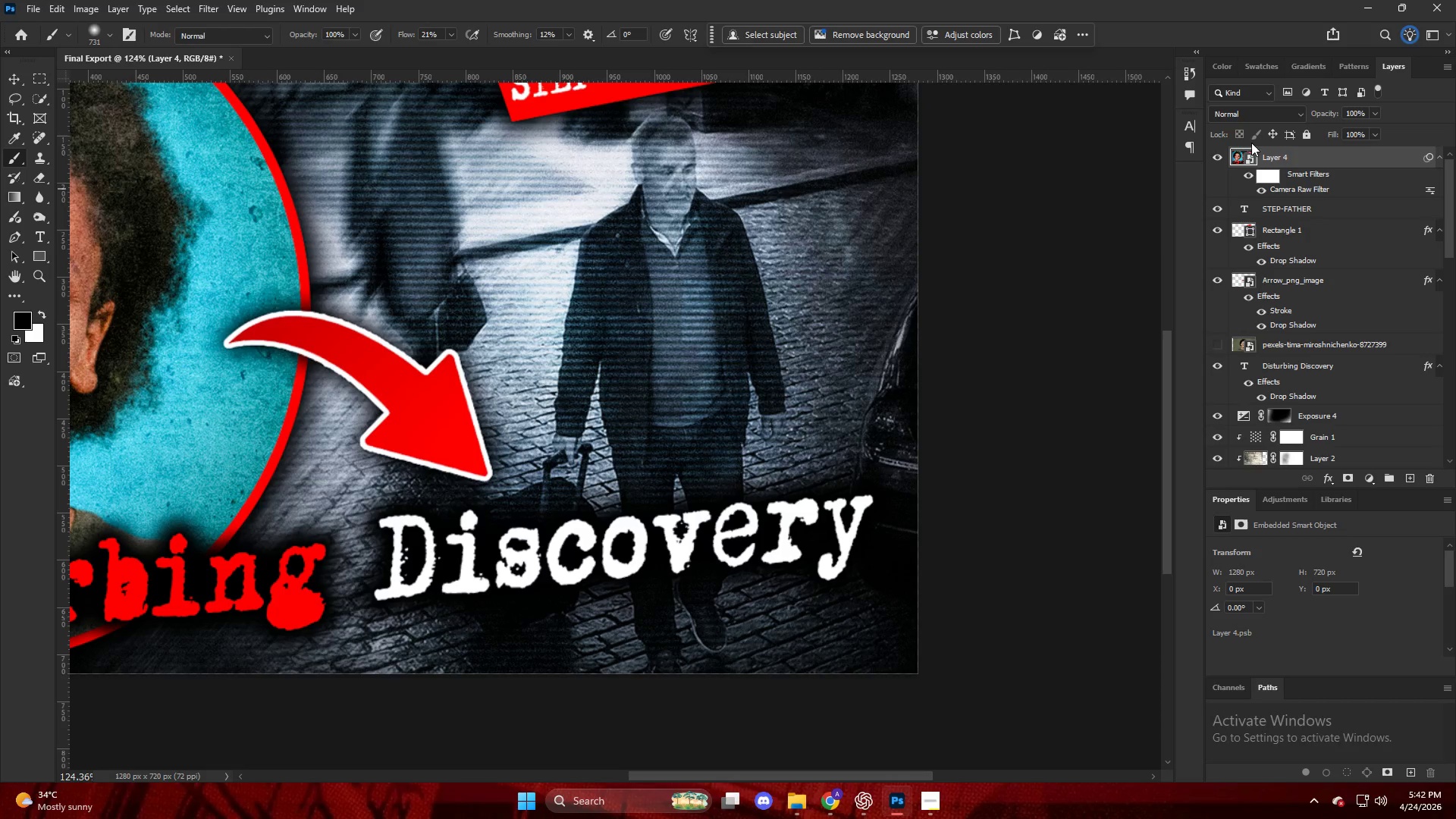 
key(Alt+AltLeft)
 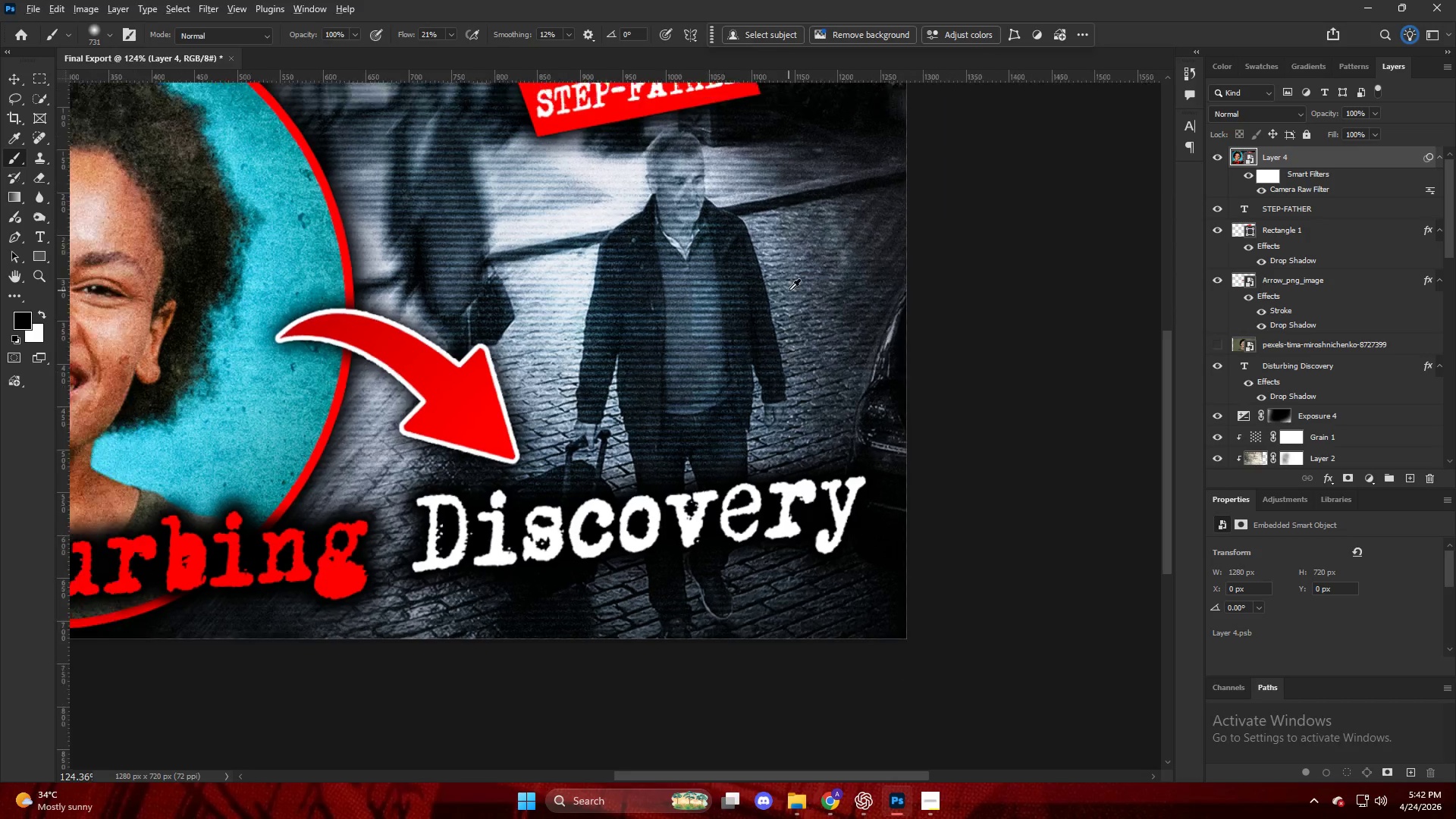 
hold_key(key=ControlLeft, duration=0.48)
 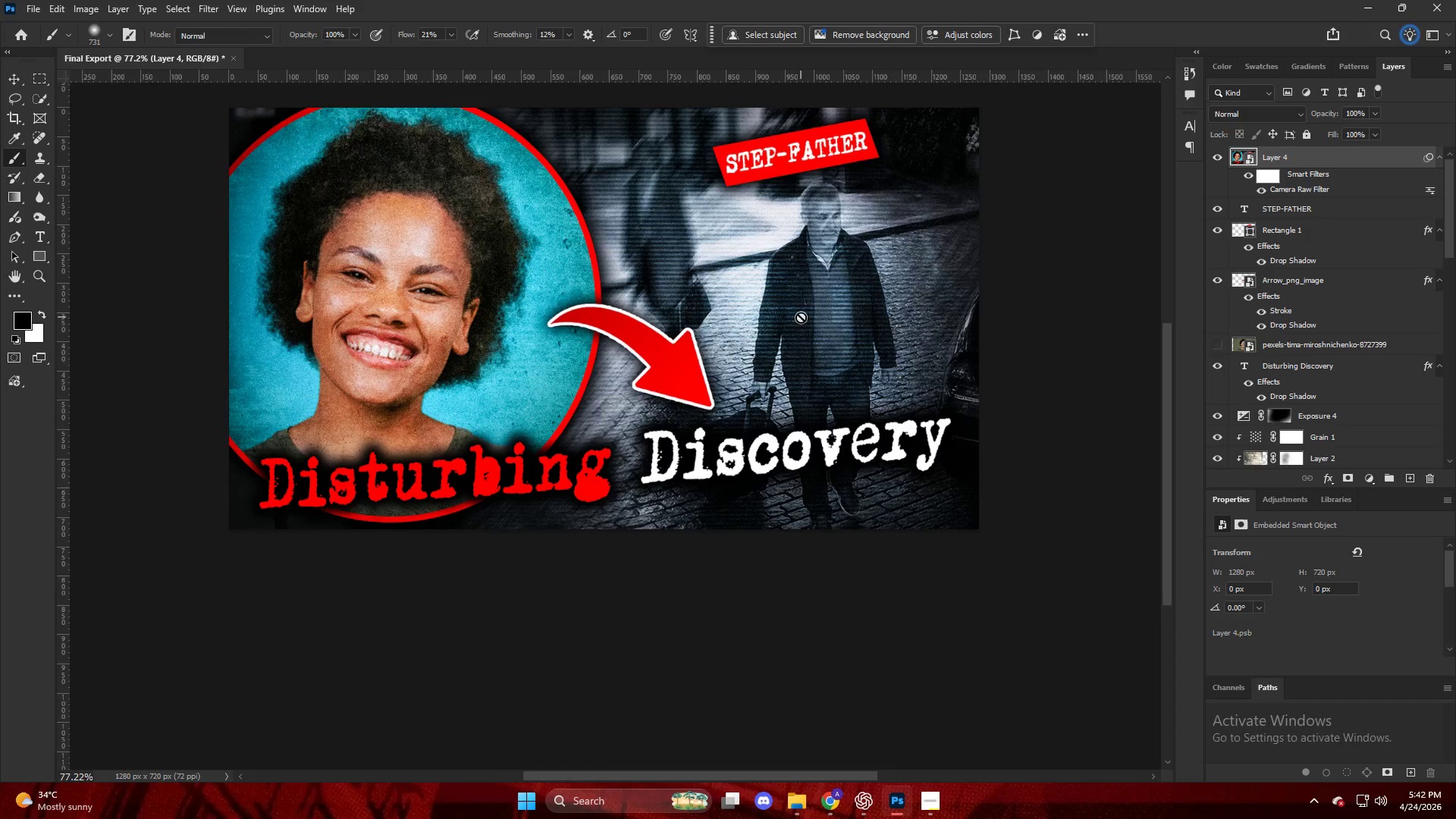 
key(Alt+AltLeft)
 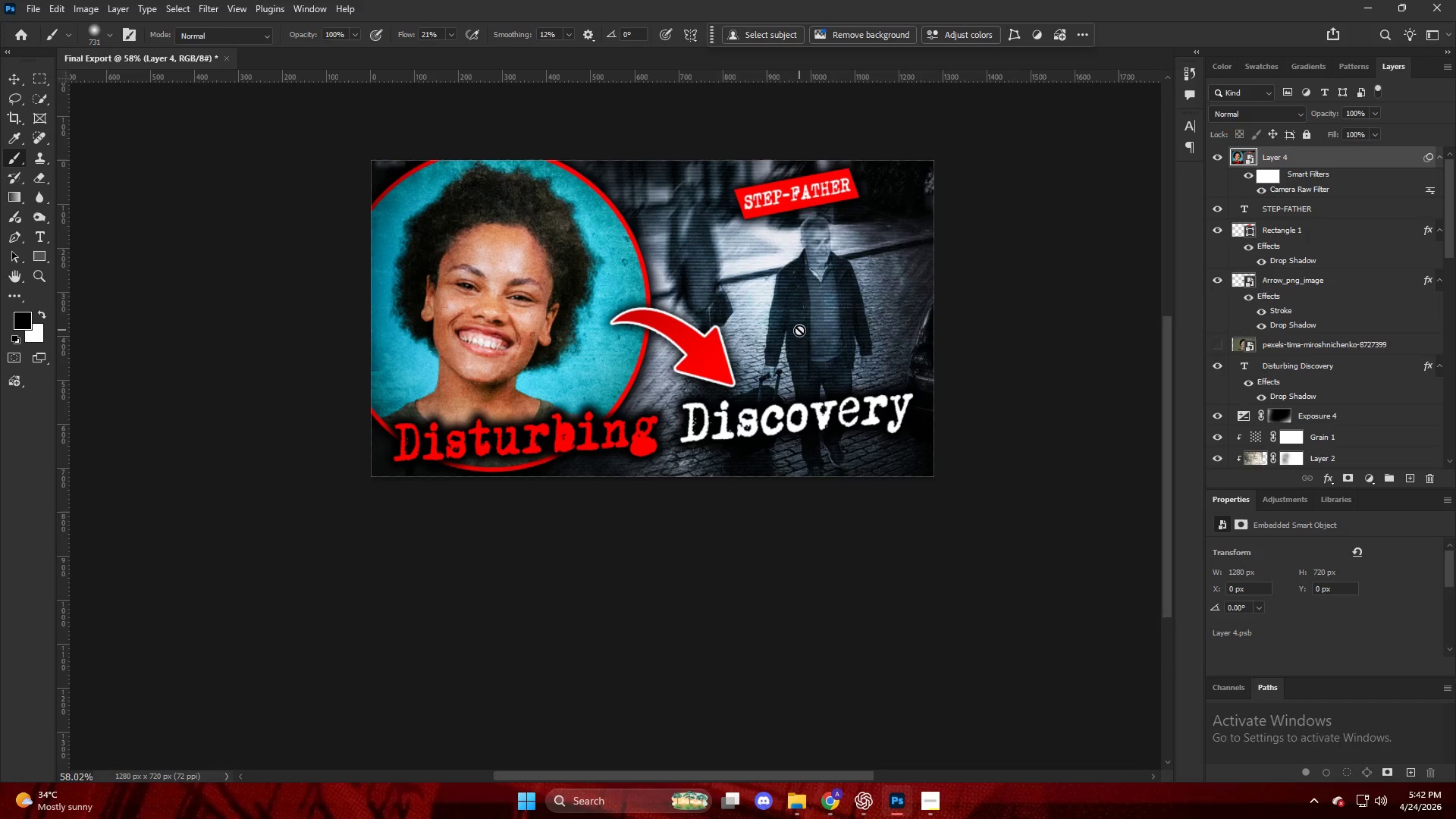 
key(Control+ControlLeft)
 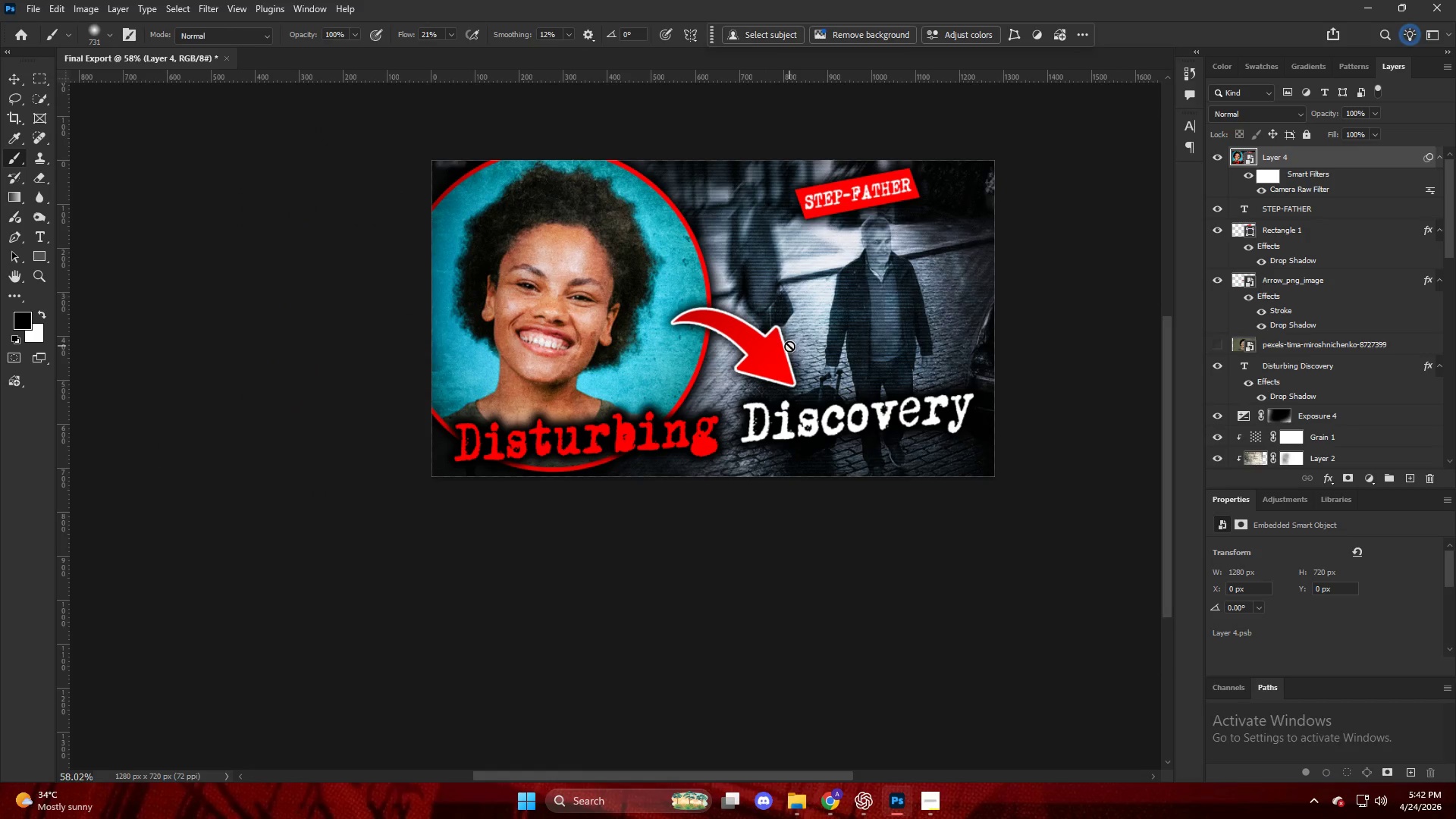 
scroll: coordinate [789, 346], scroll_direction: up, amount: 6.0
 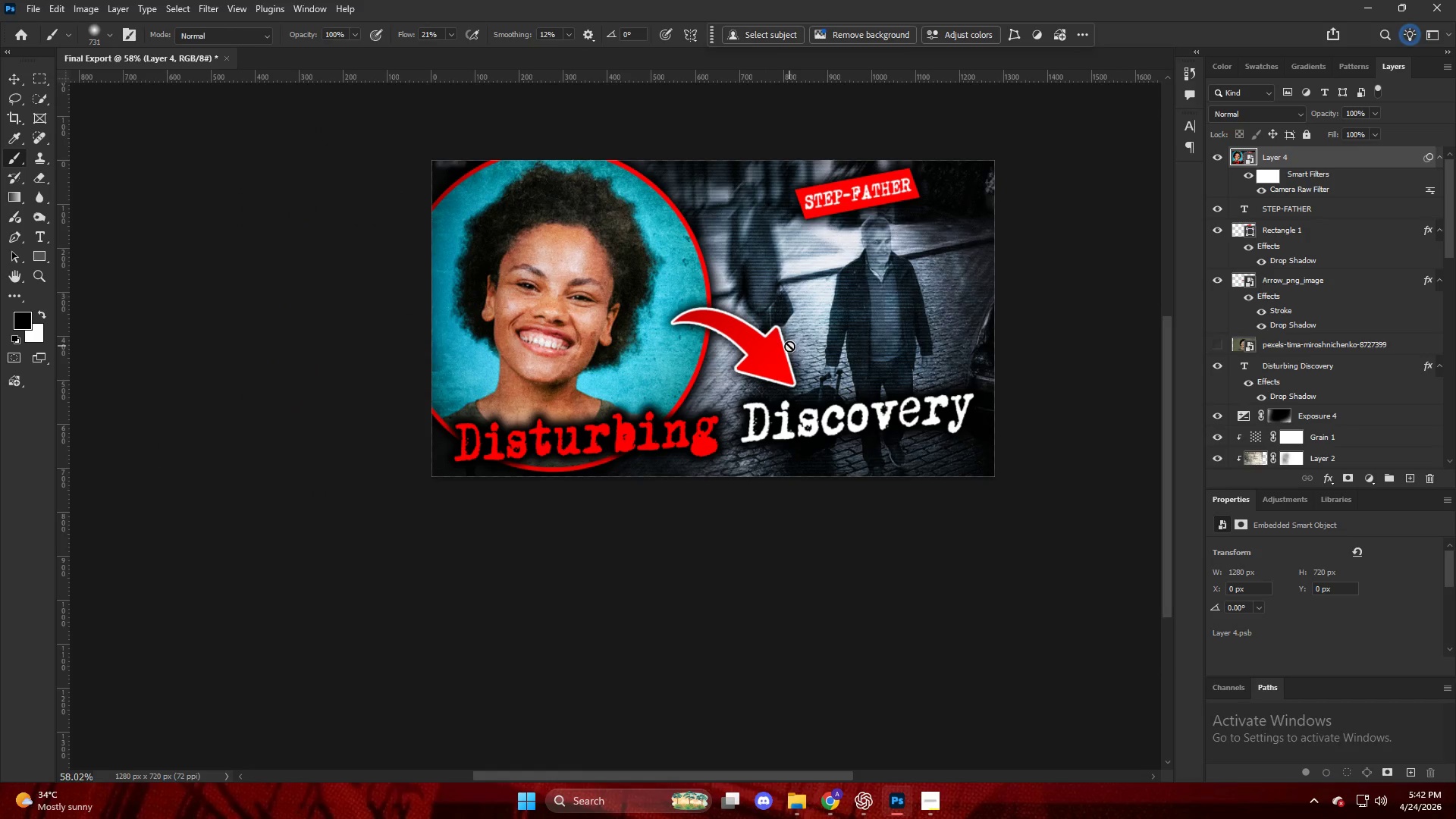 
key(Alt+AltLeft)
 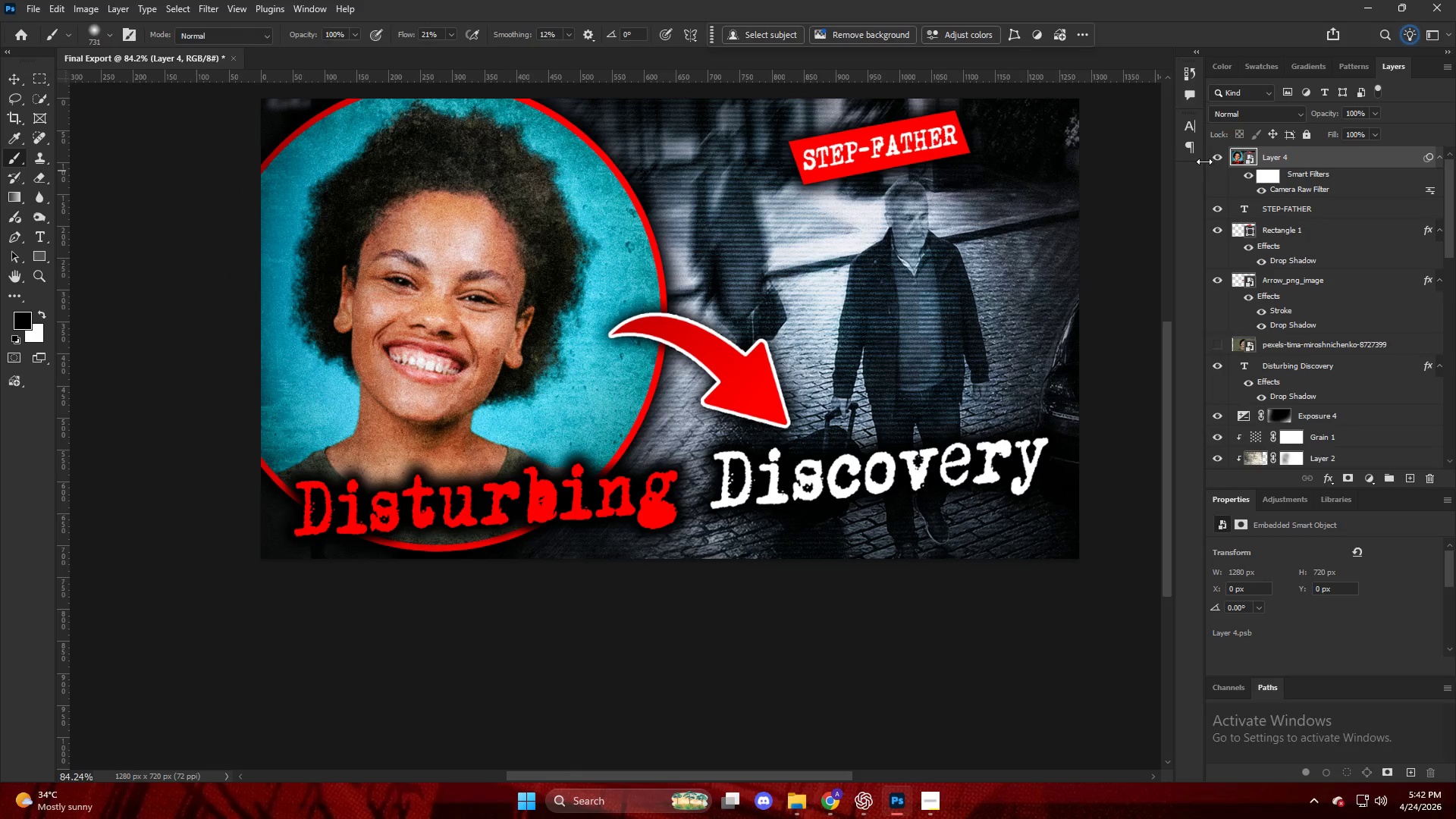 
scroll: coordinate [809, 376], scroll_direction: up, amount: 6.0
 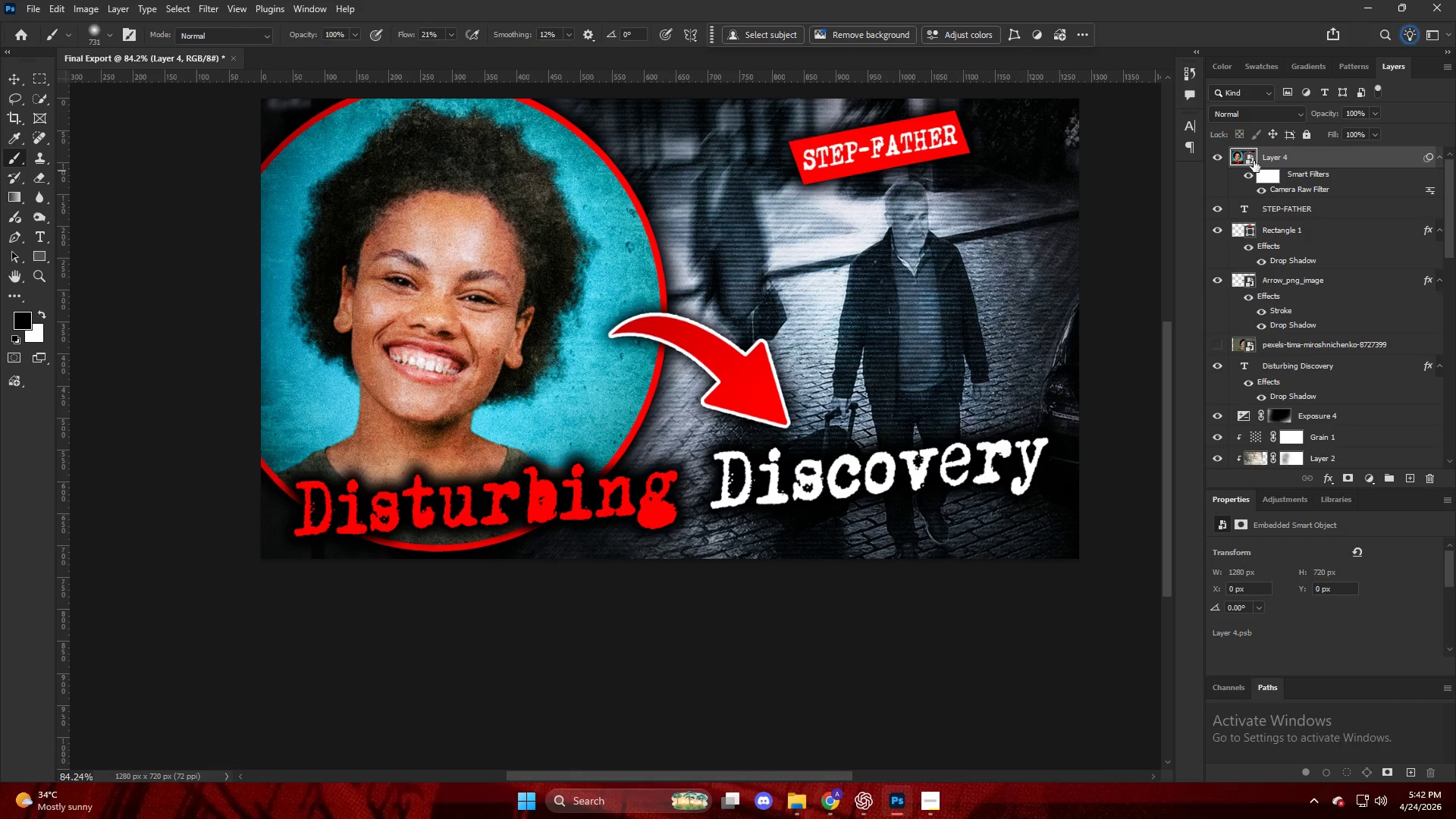 
left_click([1216, 165])
 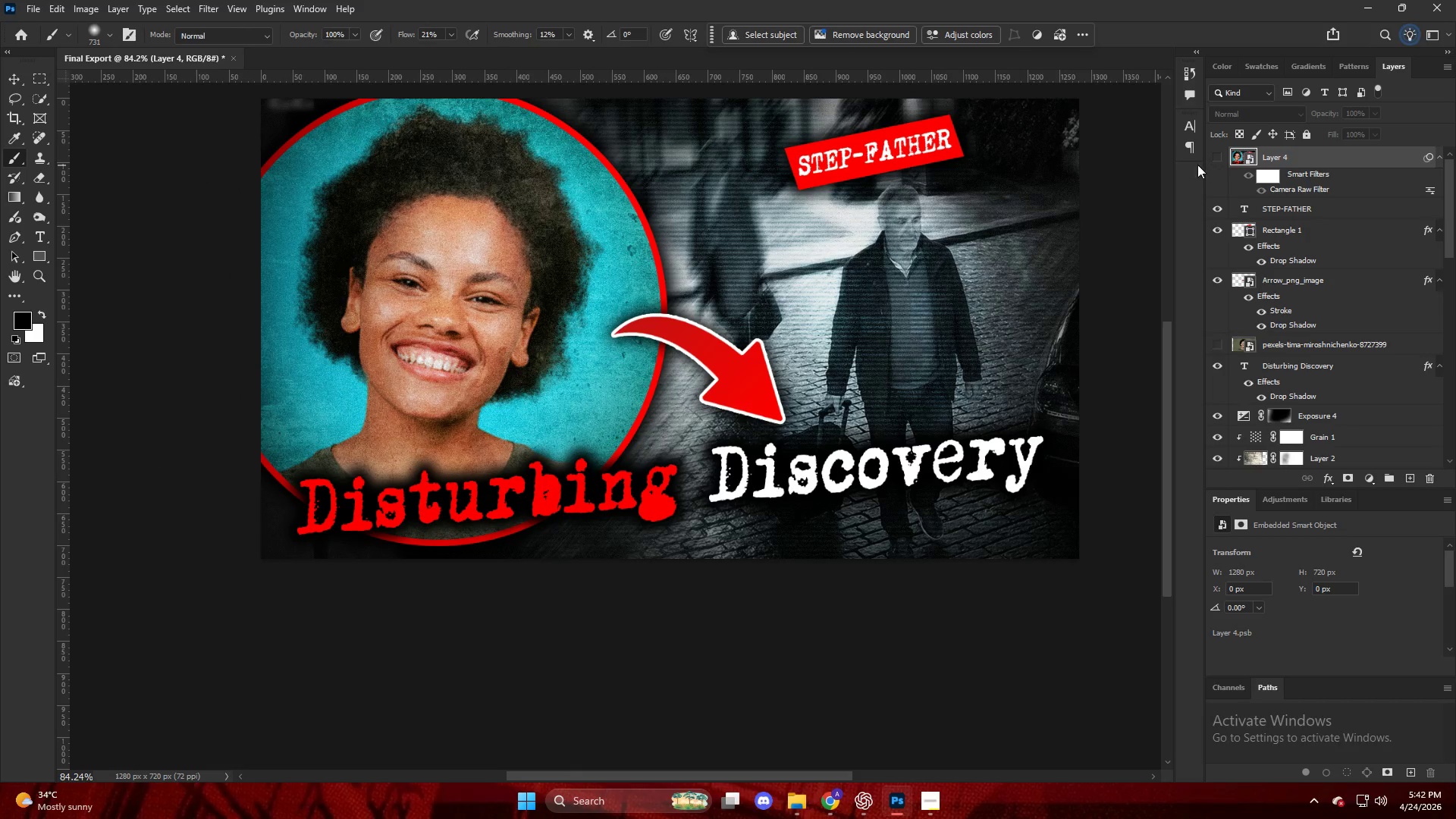 
key(Alt+AltLeft)
 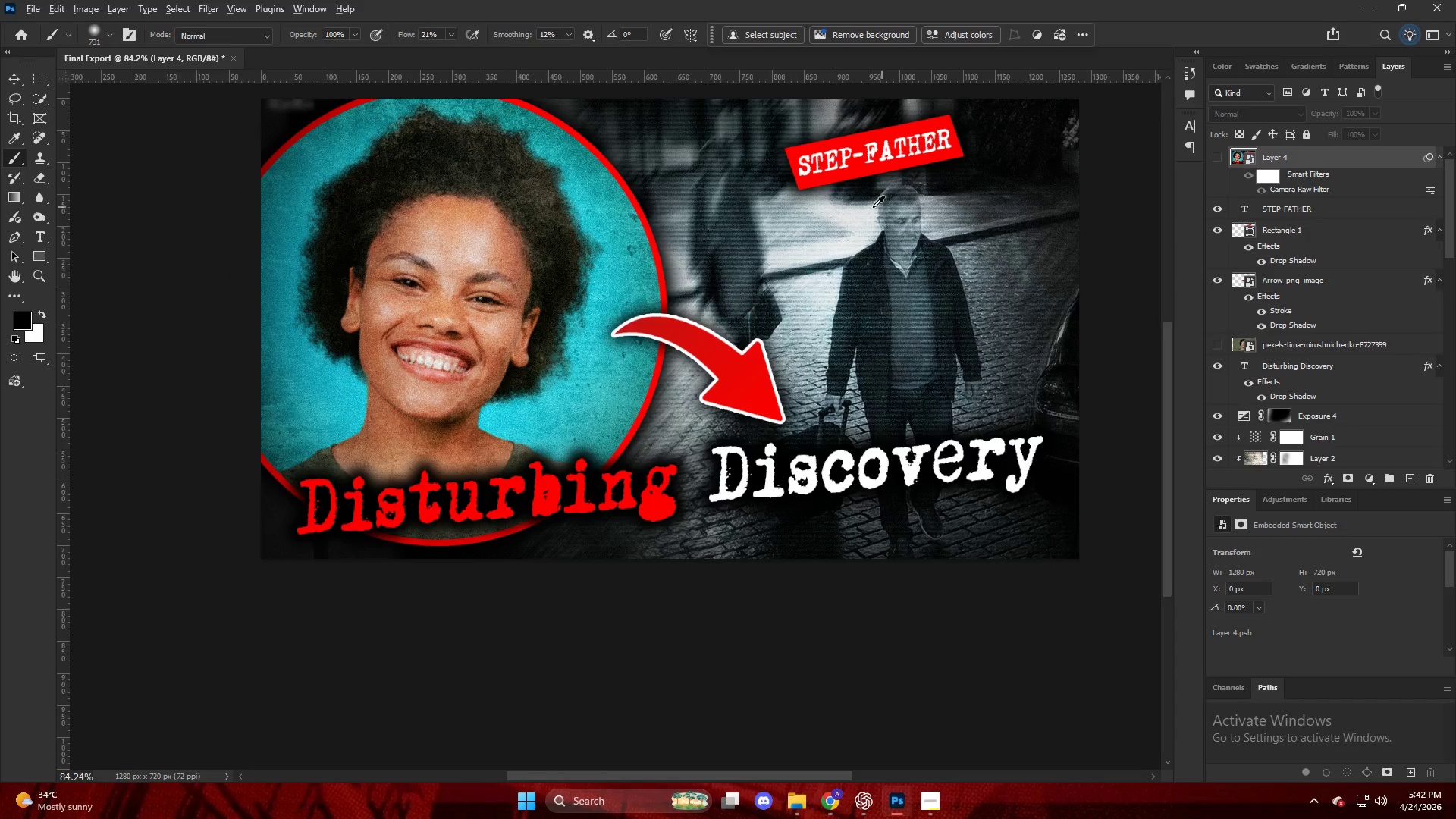 
key(T)
 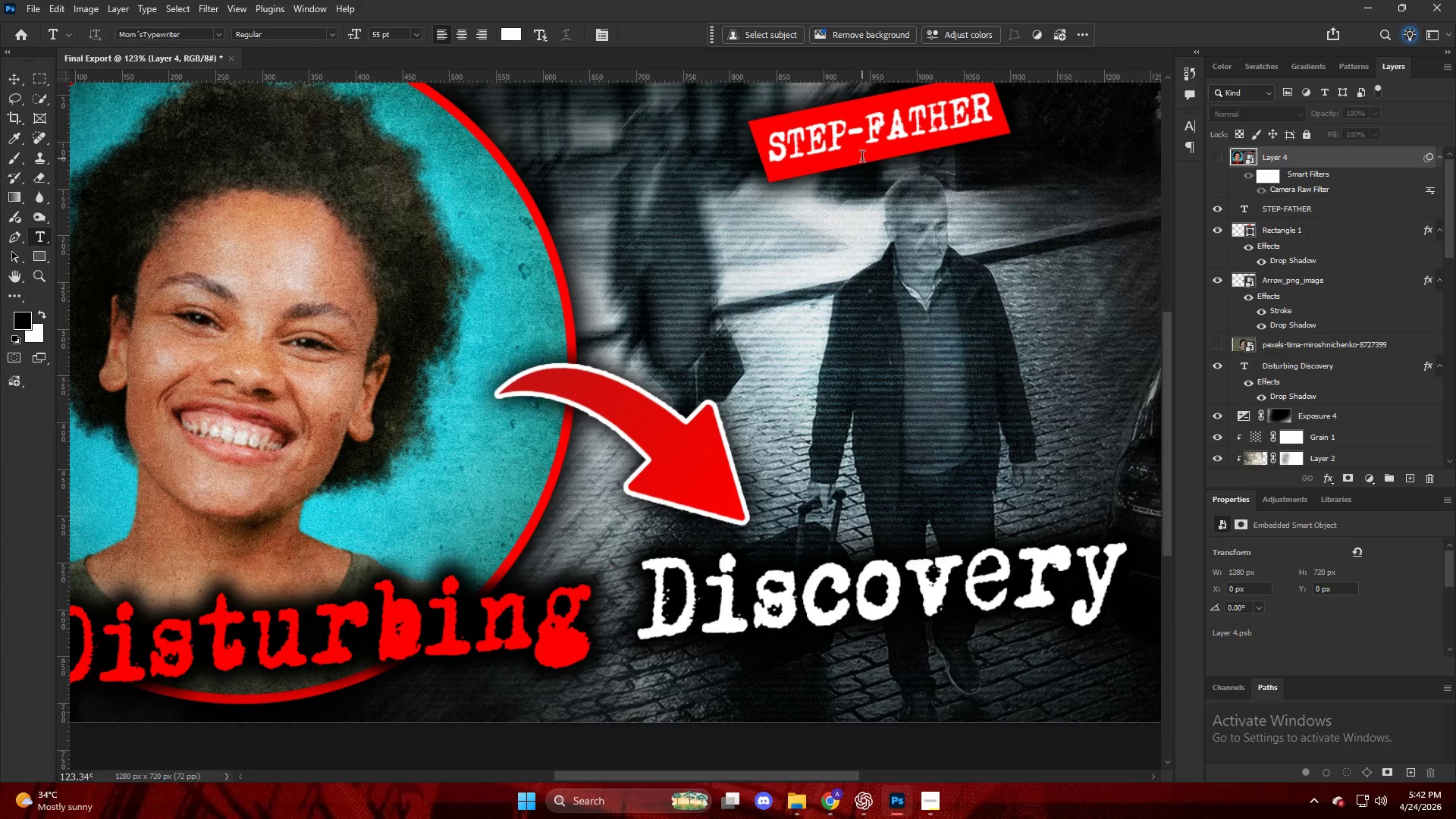 
scroll: coordinate [855, 206], scroll_direction: up, amount: 4.0
 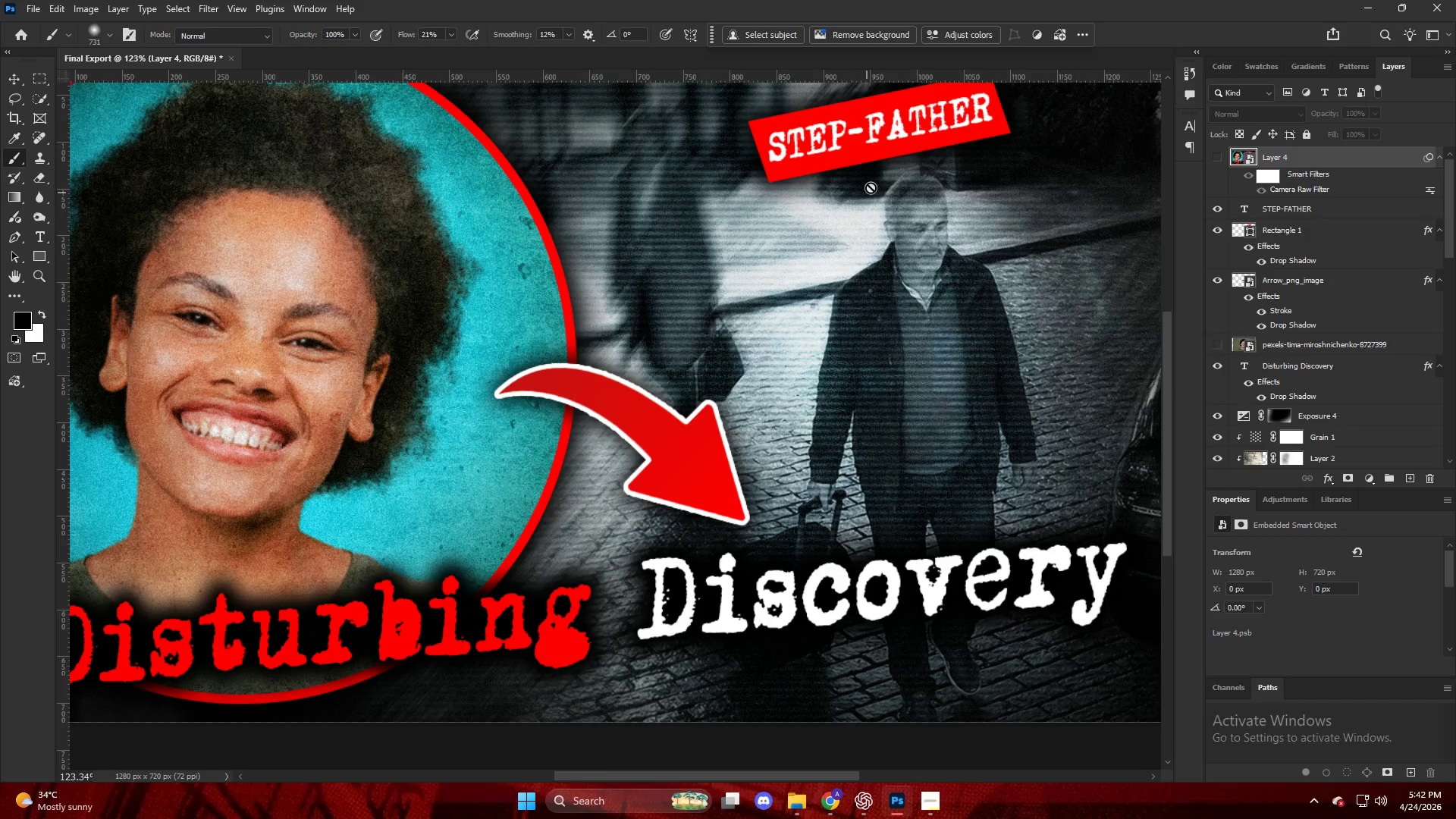 
key(V)
 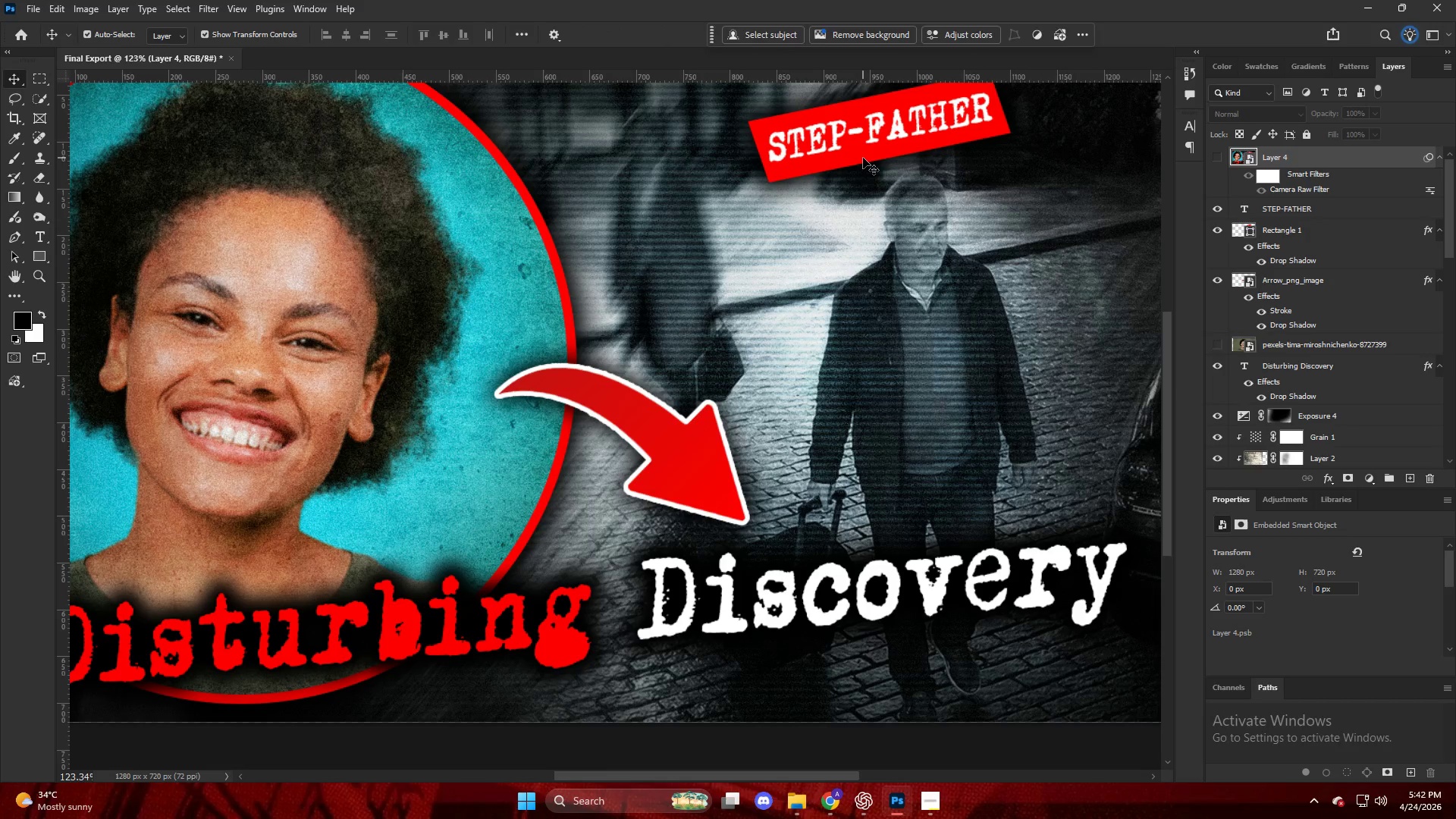 
left_click([863, 156])
 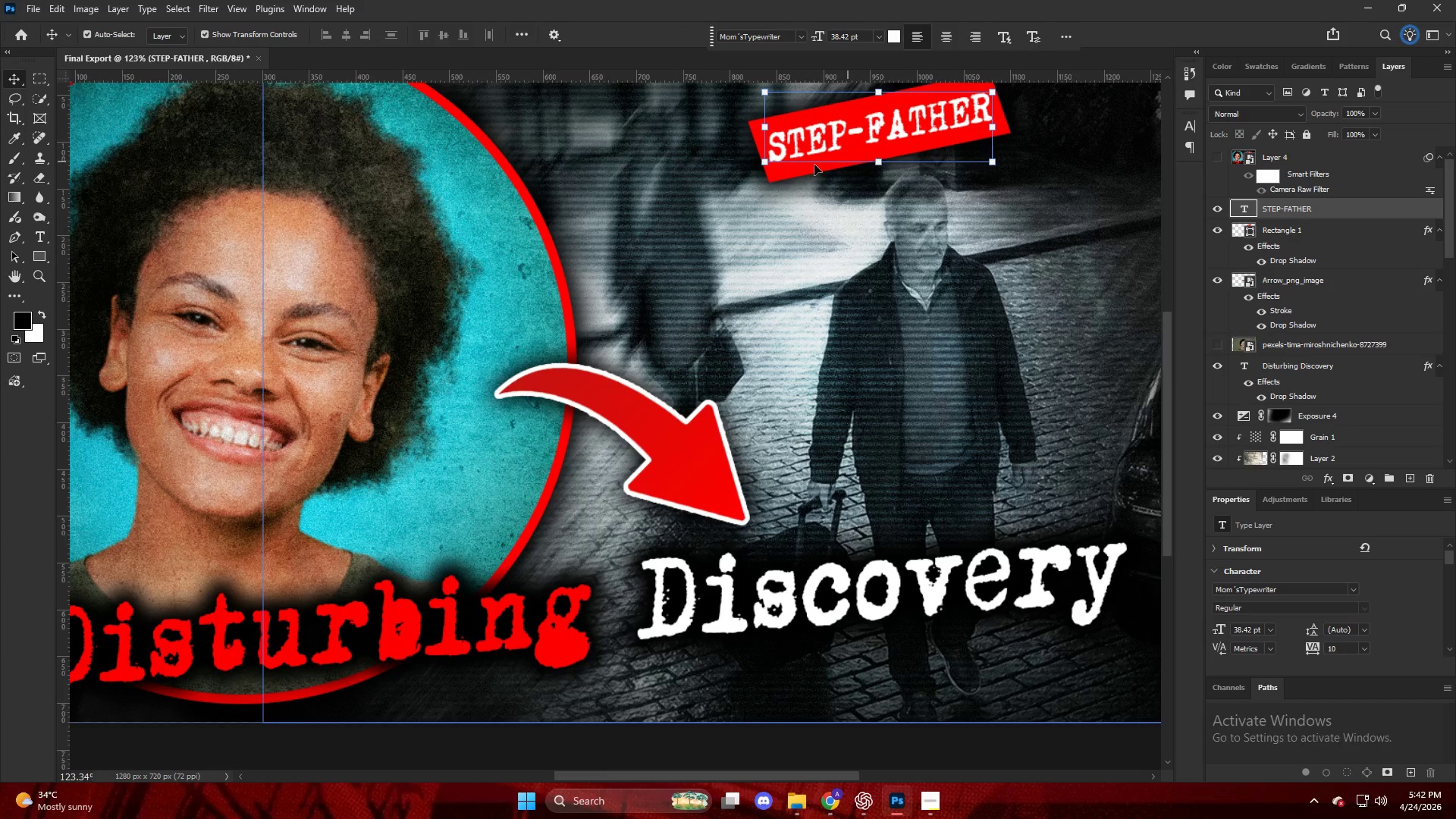 
left_click([789, 179])
 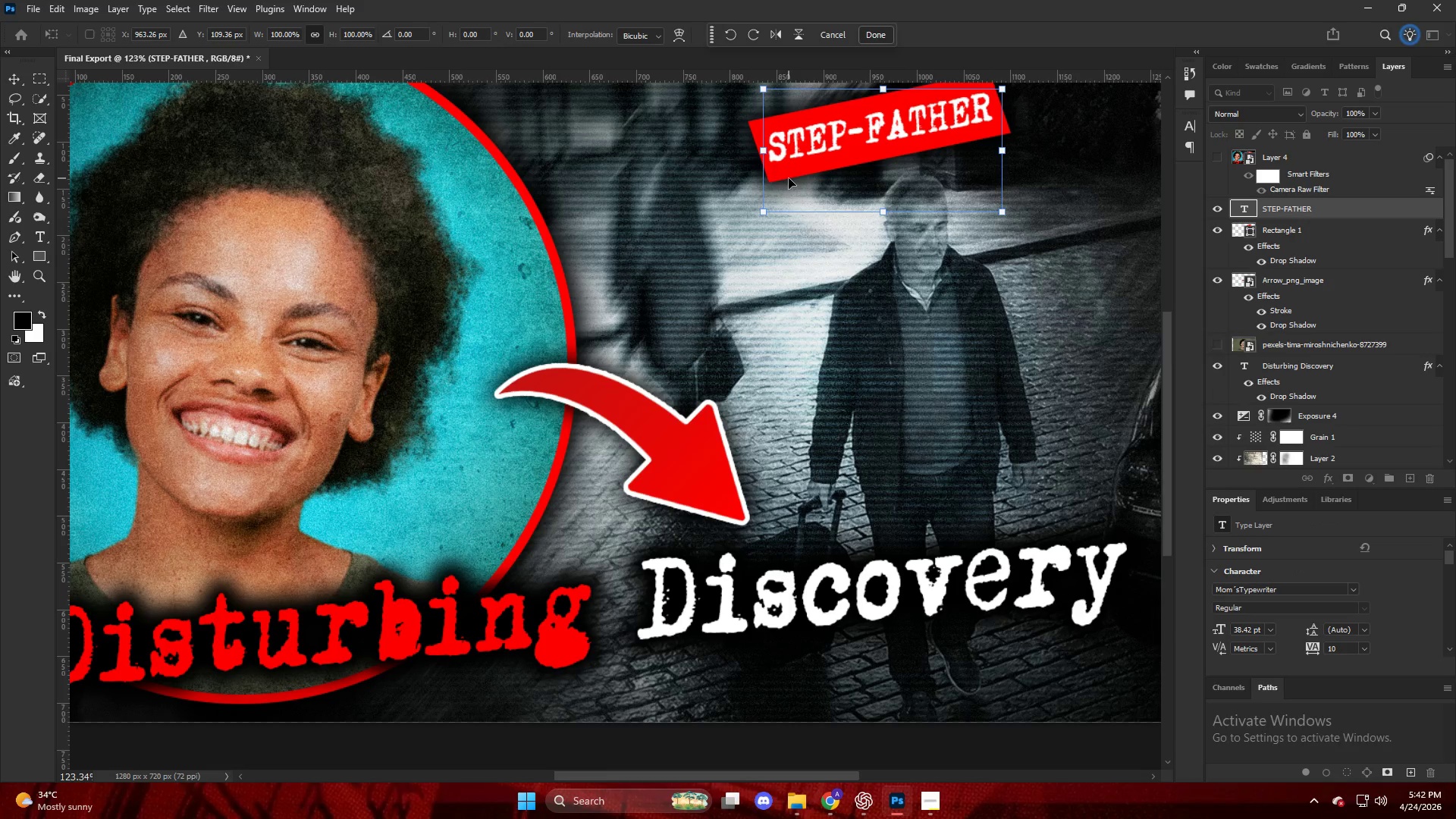 
left_click([789, 178])
 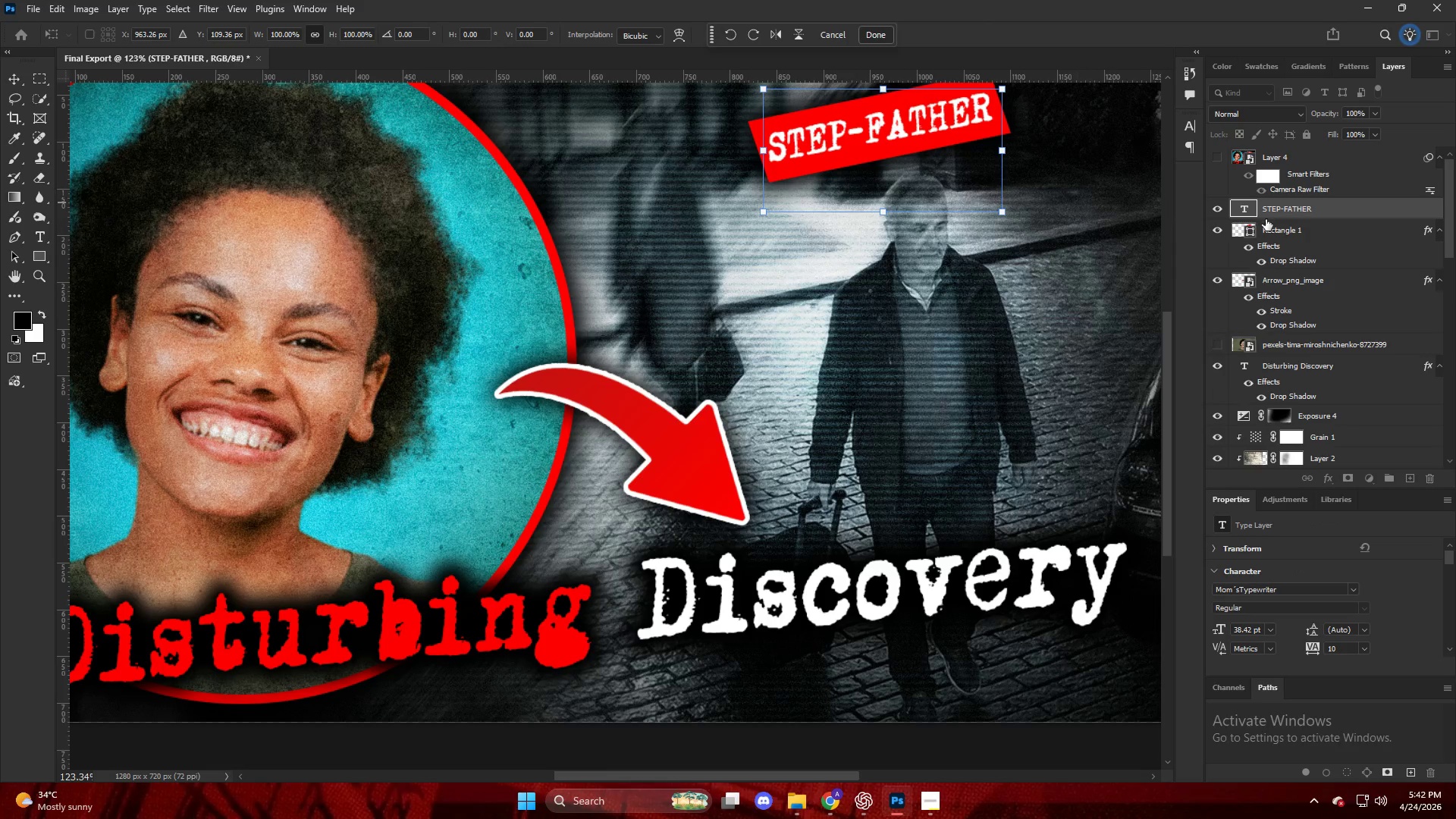 
left_click([1275, 234])
 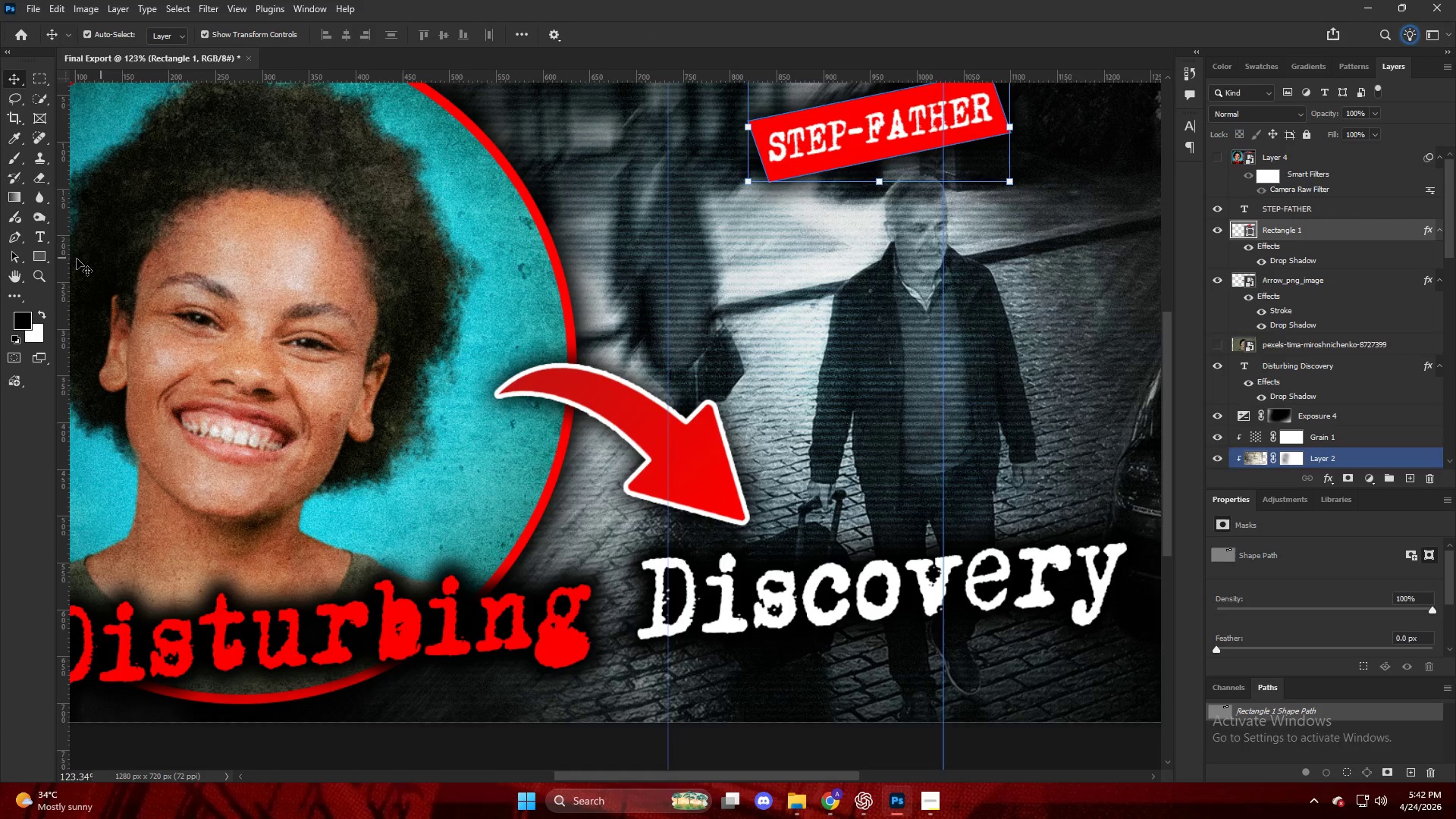 
left_click([43, 262])
 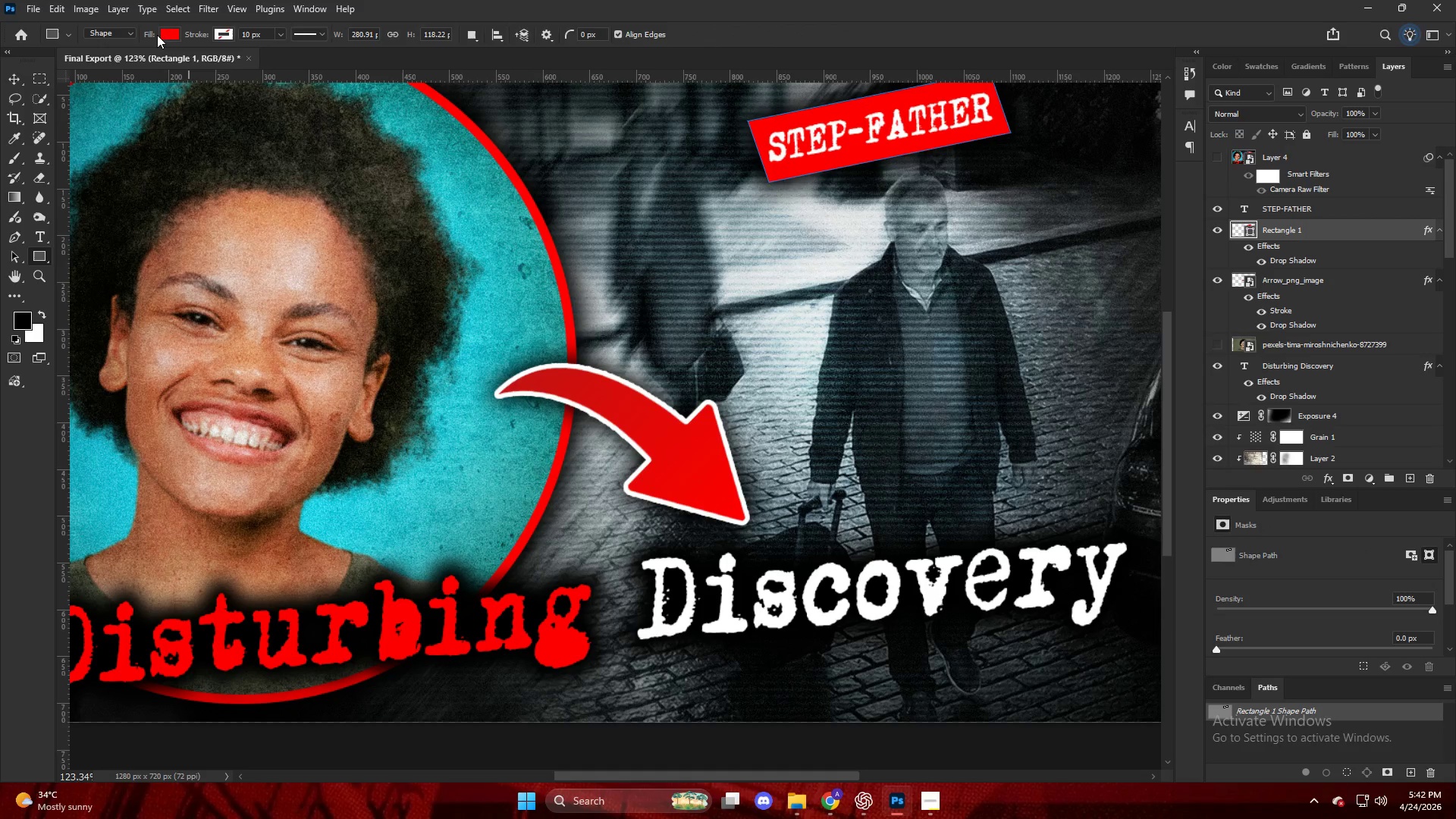 
left_click([163, 32])
 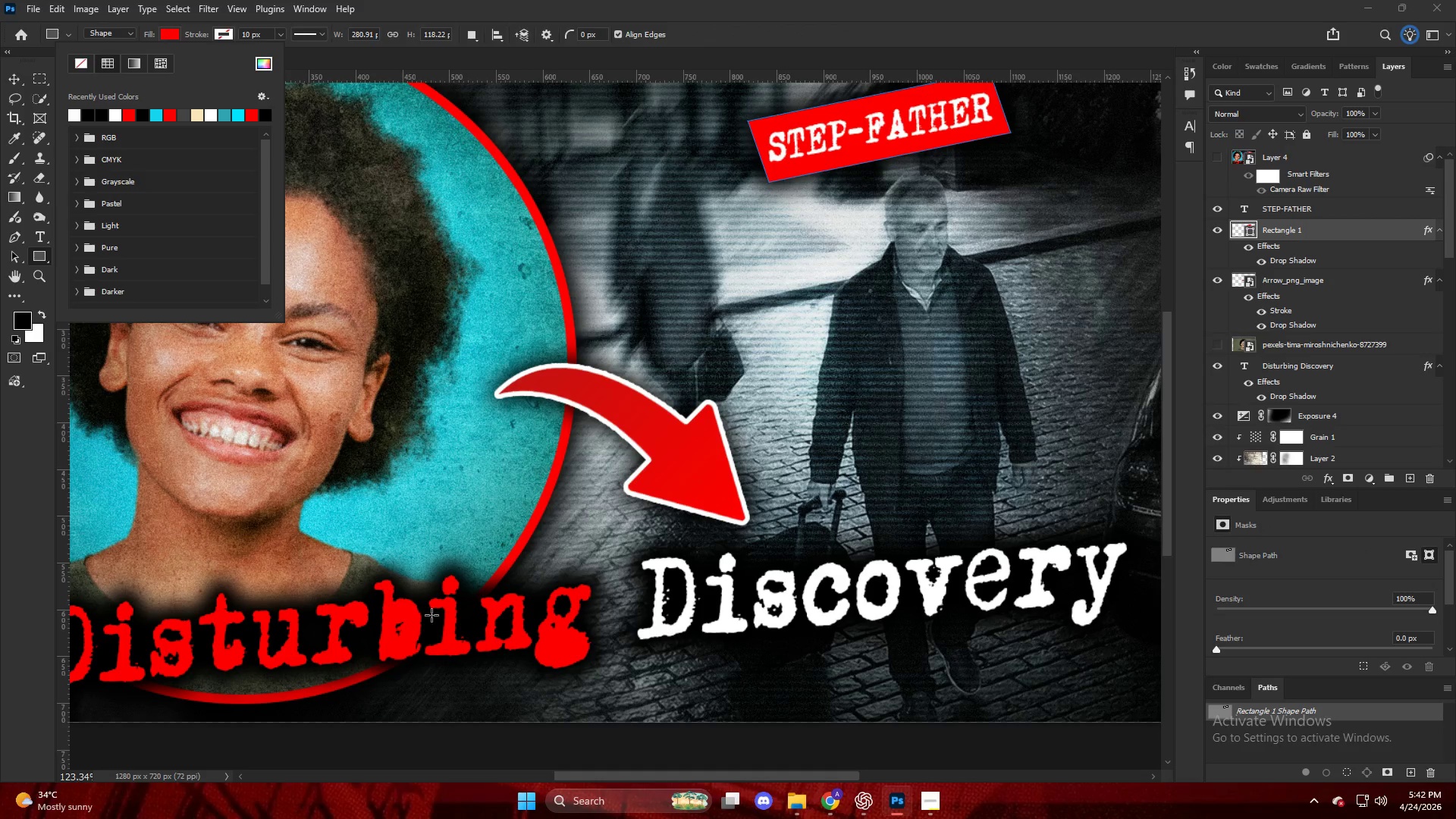 
left_click([400, 605])
 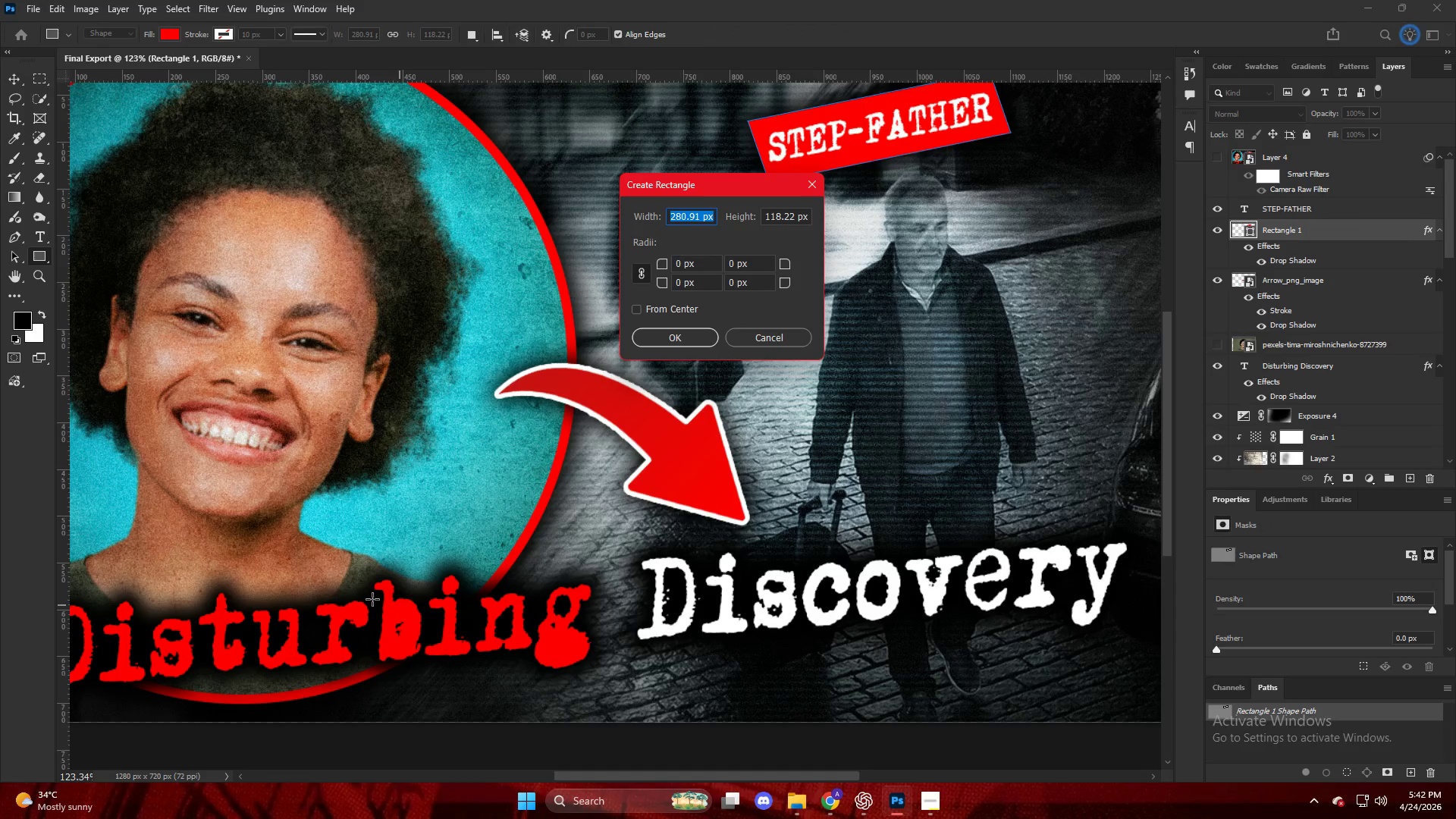 
key(Escape)
 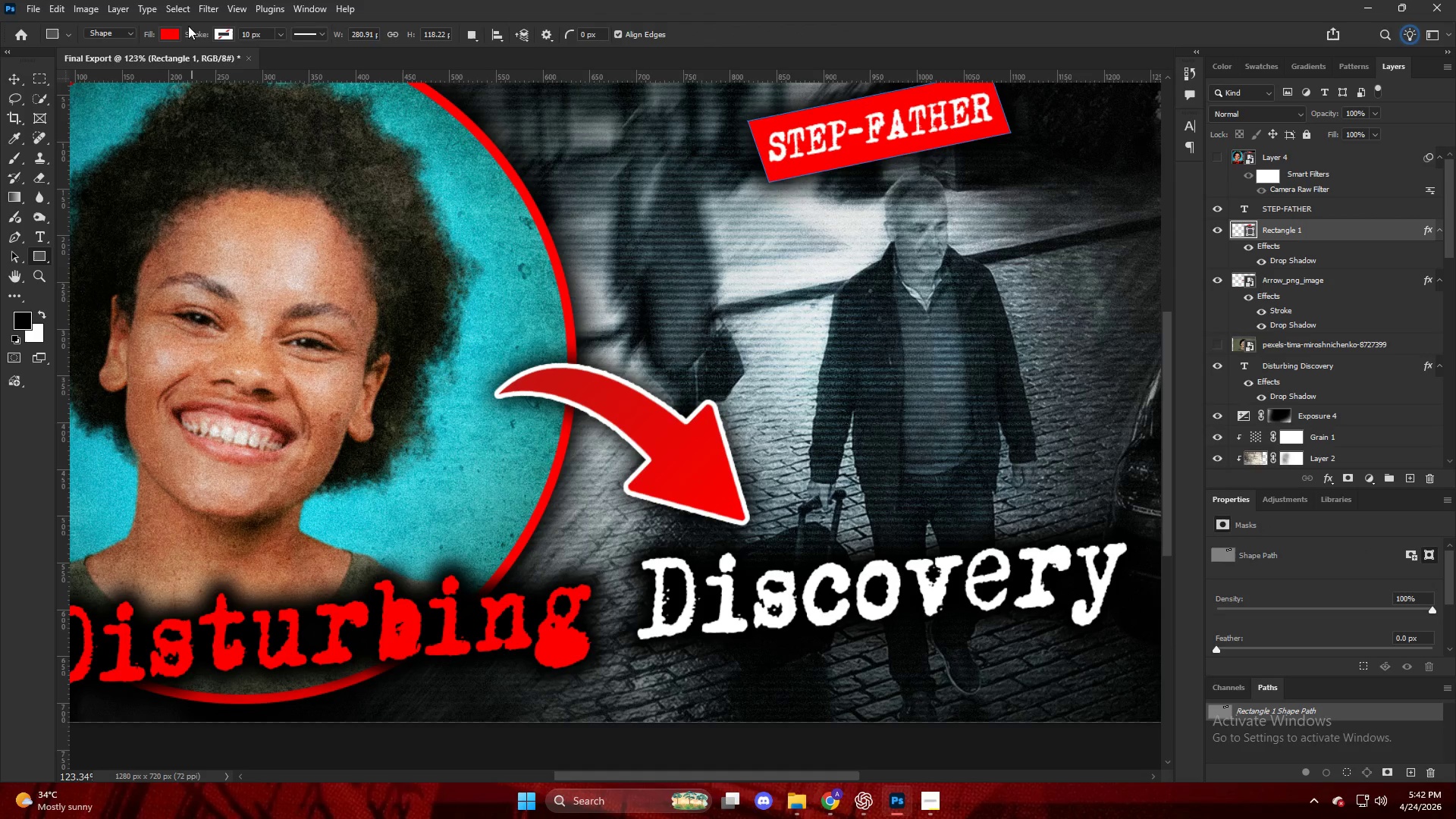 
left_click([177, 30])
 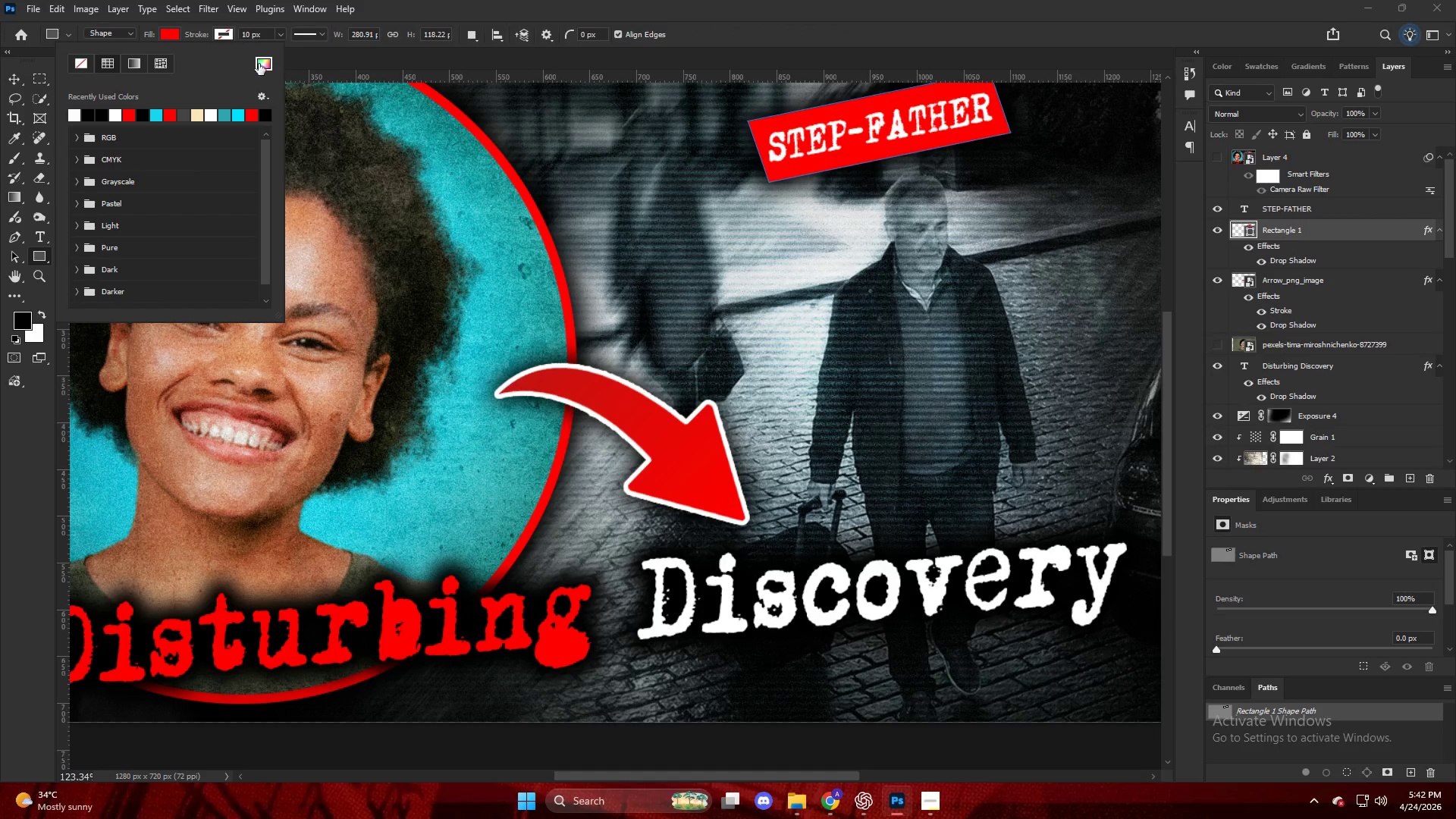 
left_click([262, 63])
 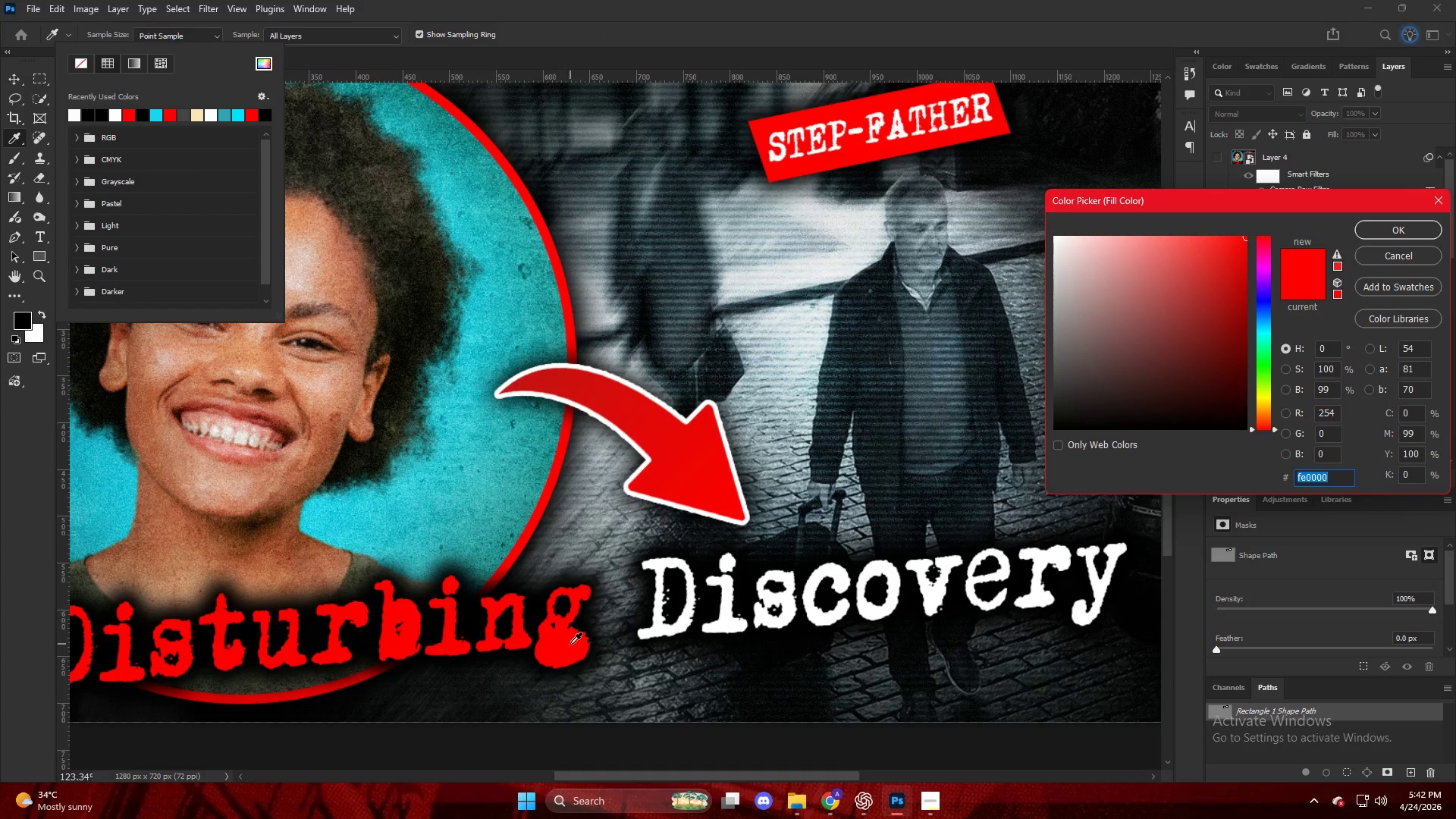 
left_click([562, 647])
 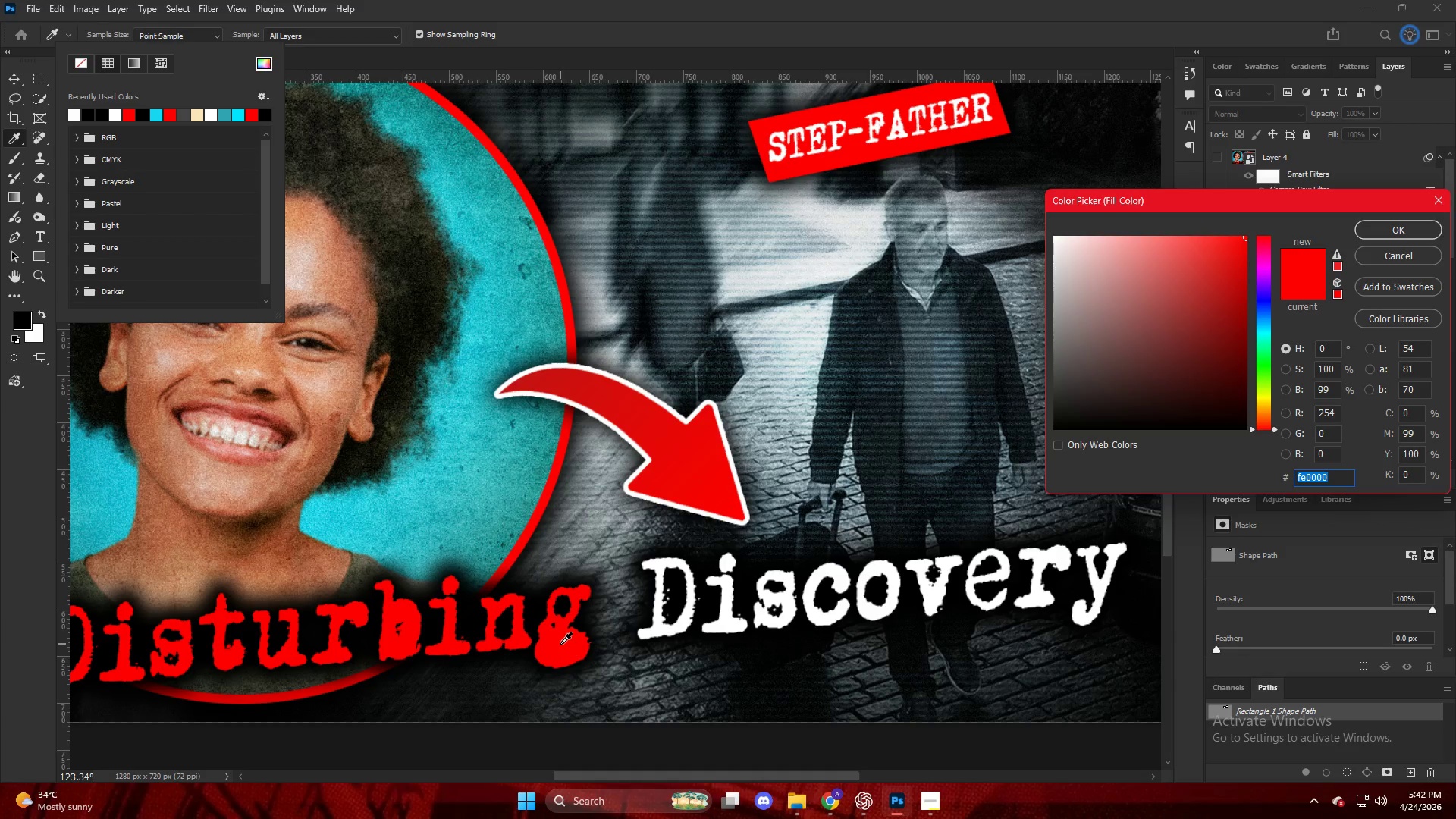 
key(NumpadEnter)
 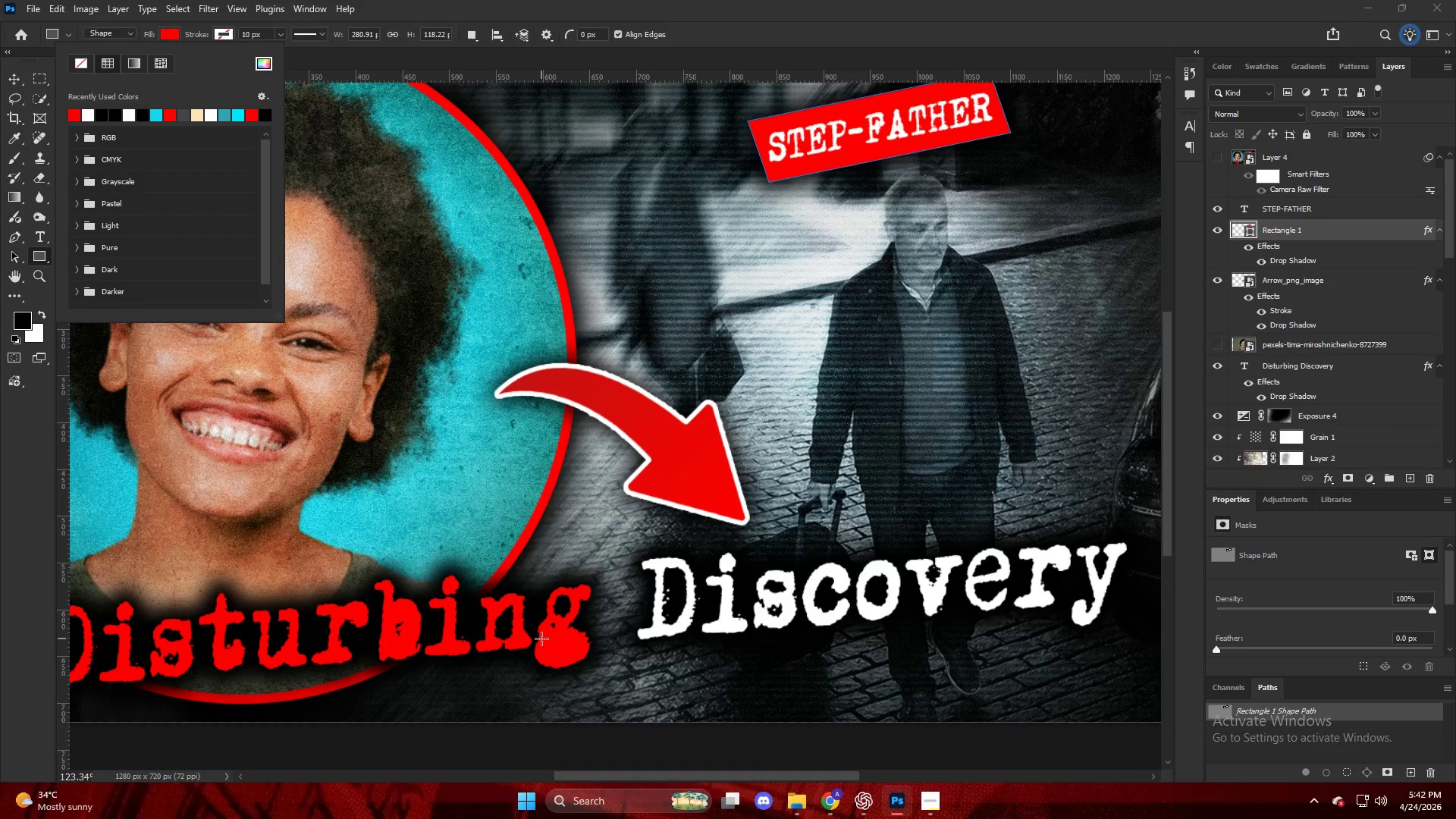 
key(NumpadEnter)
 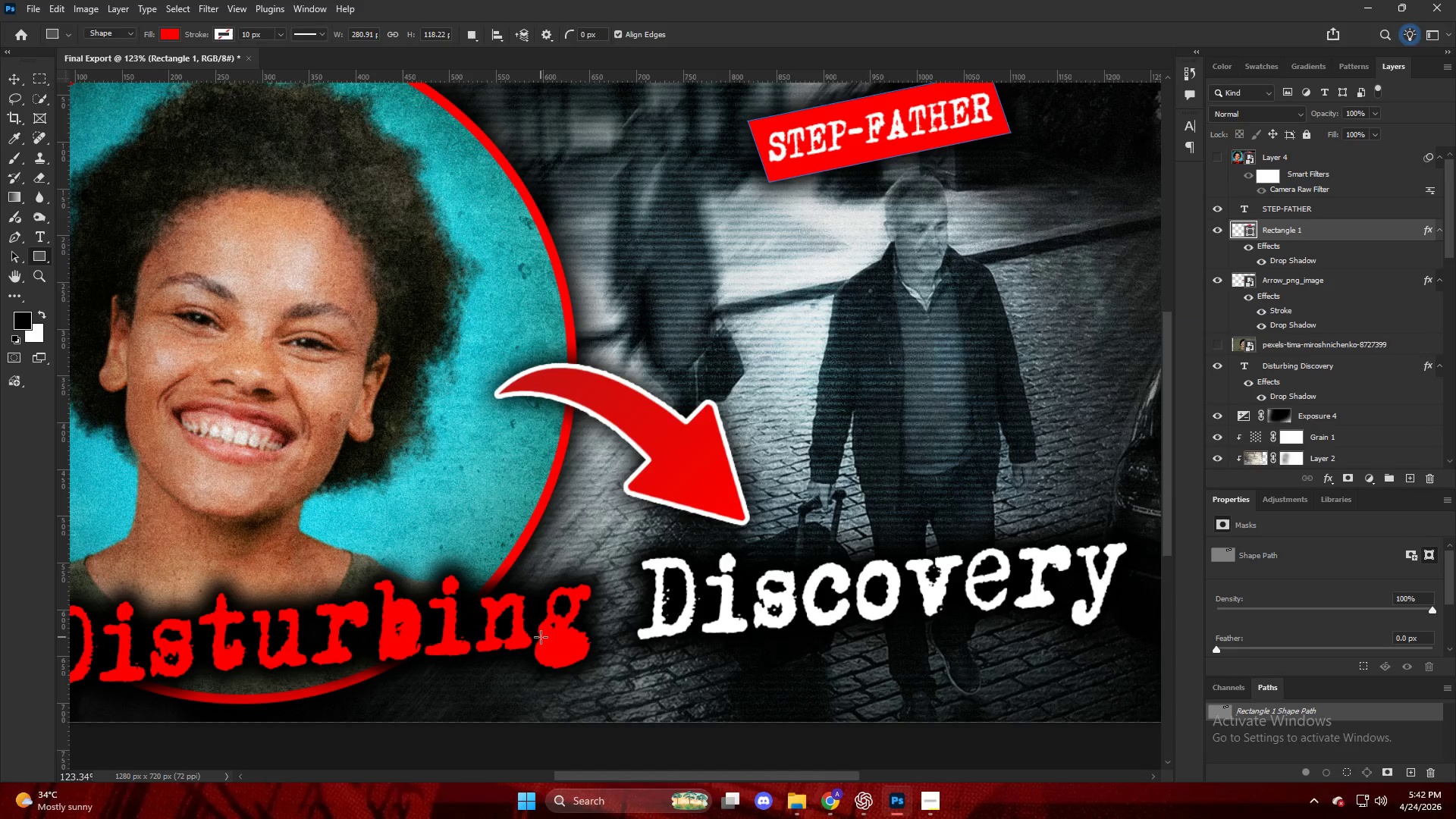 
hold_key(key=AltLeft, duration=0.55)
scroll: coordinate [513, 614], scroll_direction: down, amount: 7.0
 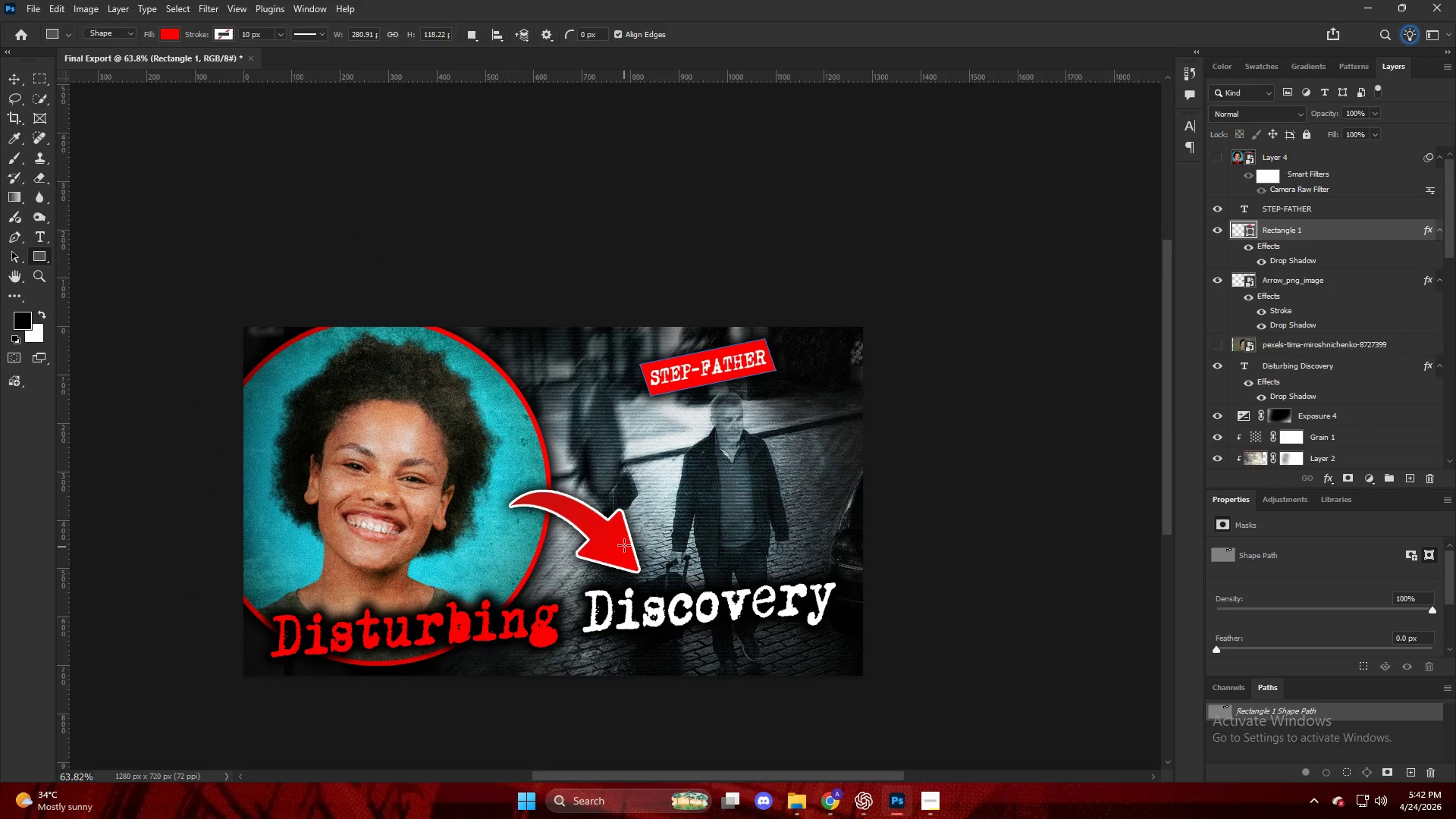 
hold_key(key=ControlLeft, duration=0.89)
 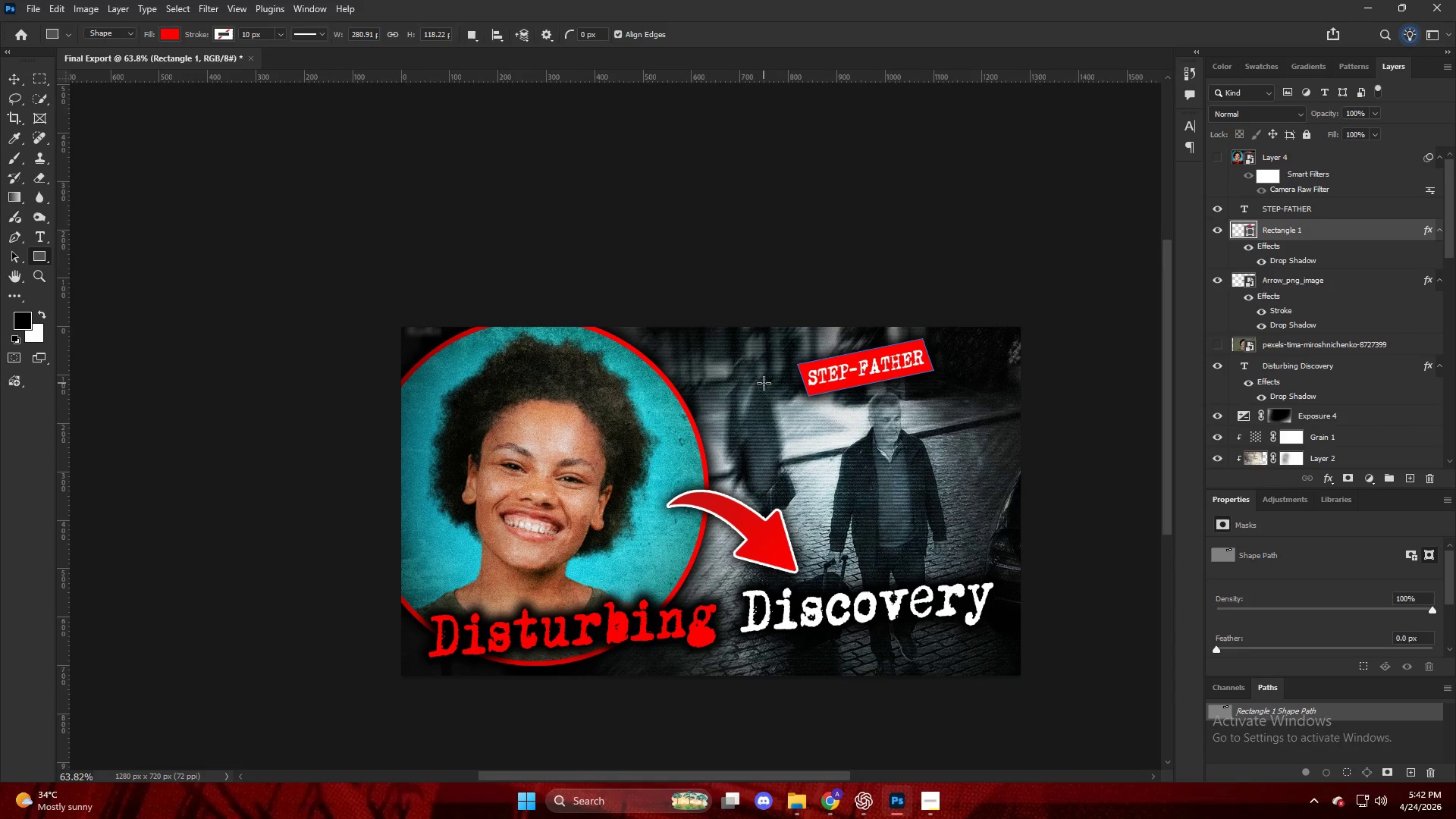 
key(CapsLock)
 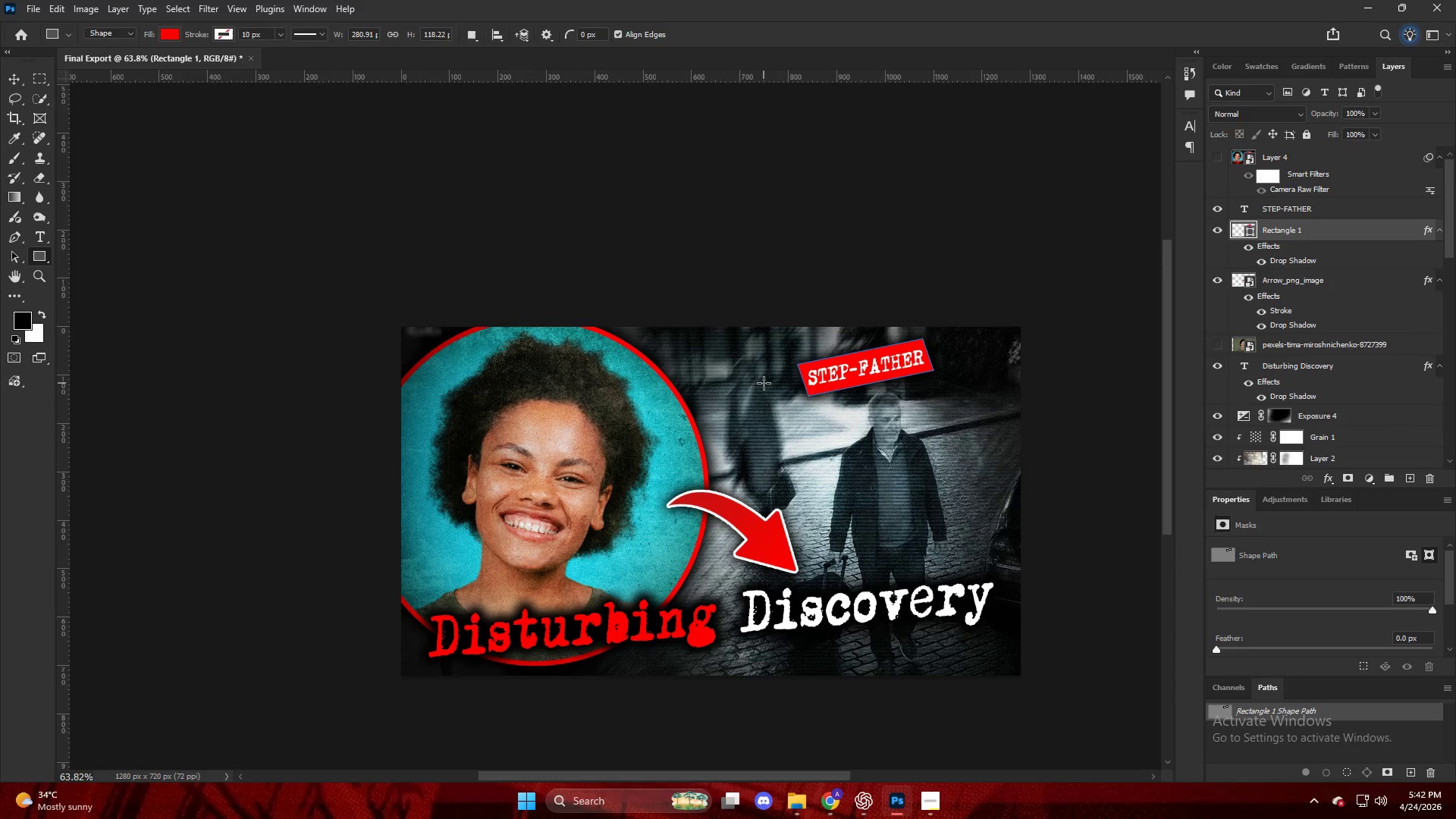 
scroll: coordinate [668, 361], scroll_direction: up, amount: 13.0
 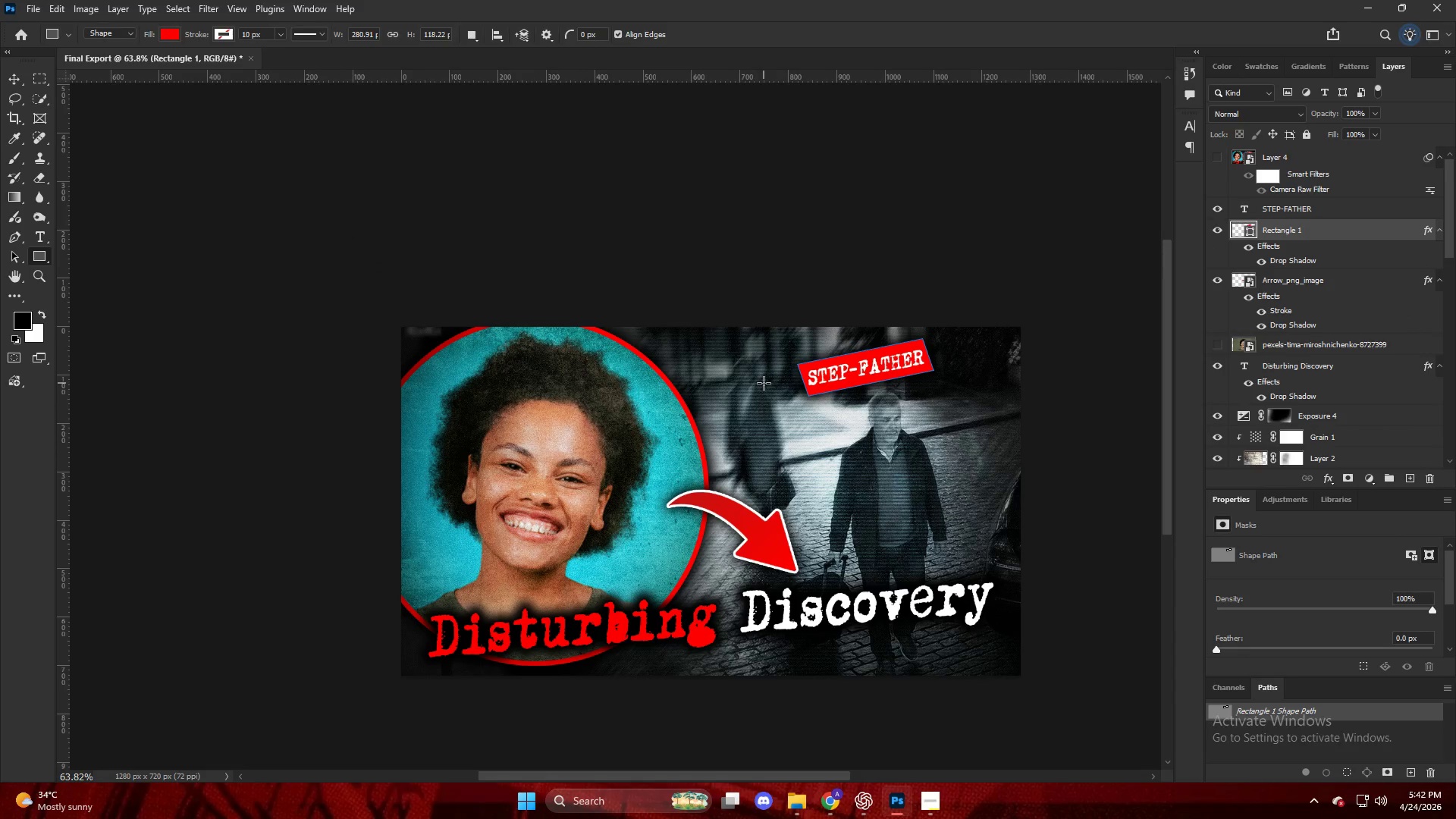 
key(CapsLock)
 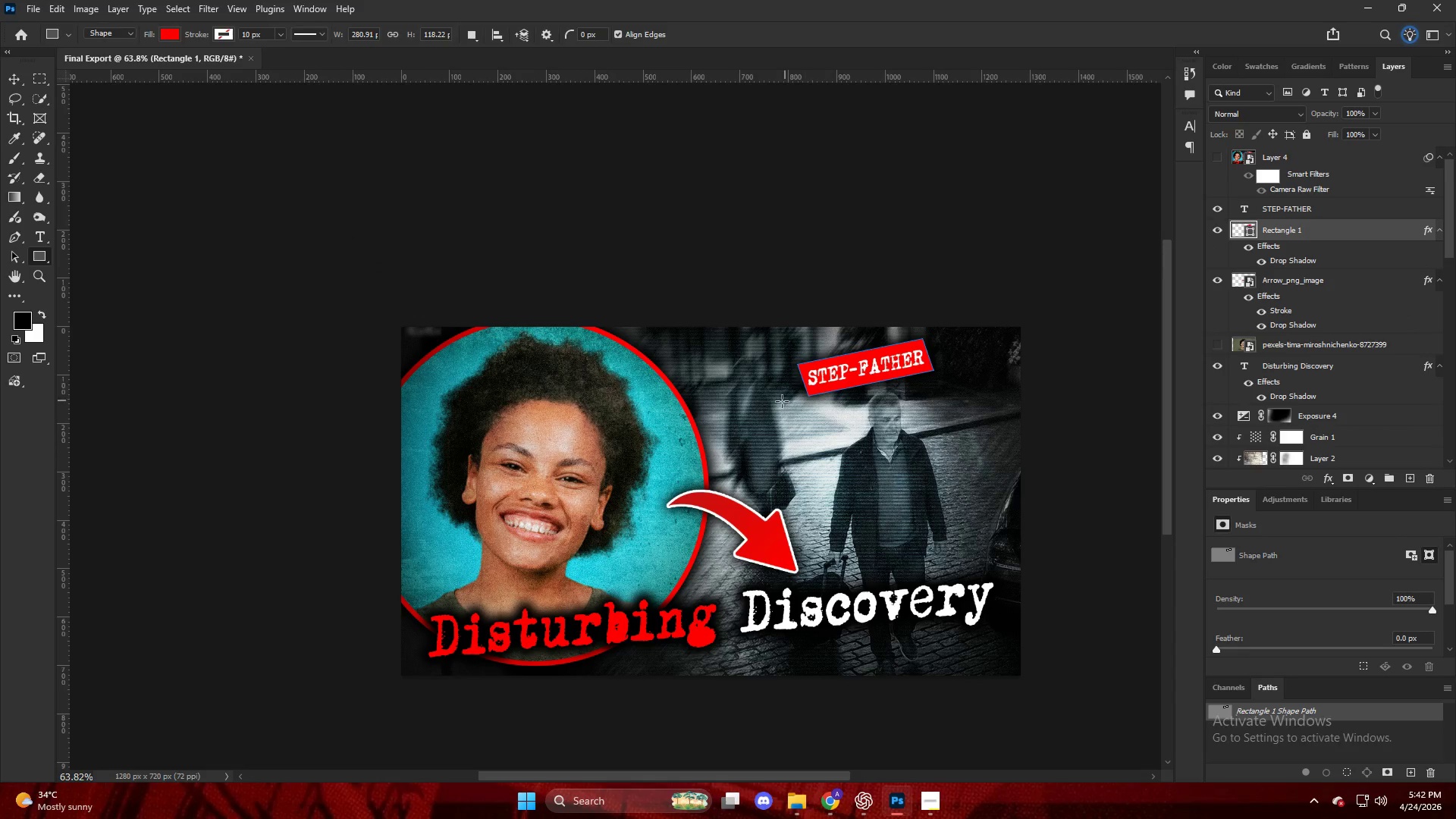 
key(Alt+AltLeft)
 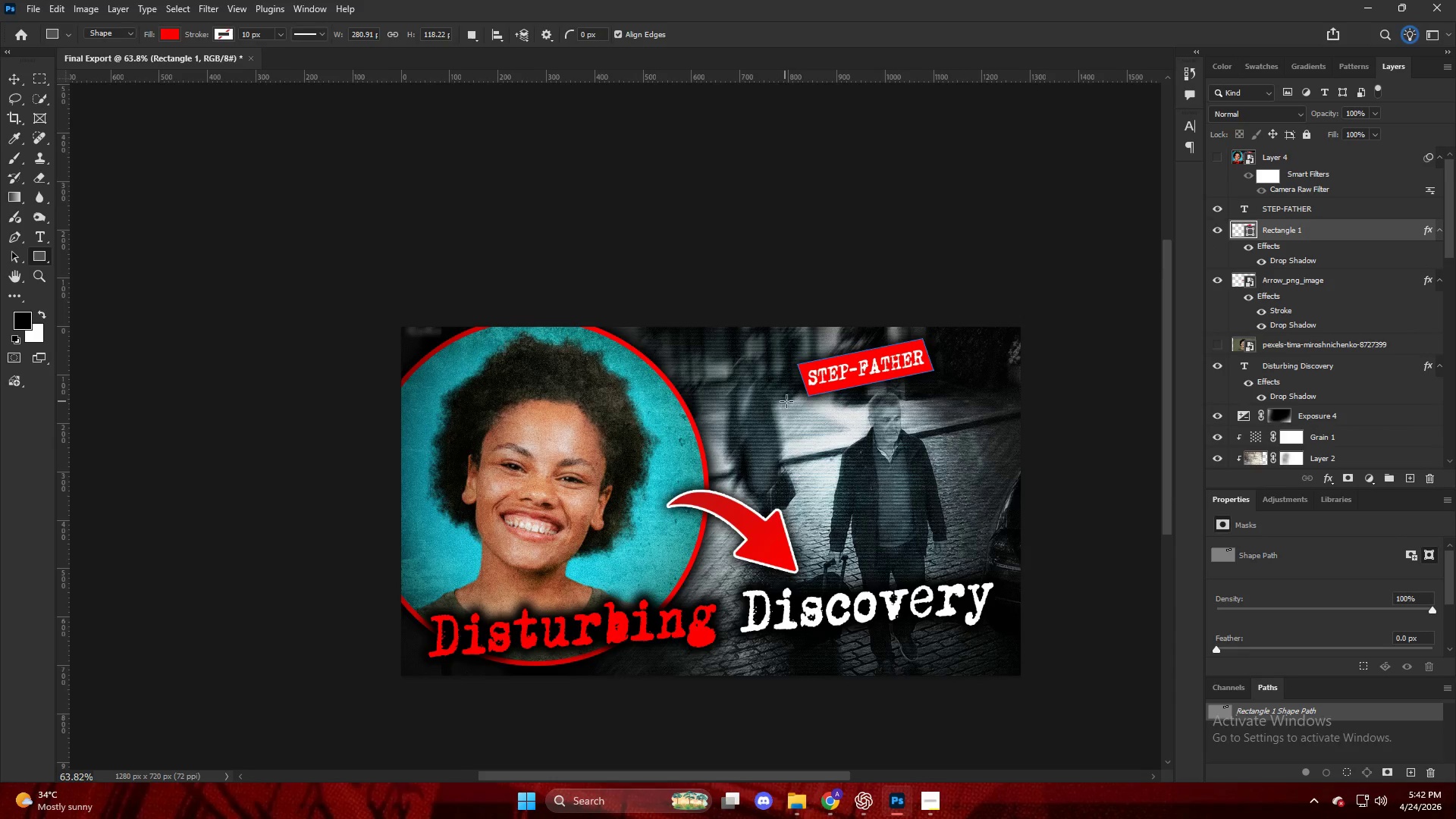 
scroll: coordinate [805, 412], scroll_direction: down, amount: 4.0
 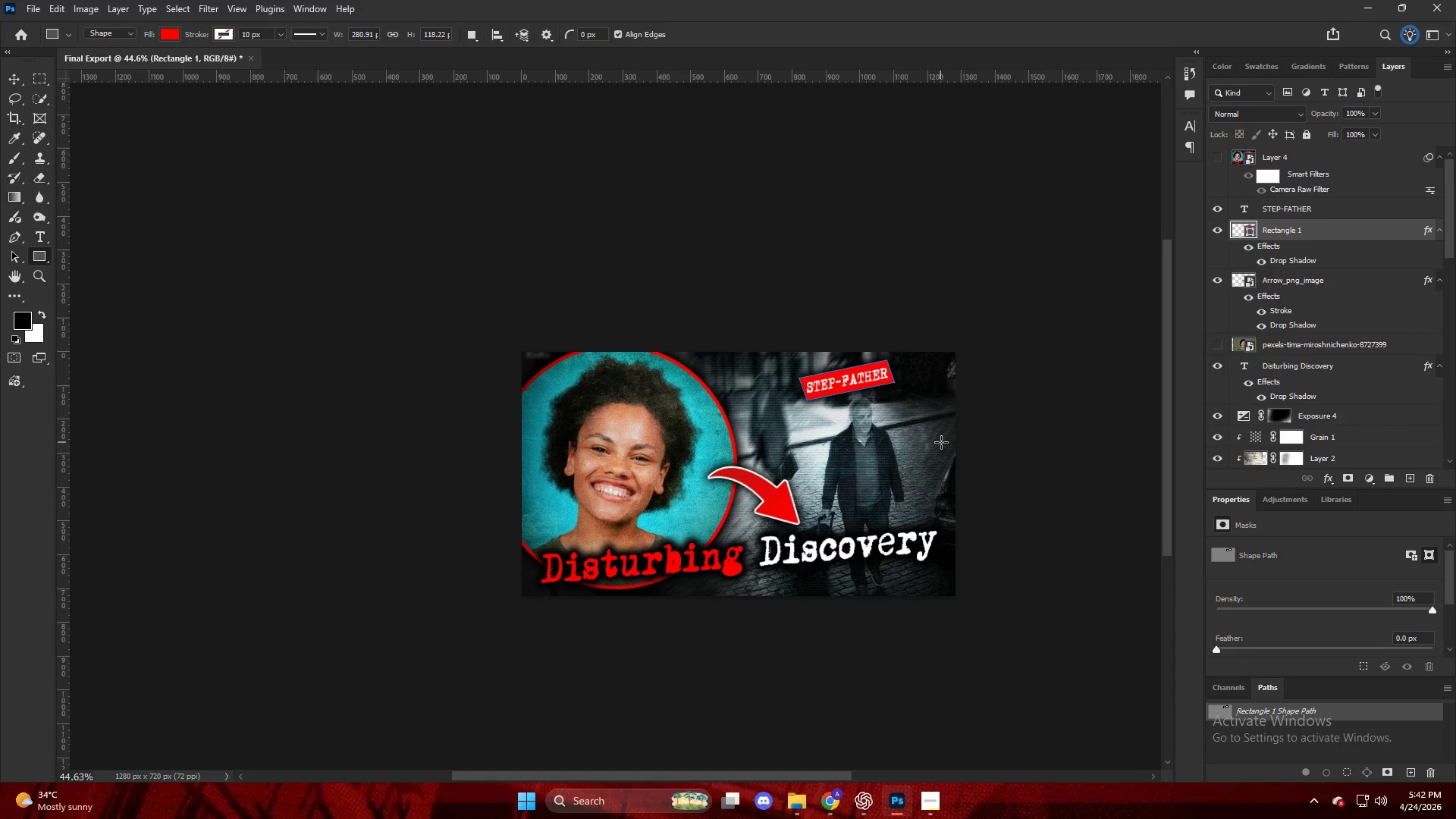 
hold_key(key=AltLeft, duration=0.47)
 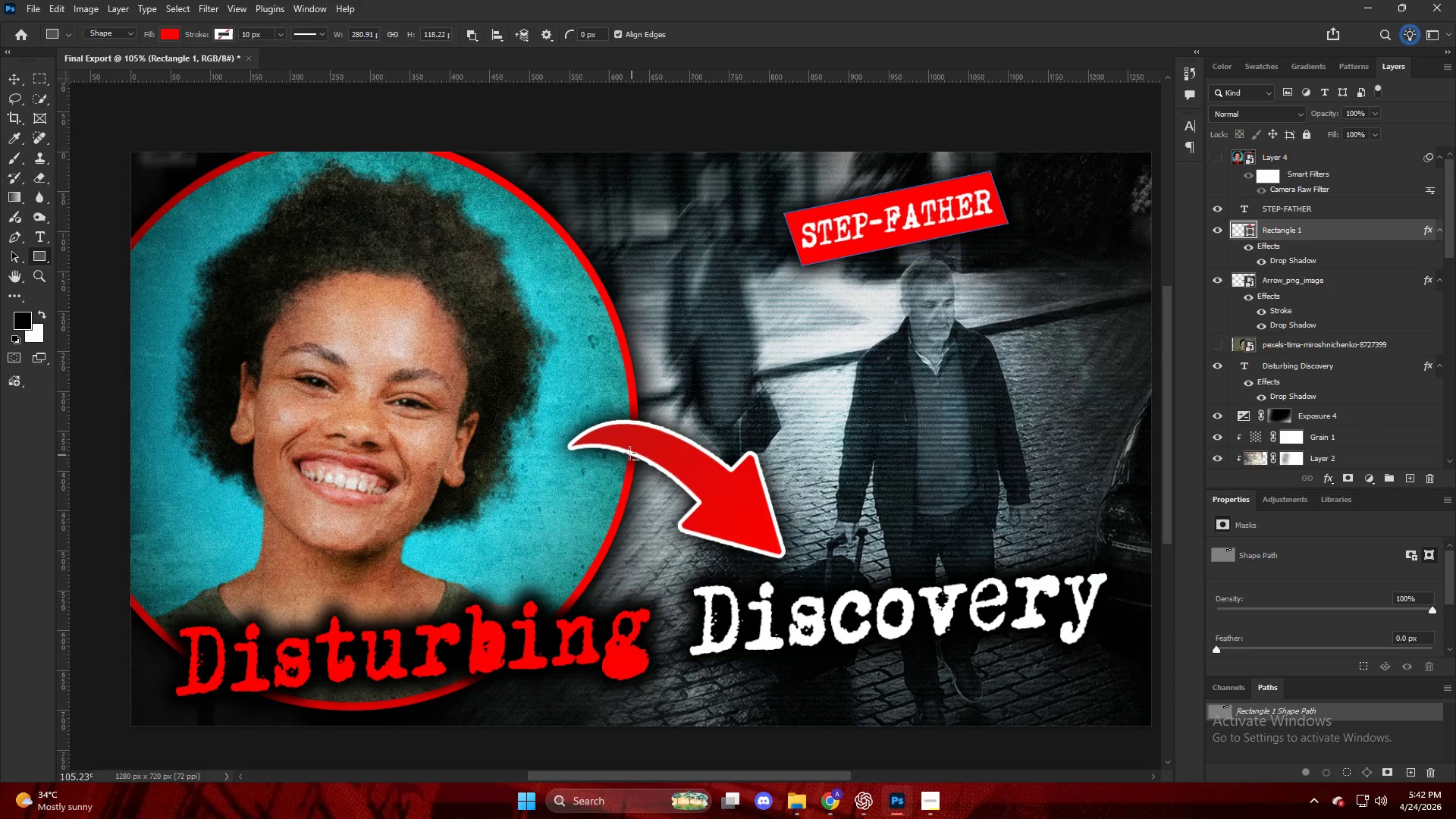 
key(Alt+AltLeft)
 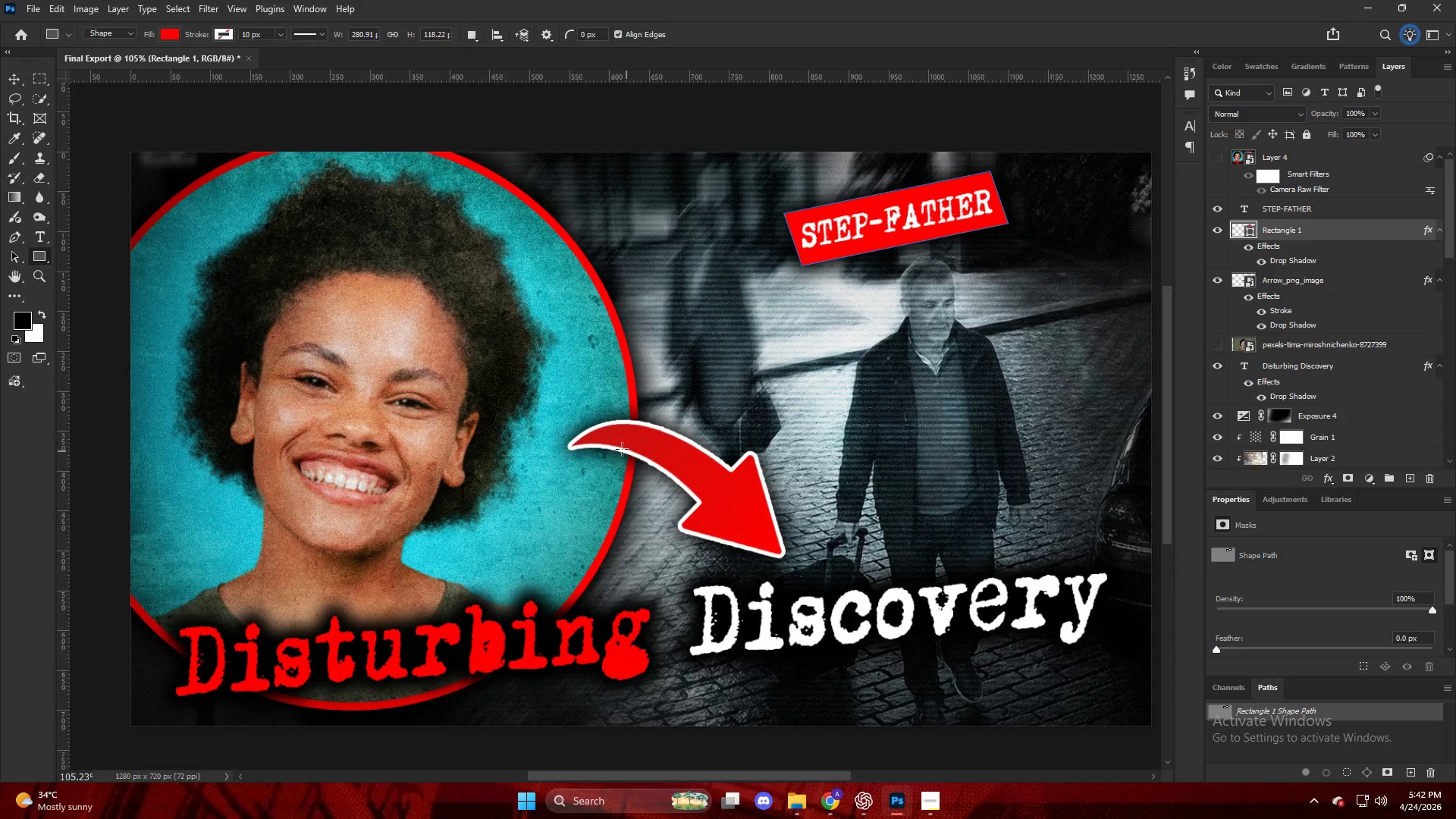 
key(V)
 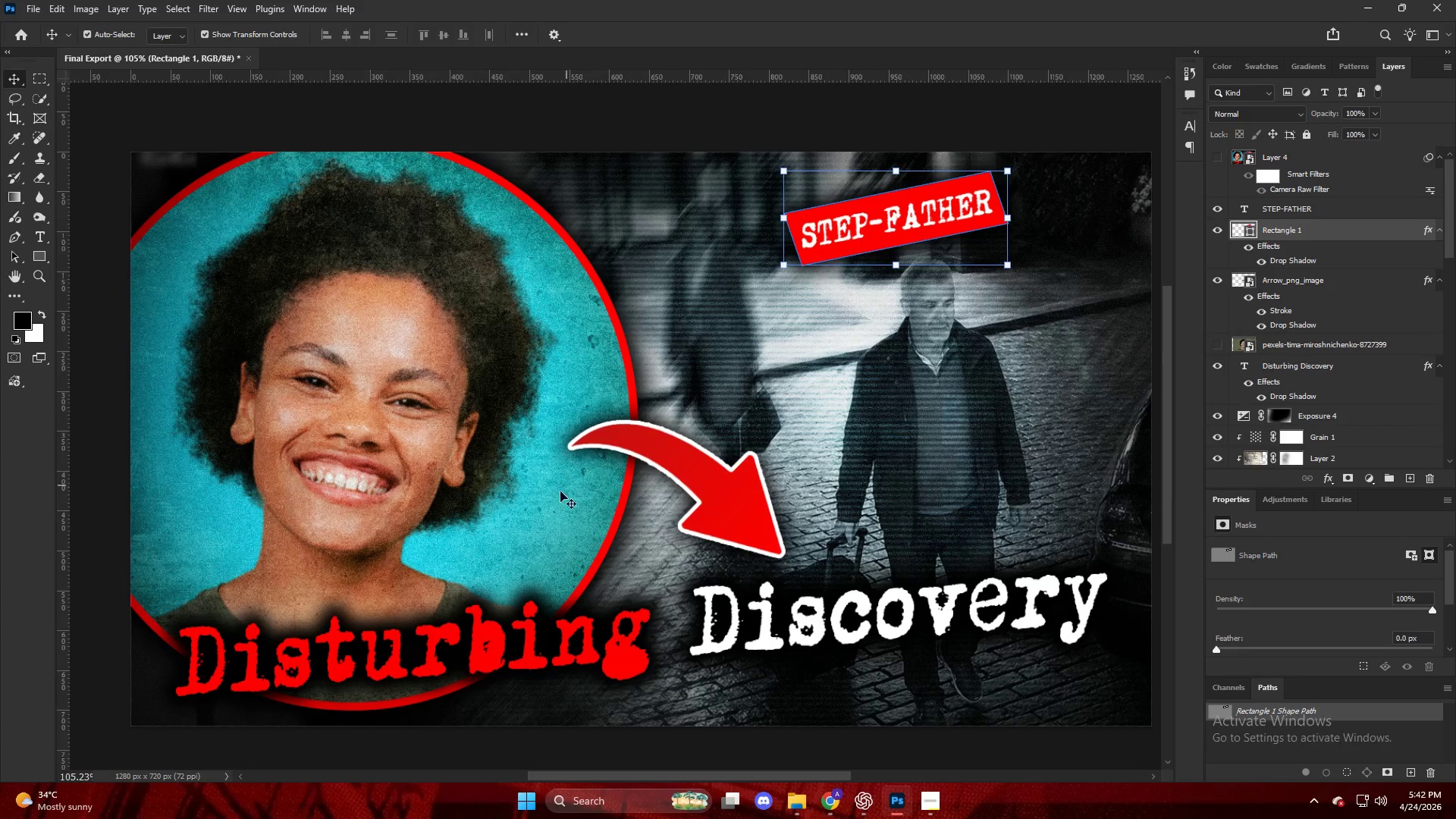 
scroll: coordinate [633, 456], scroll_direction: up, amount: 4.0
 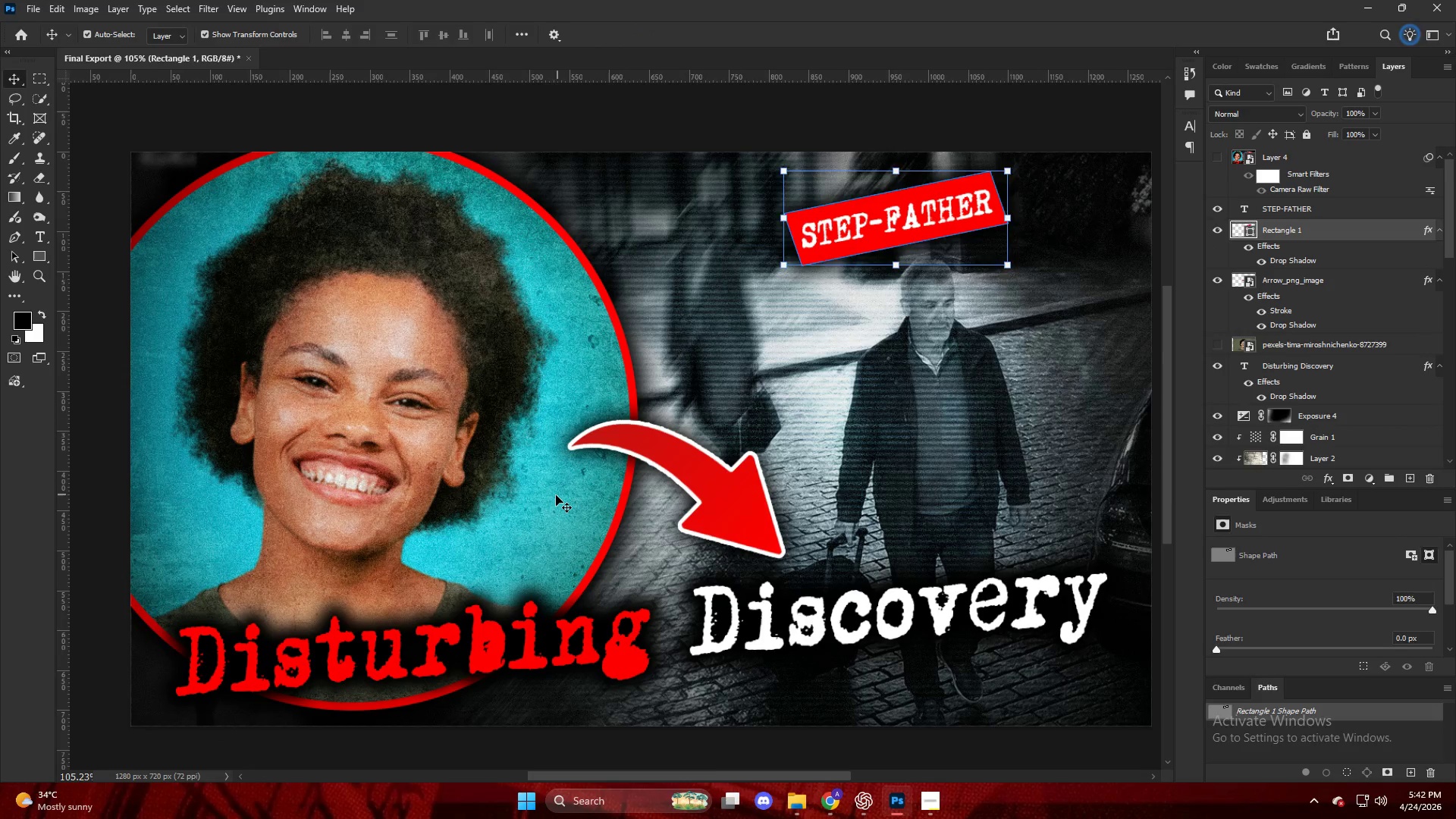 
left_click([556, 495])
 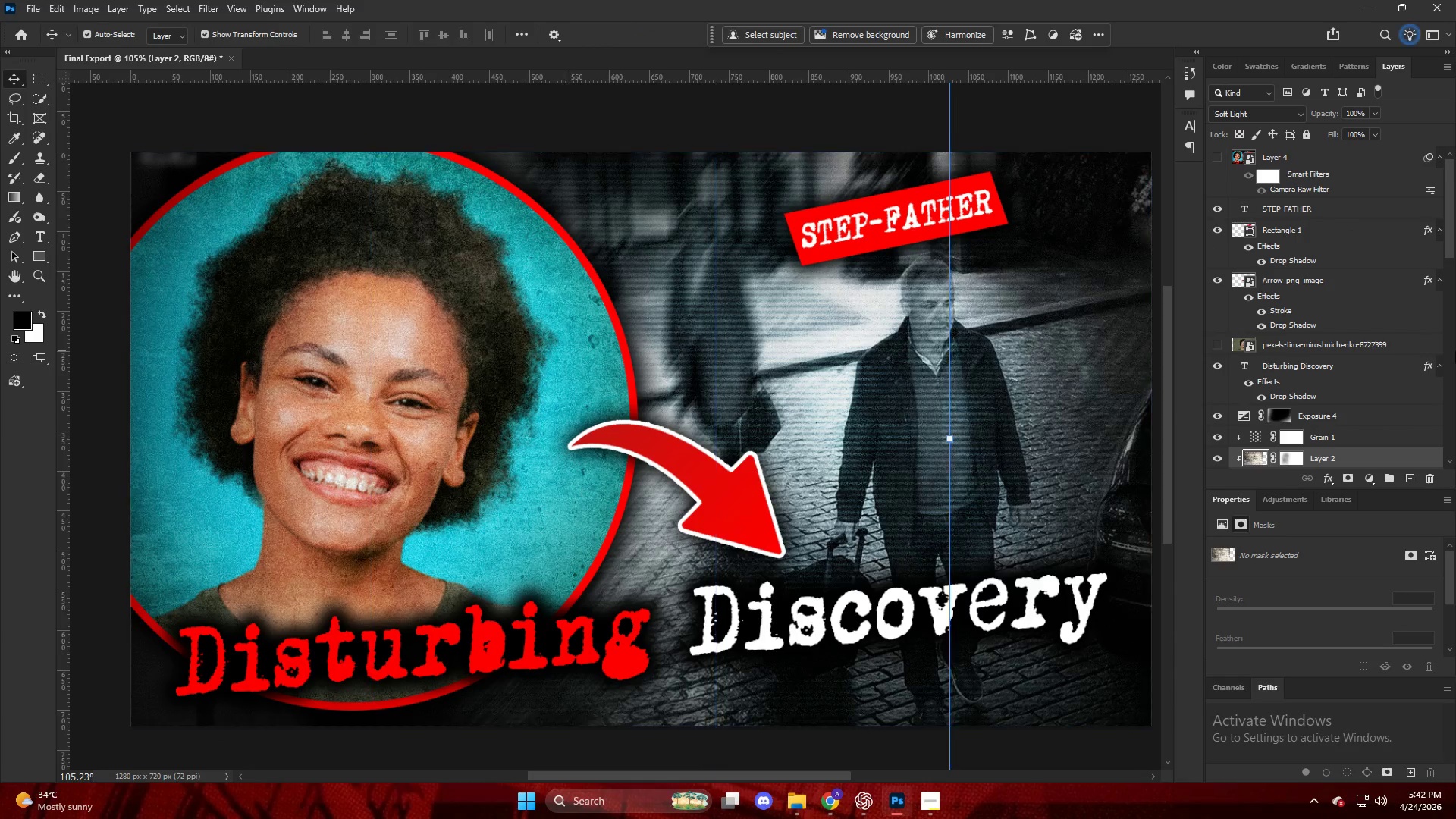 
scroll: coordinate [1302, 373], scroll_direction: down, amount: 7.0
 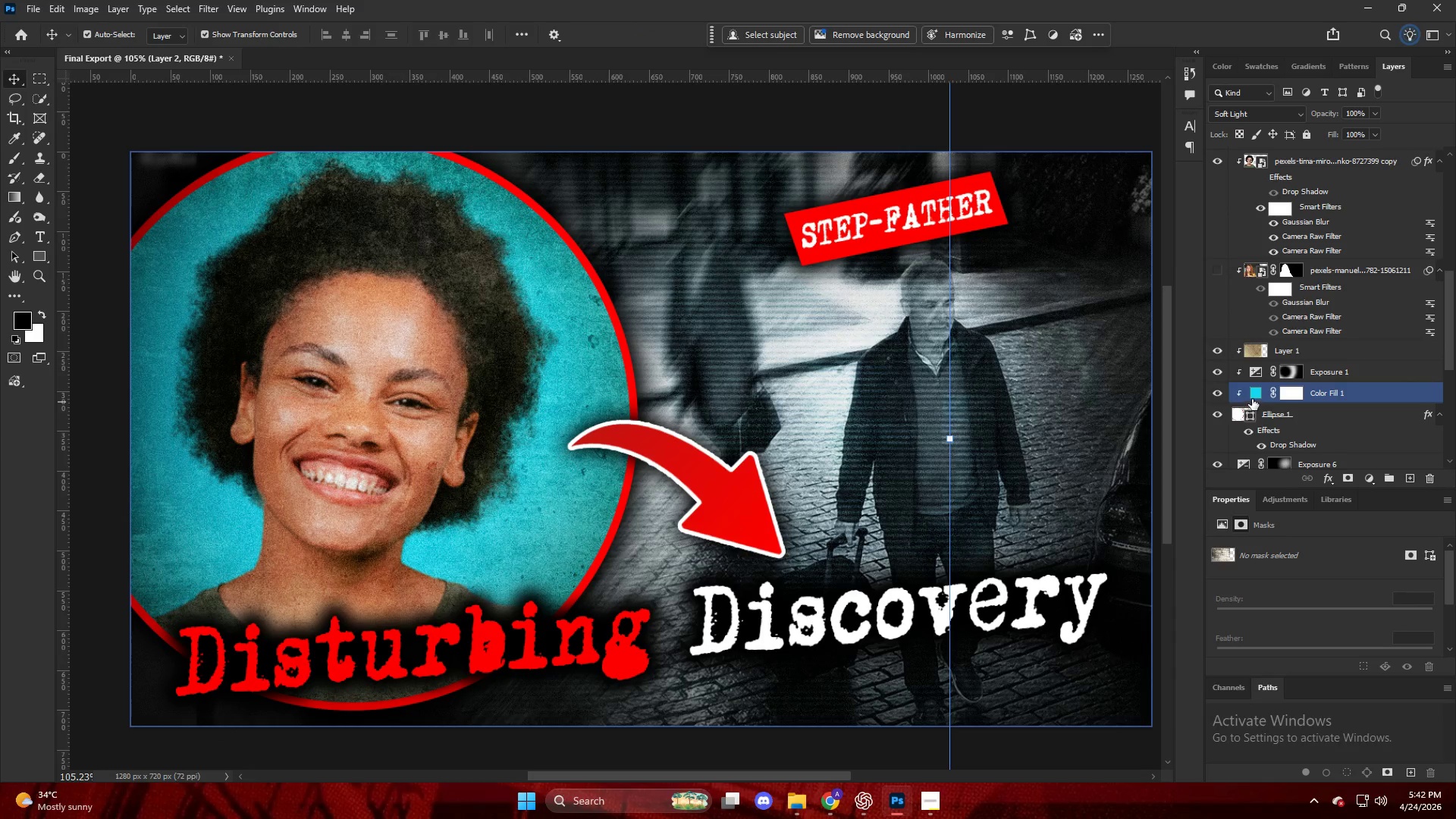 
double_click([1252, 397])
 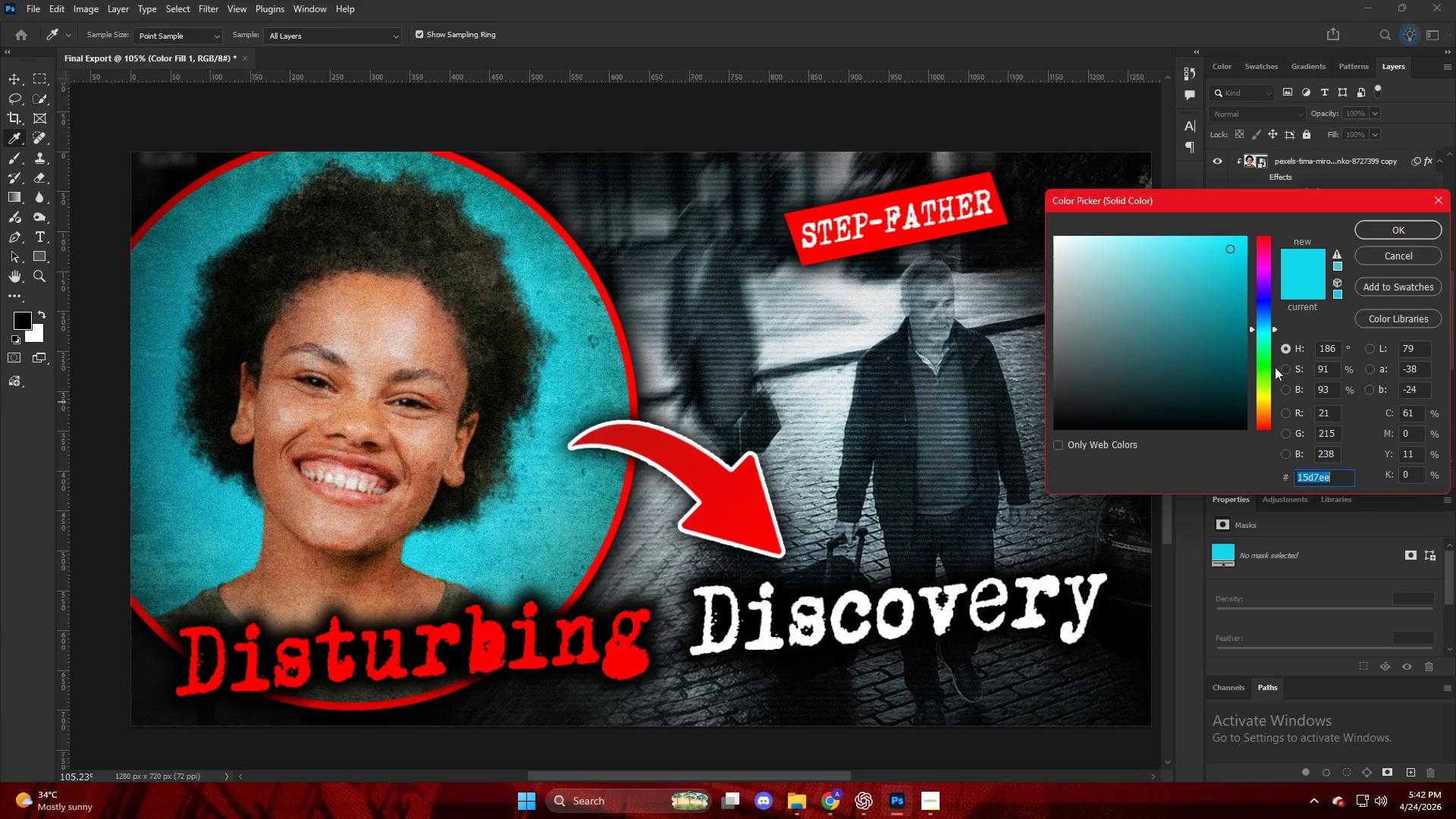 
left_click_drag(start_coordinate=[1273, 354], to_coordinate=[1262, 328])
 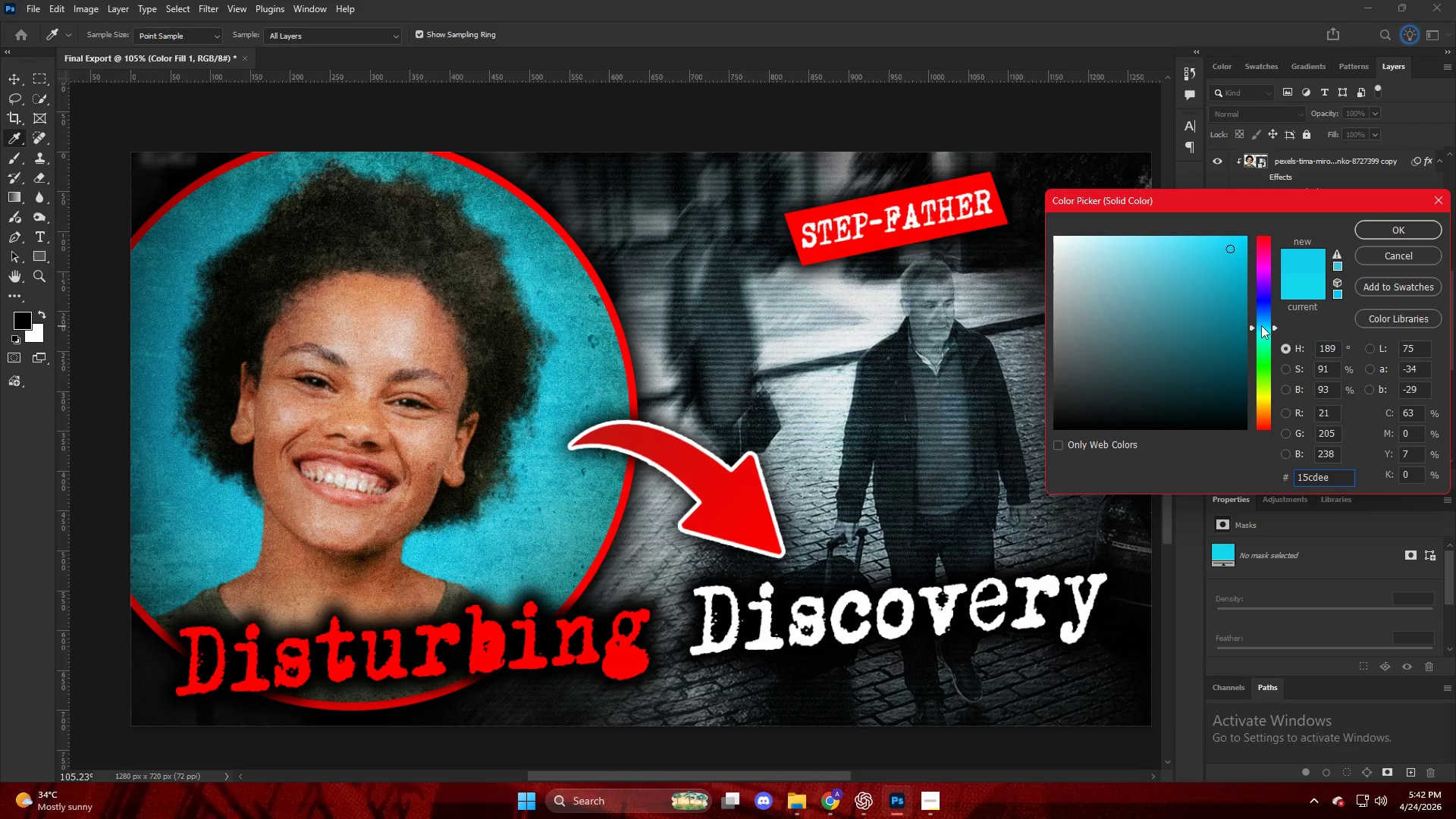 
key(NumpadEnter)
 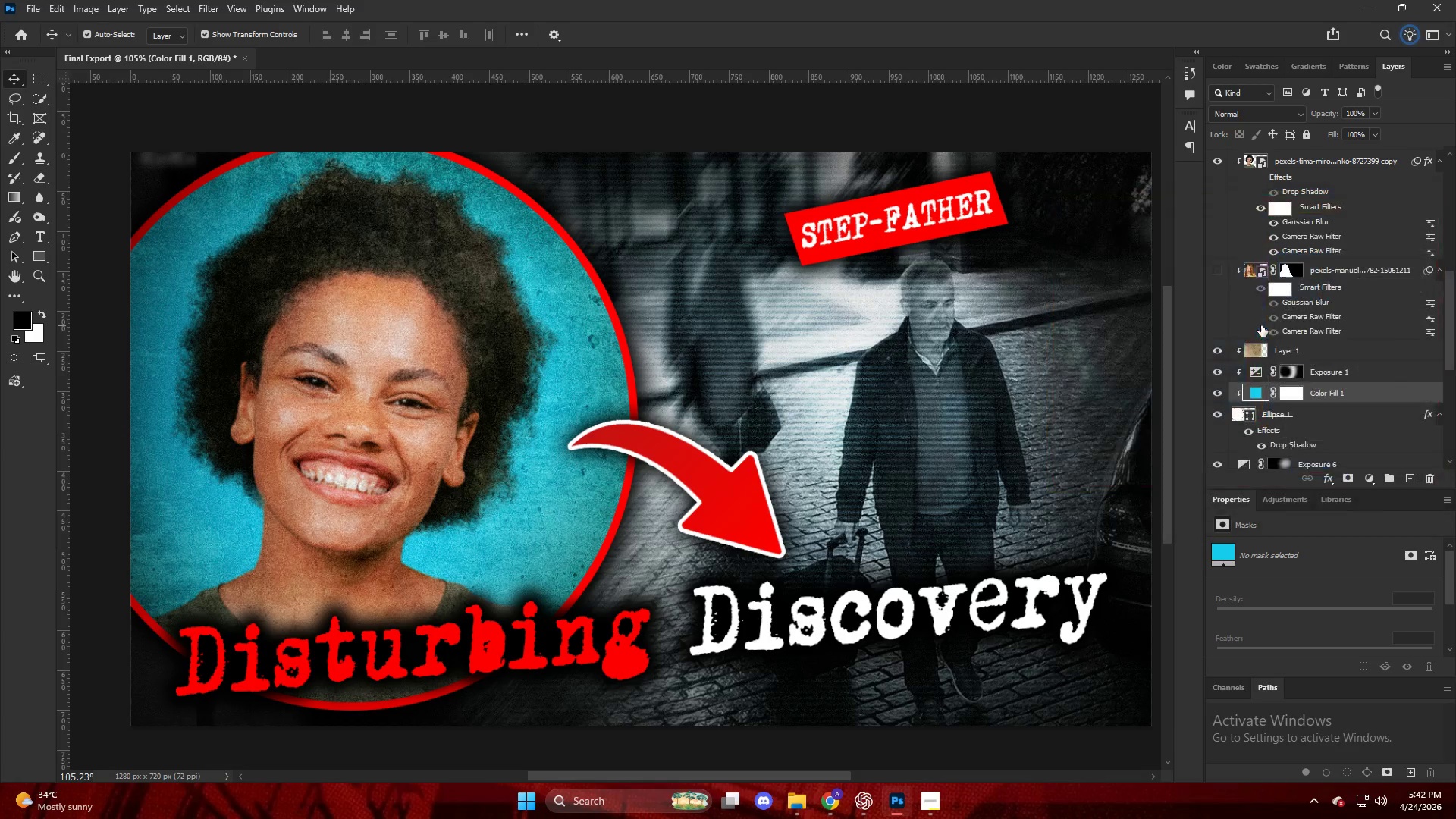 
hold_key(key=AltLeft, duration=0.55)
scroll: coordinate [585, 322], scroll_direction: down, amount: 11.0
 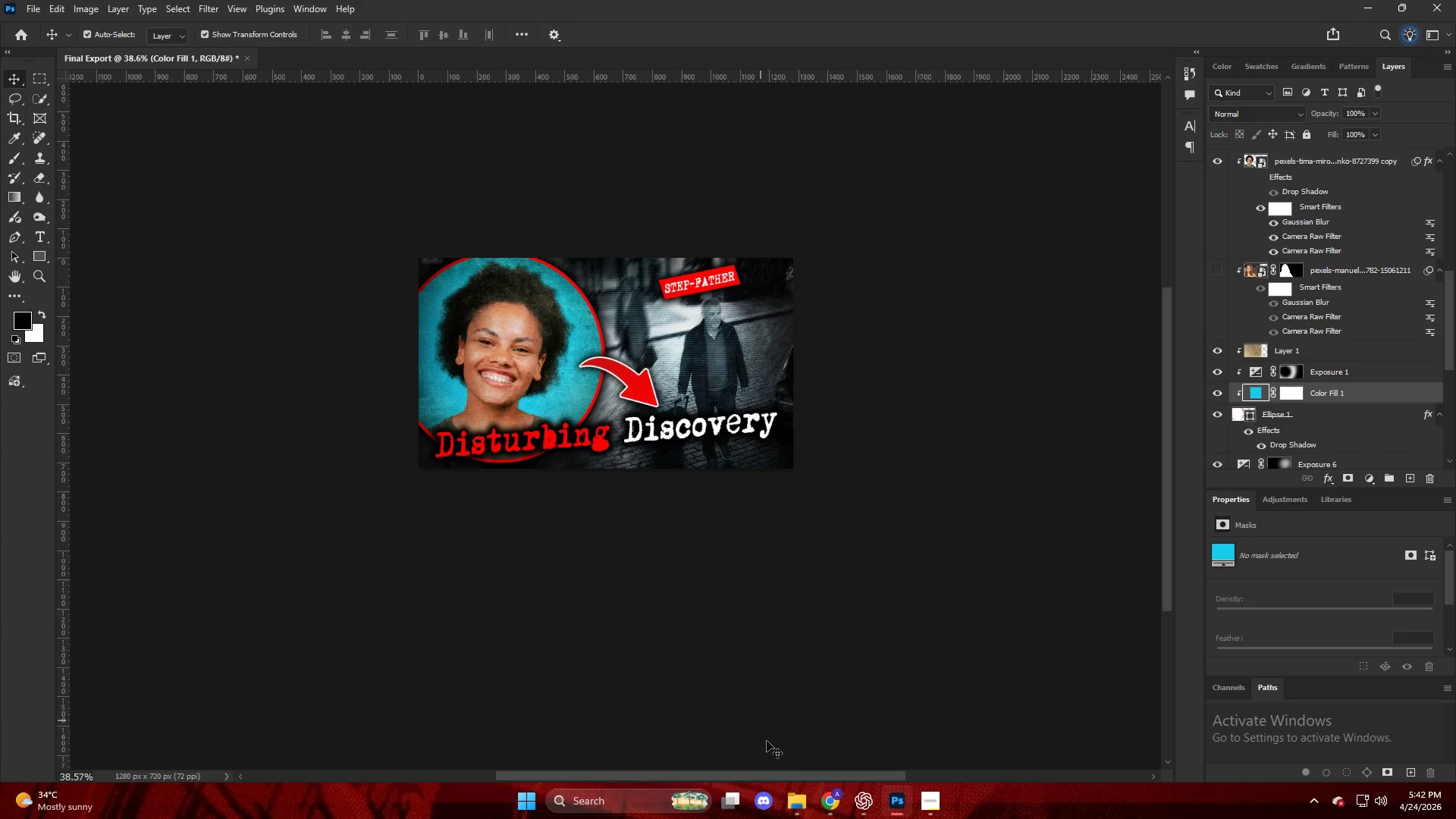 
left_click([800, 814])
 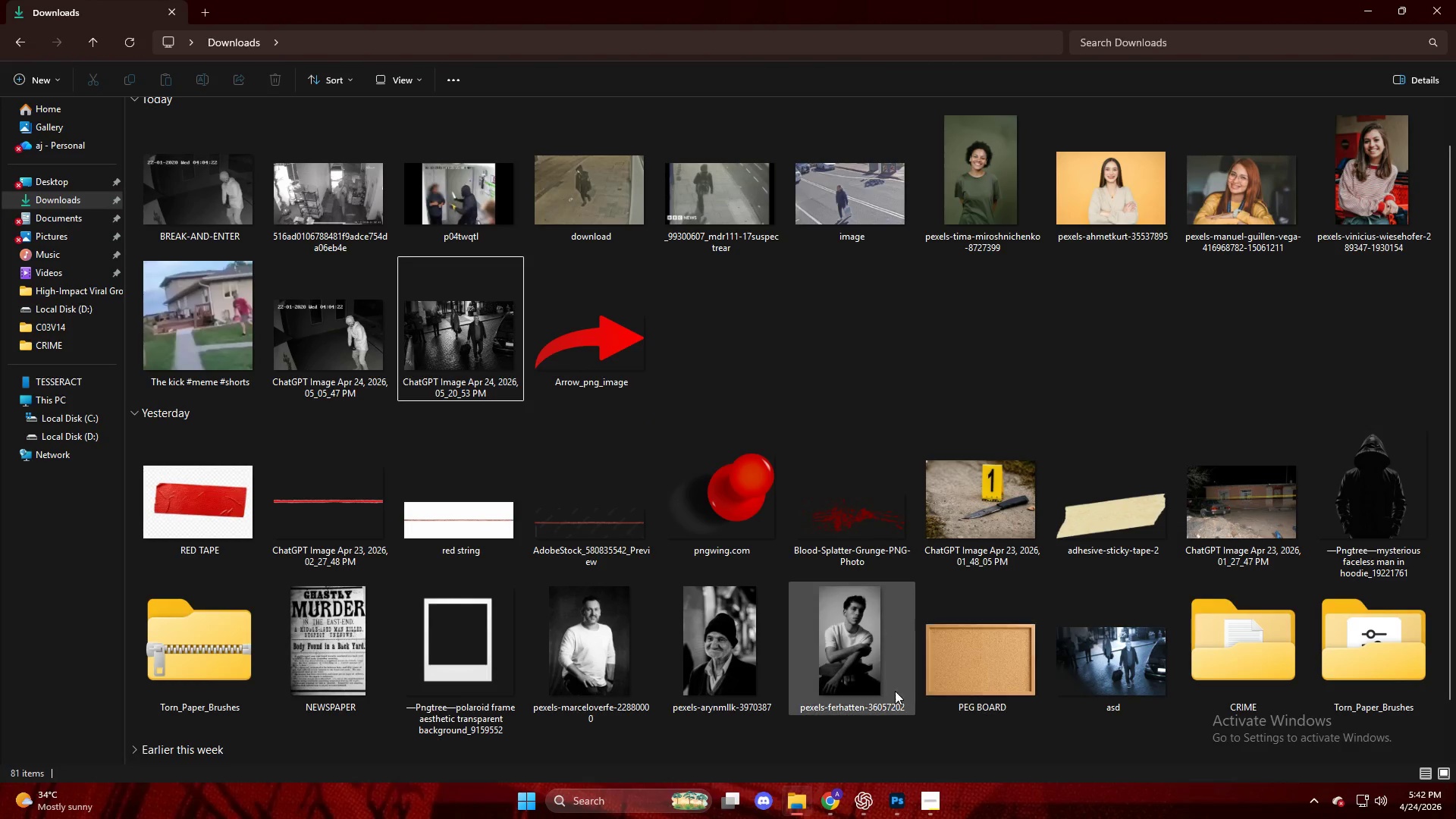 
left_click([836, 795])
 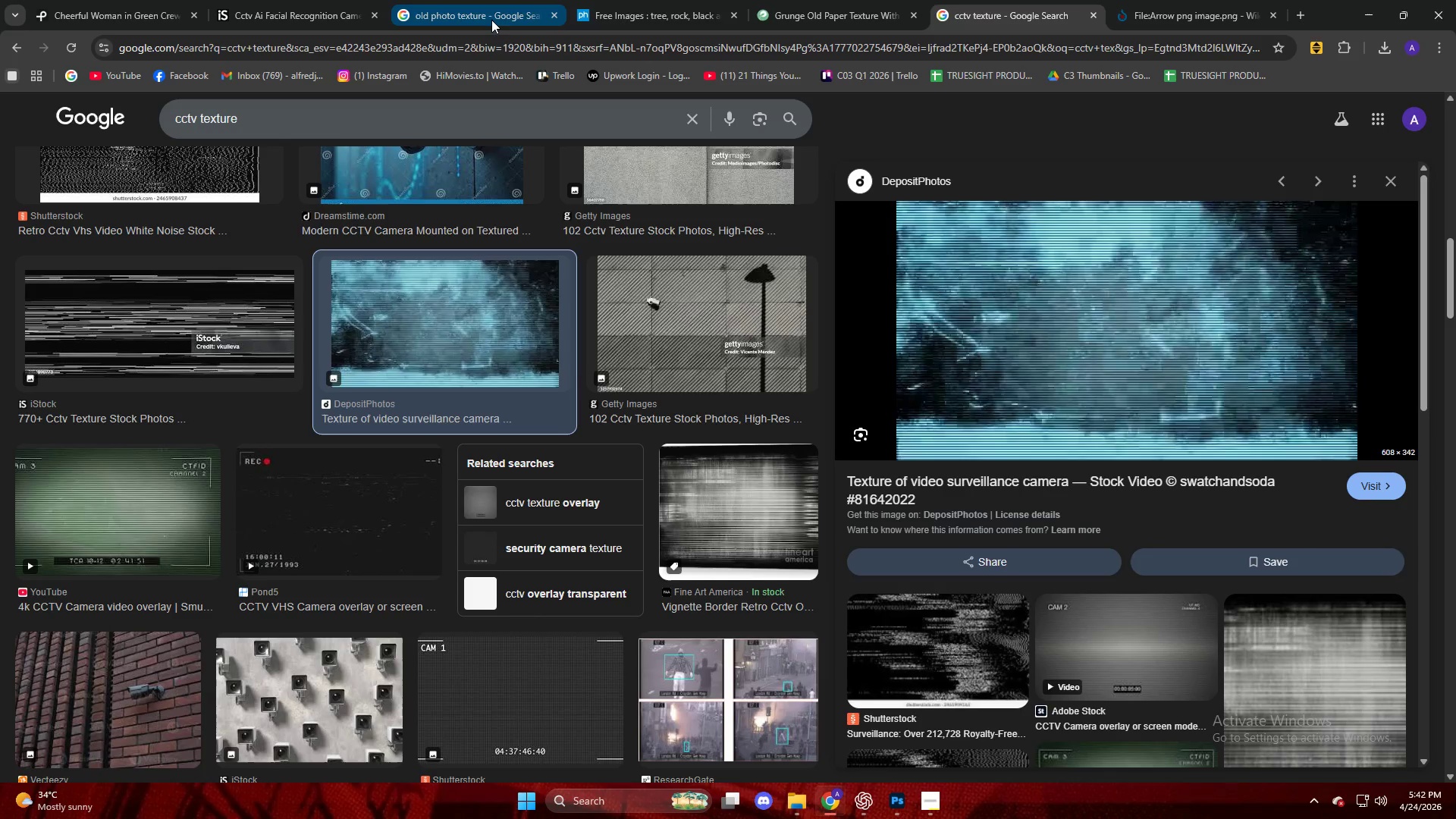 
left_click([846, 15])
 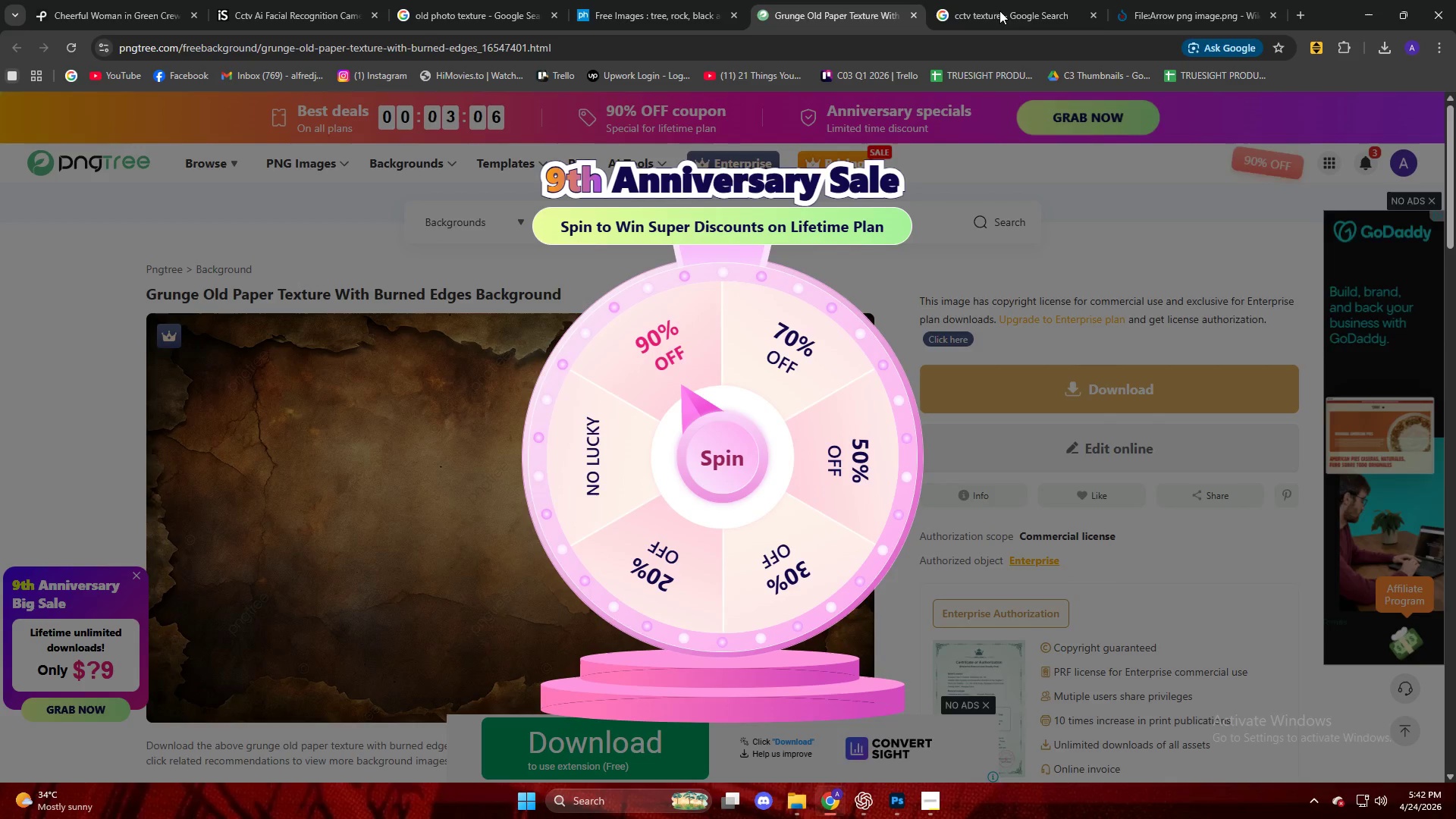 
left_click_drag(start_coordinate=[1015, 11], to_coordinate=[1019, 11])
 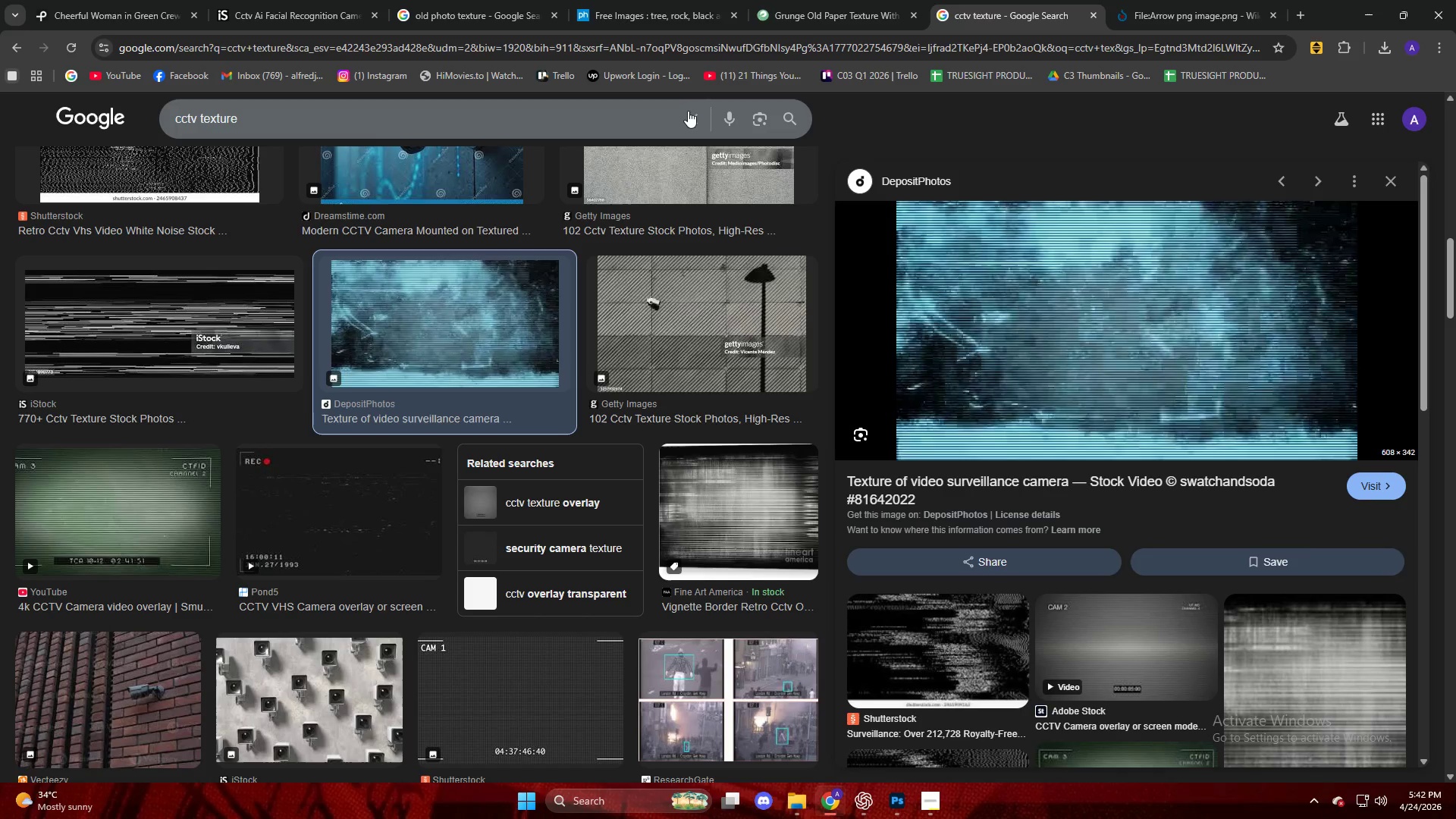 
left_click([687, 112])
 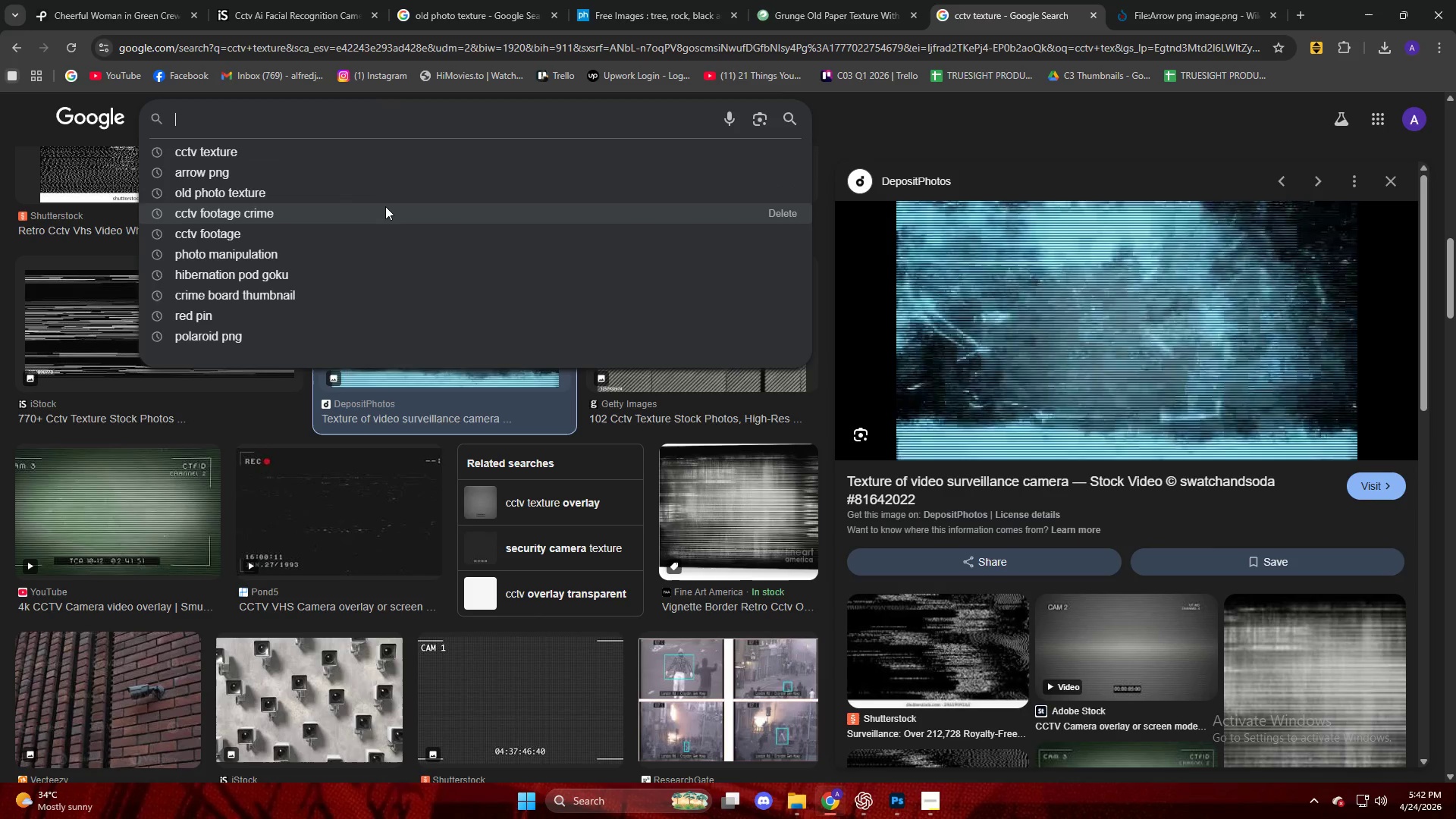 
left_click([380, 211])
 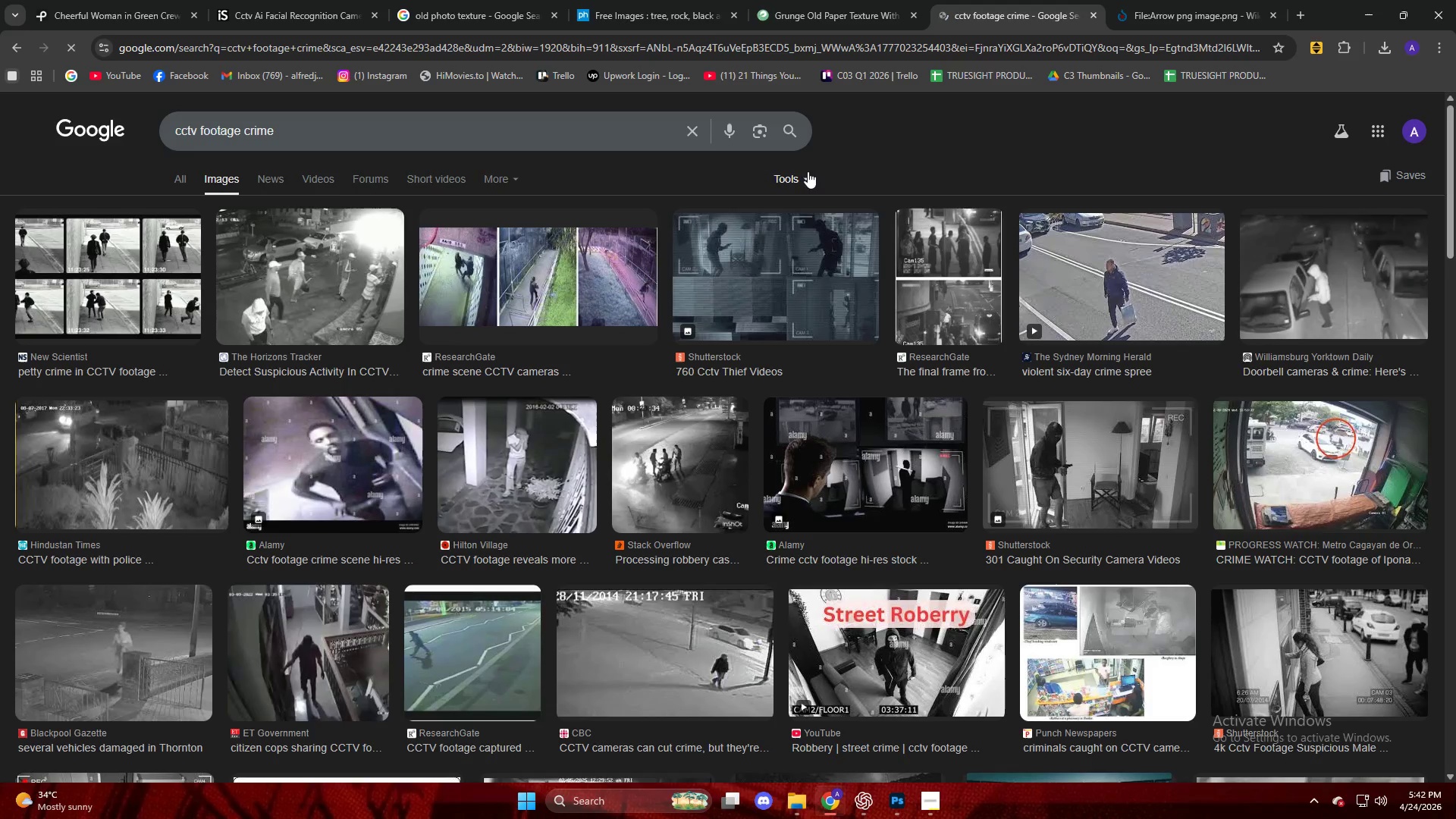 
left_click([783, 171])
 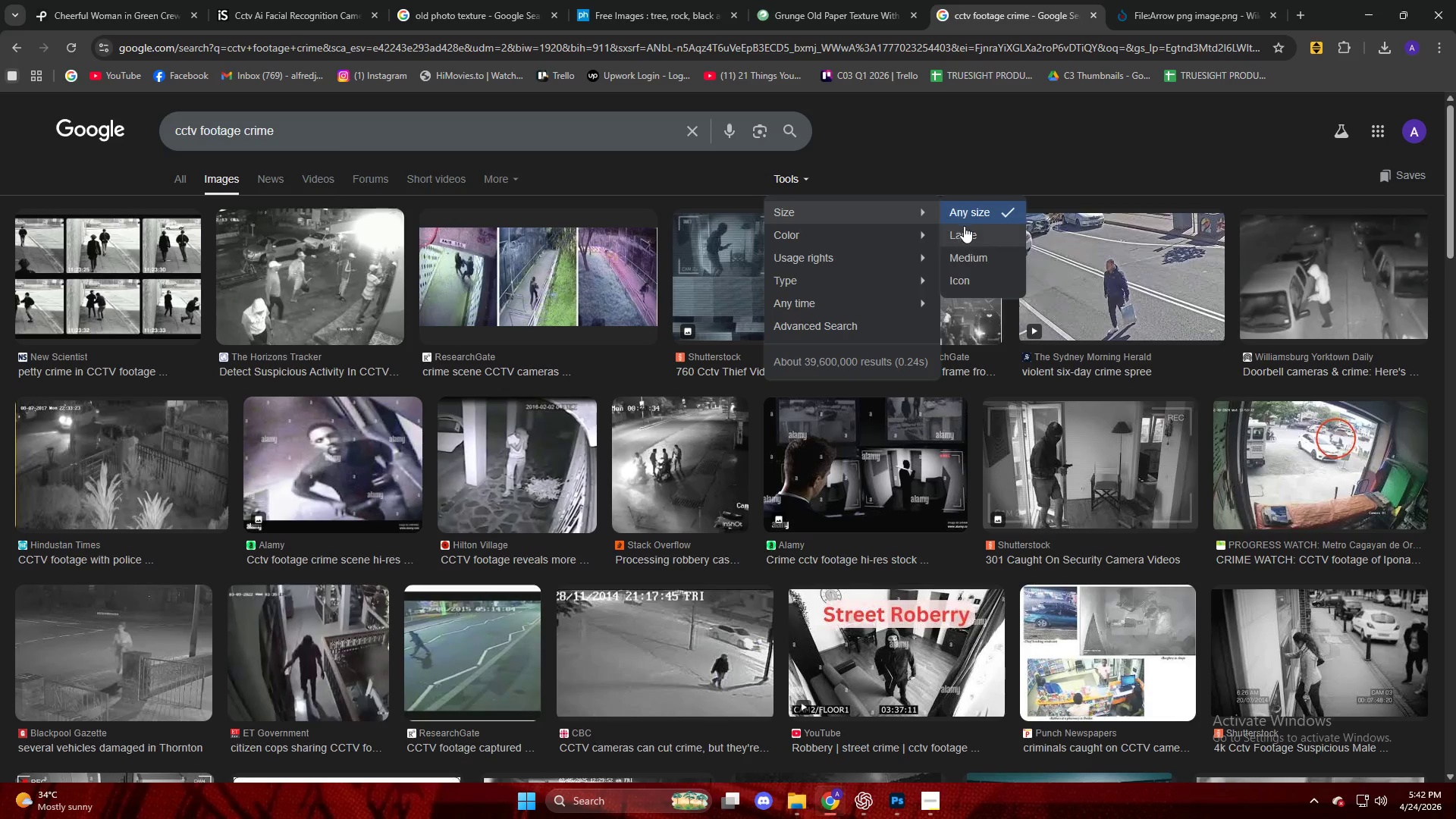 
left_click([970, 231])
 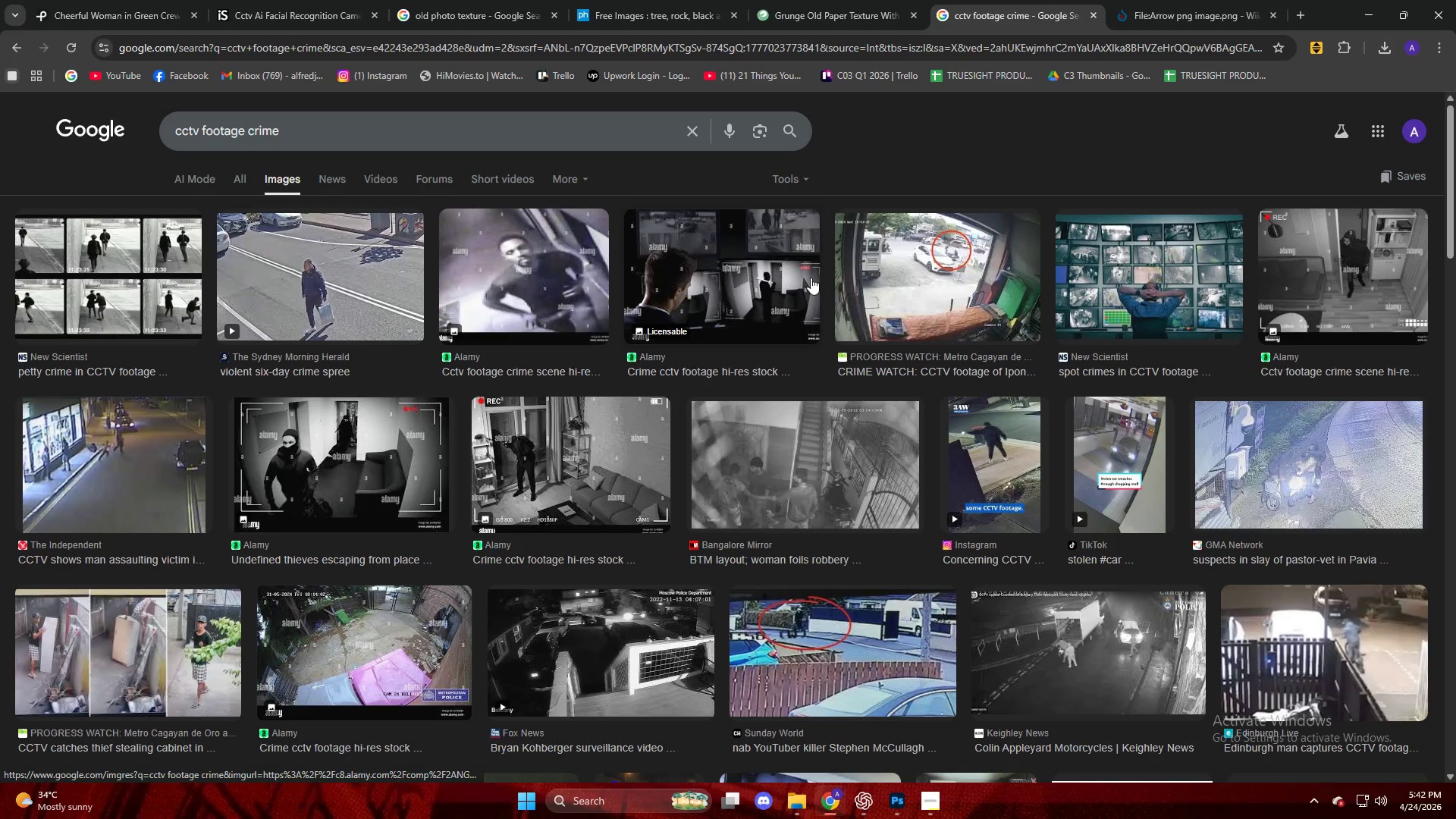 
scroll: coordinate [720, 264], scroll_direction: down, amount: 20.0
 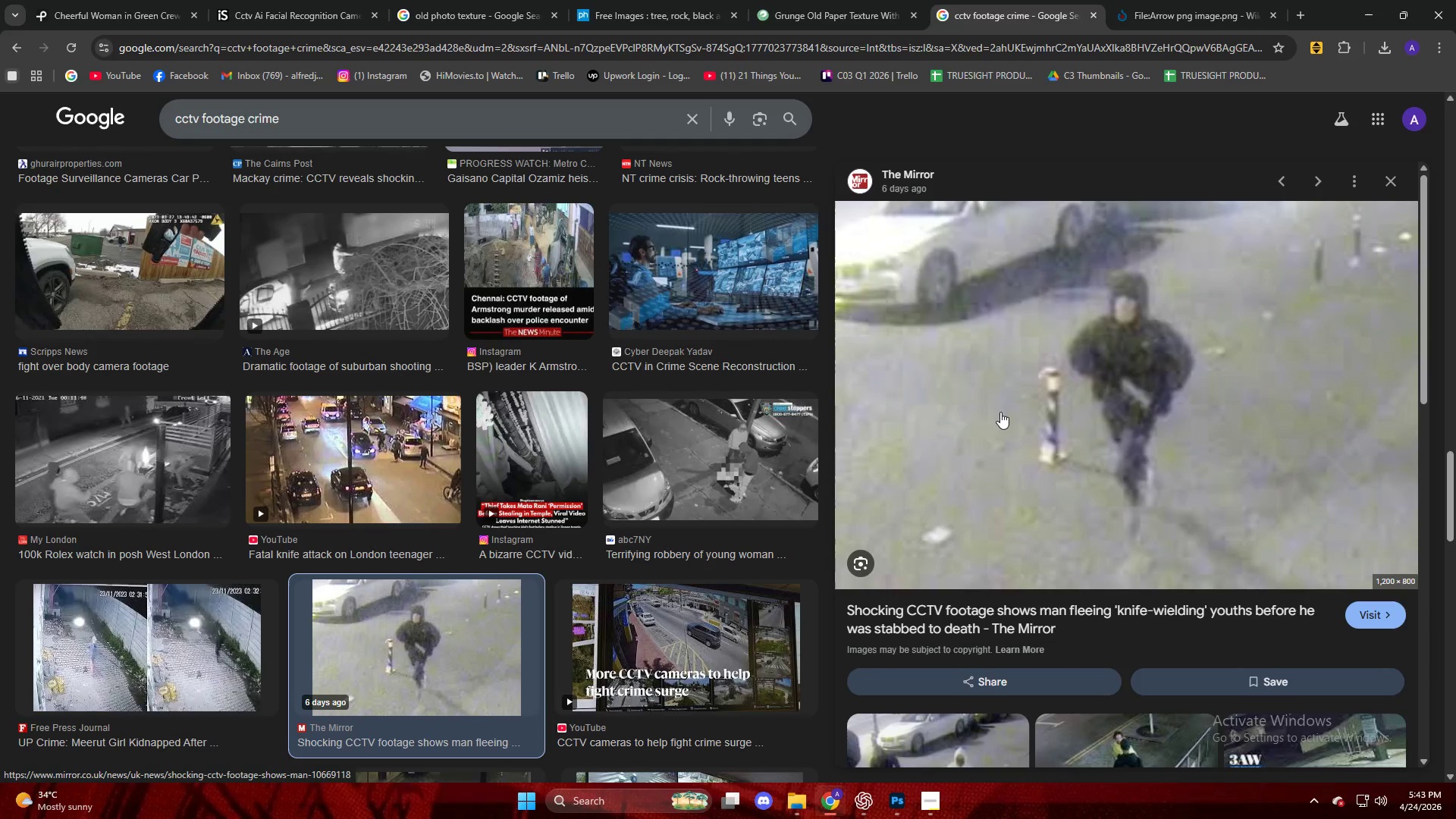 
scroll: coordinate [474, 298], scroll_direction: down, amount: 27.0
 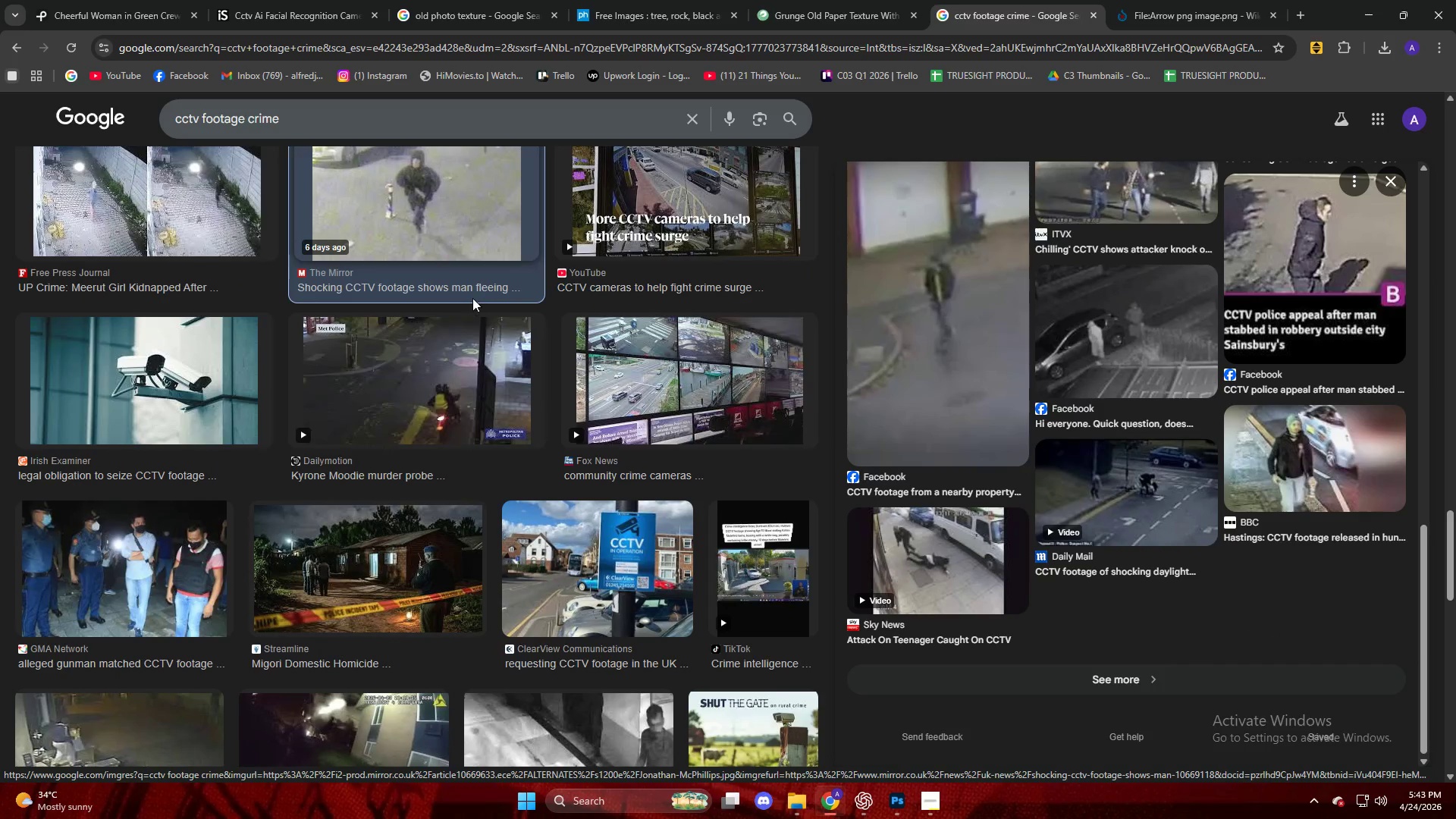 
scroll: coordinate [465, 293], scroll_direction: down, amount: 22.0
 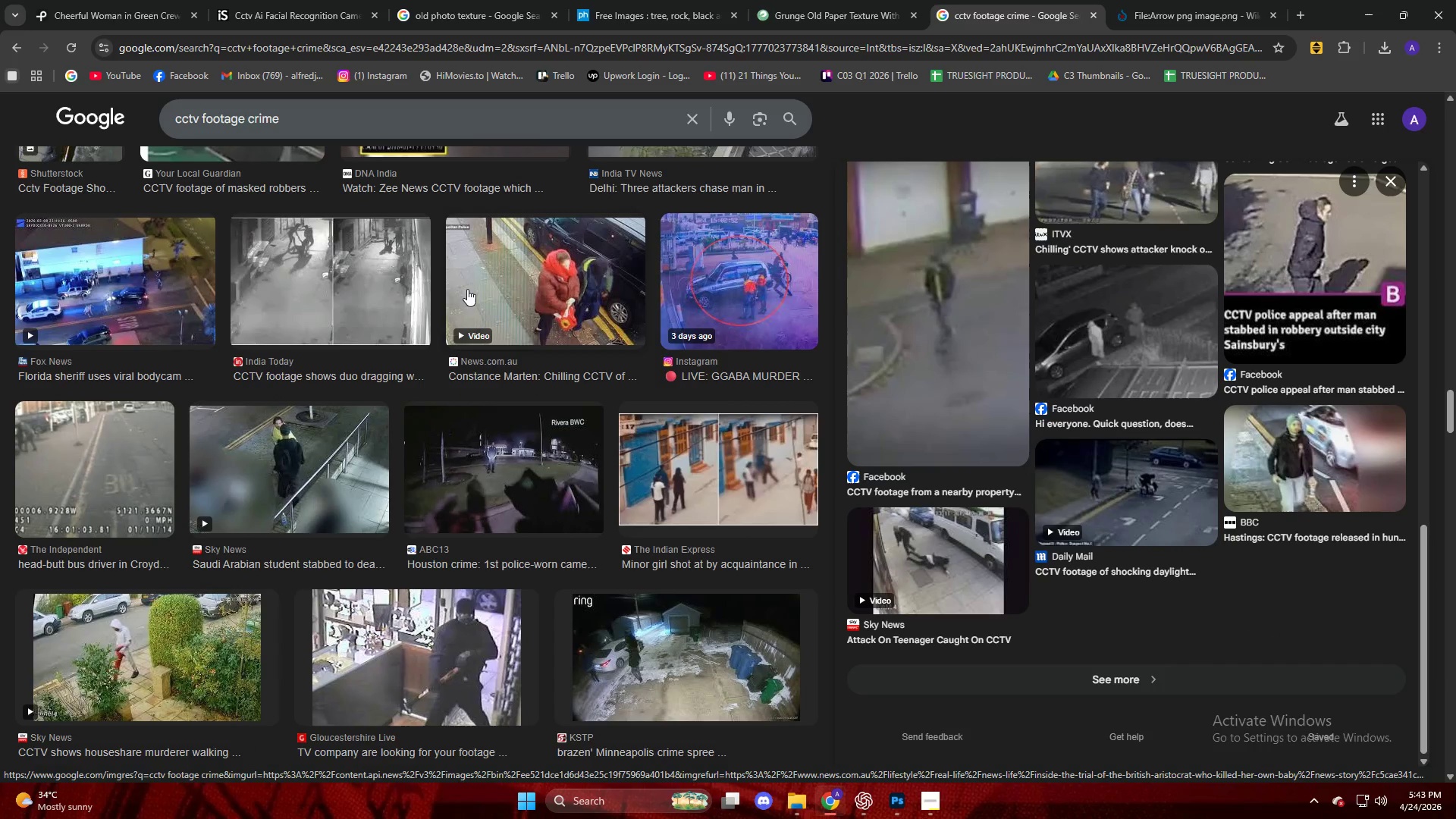 
wait(5.32)
 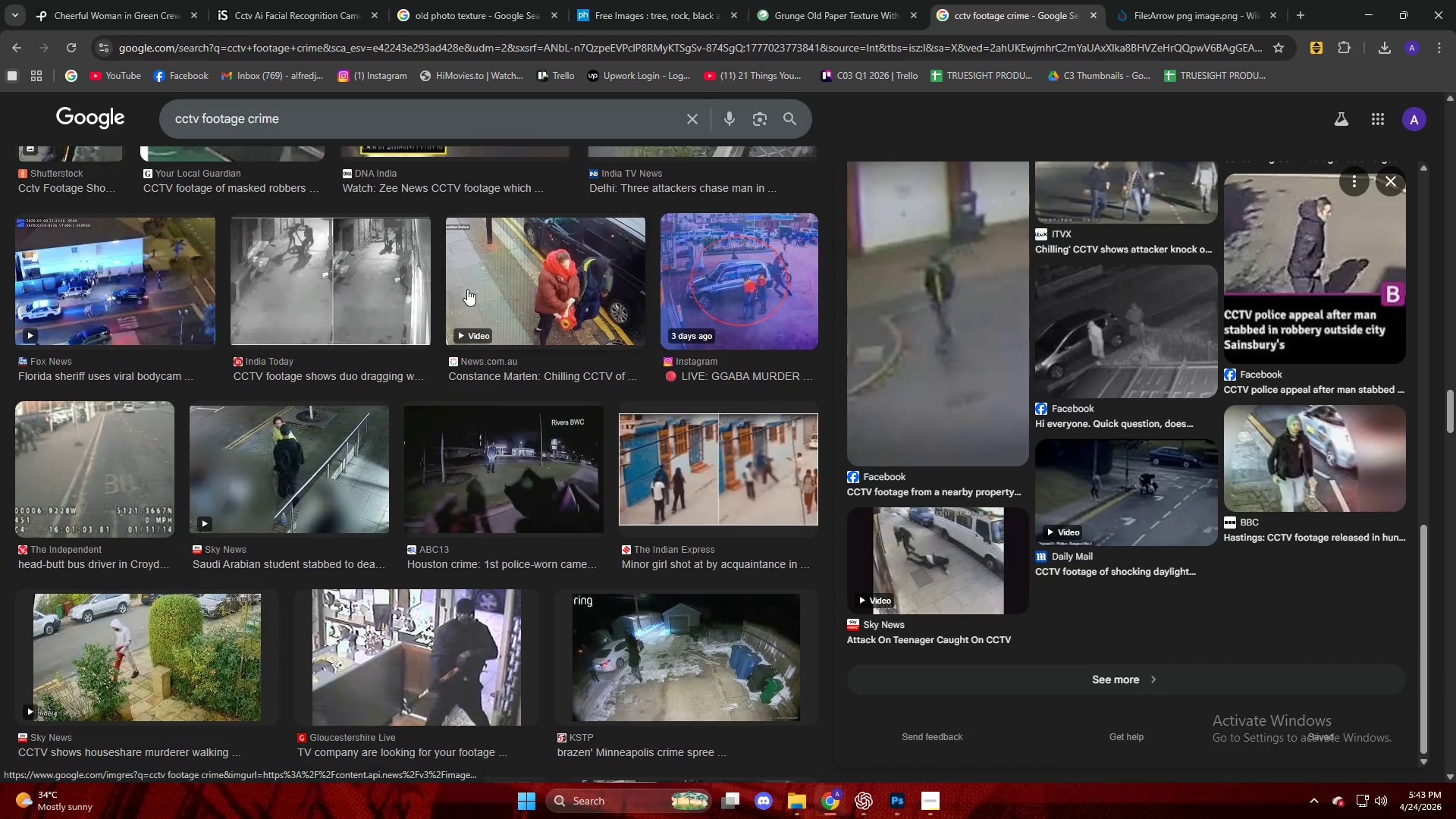 
scroll: coordinate [415, 562], scroll_direction: down, amount: 94.0
 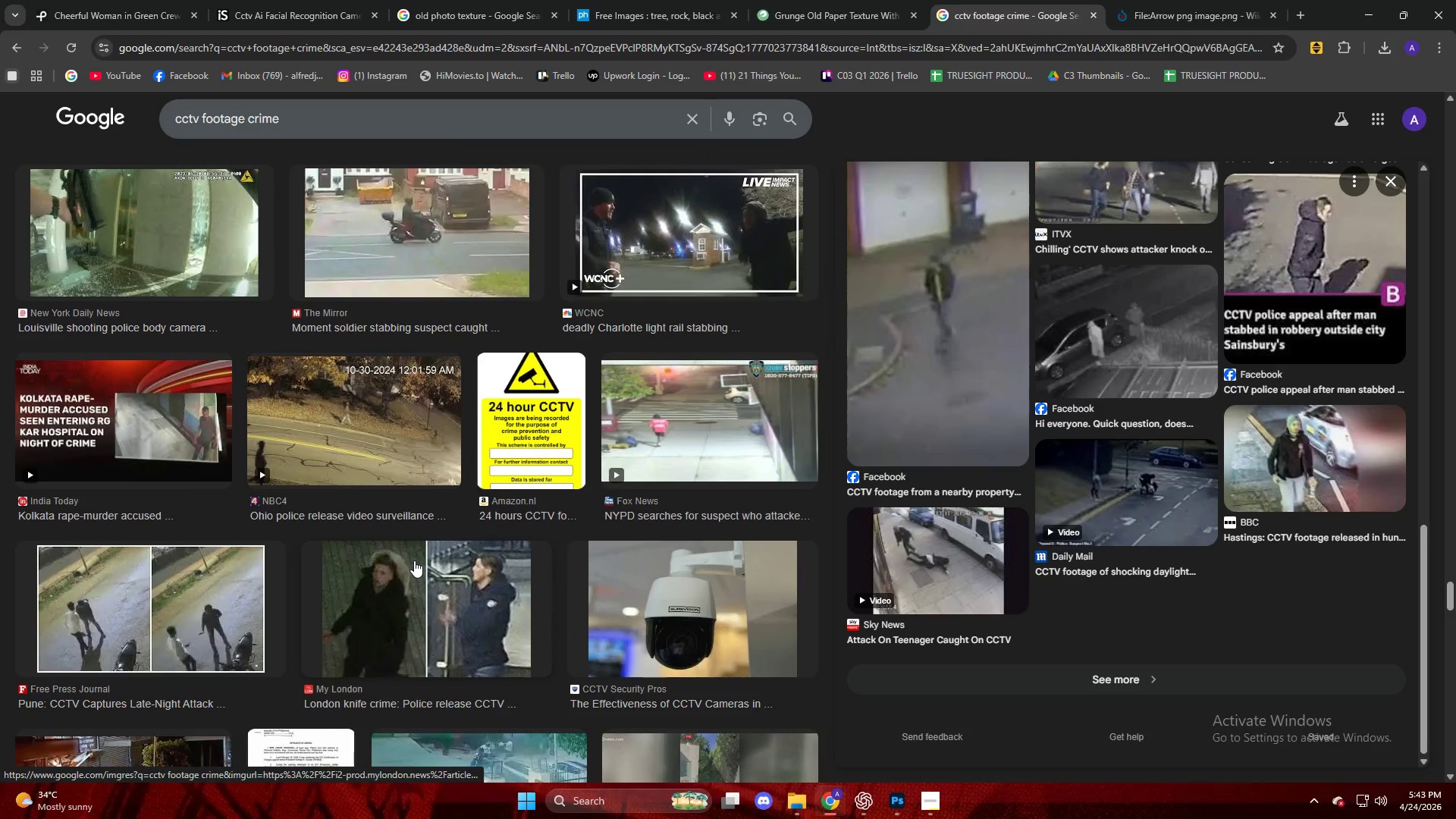 
scroll: coordinate [413, 558], scroll_direction: down, amount: 23.0
 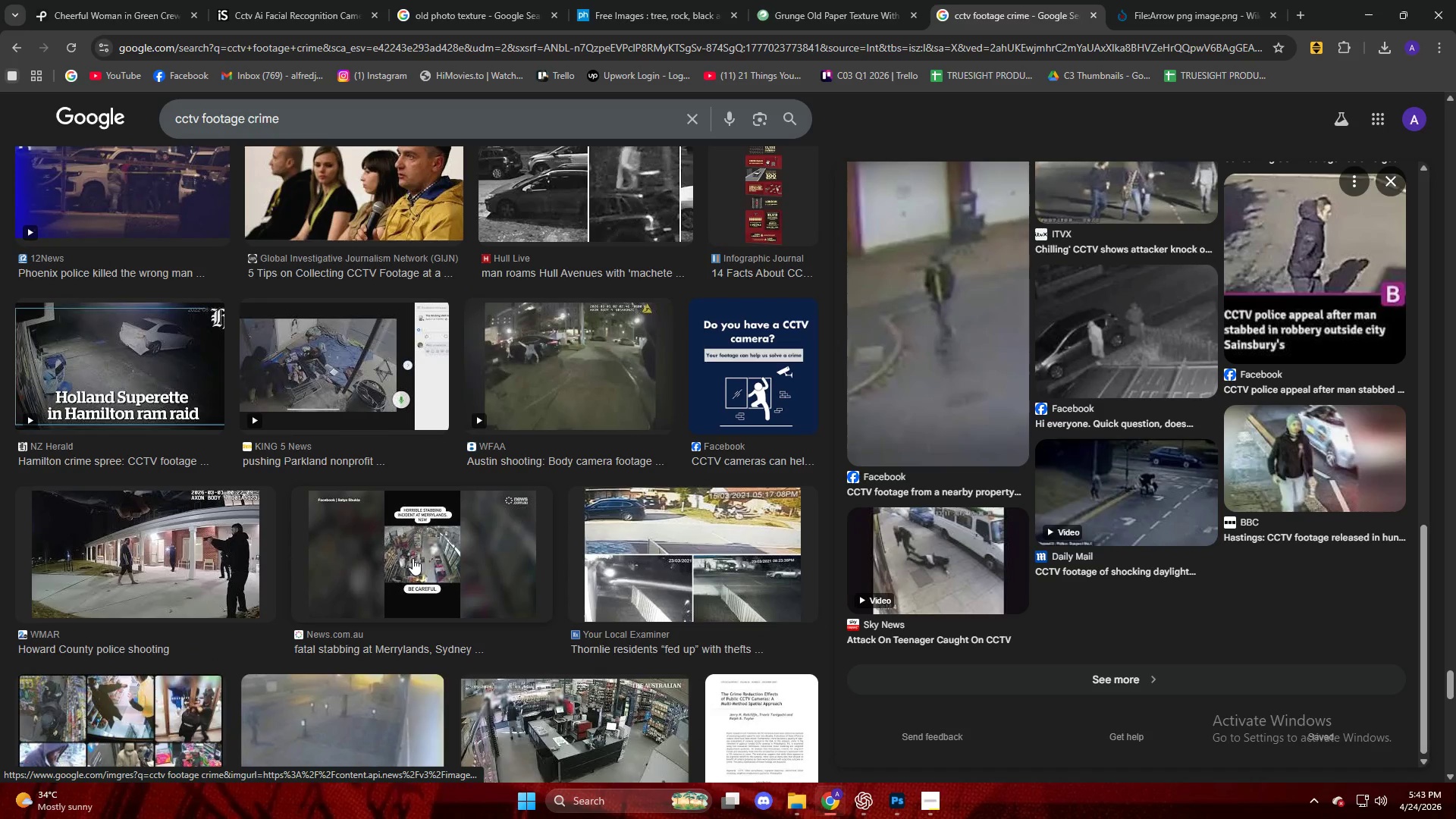 
scroll: coordinate [449, 585], scroll_direction: down, amount: 16.0
 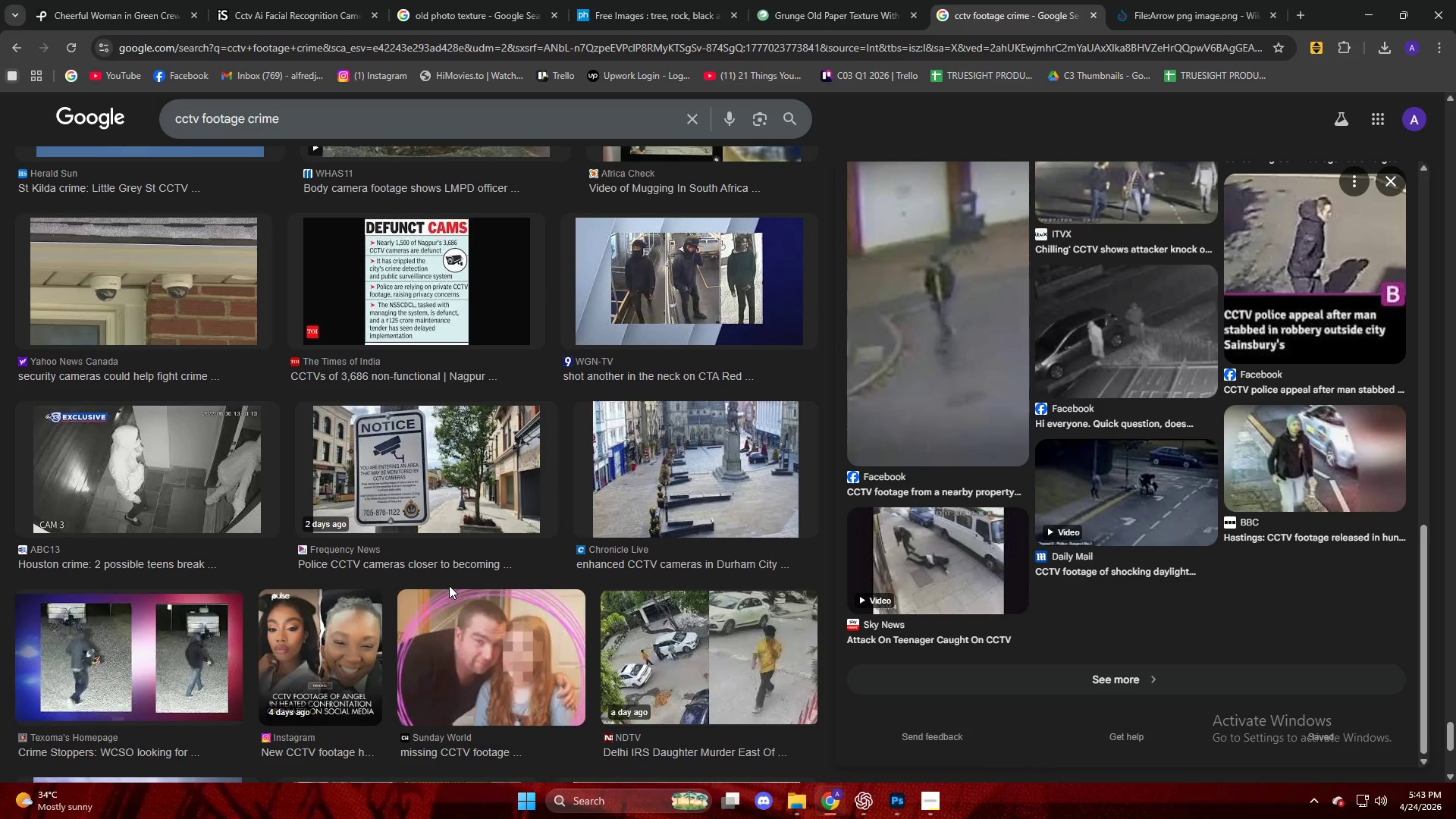 
scroll: coordinate [446, 585], scroll_direction: down, amount: 9.0
 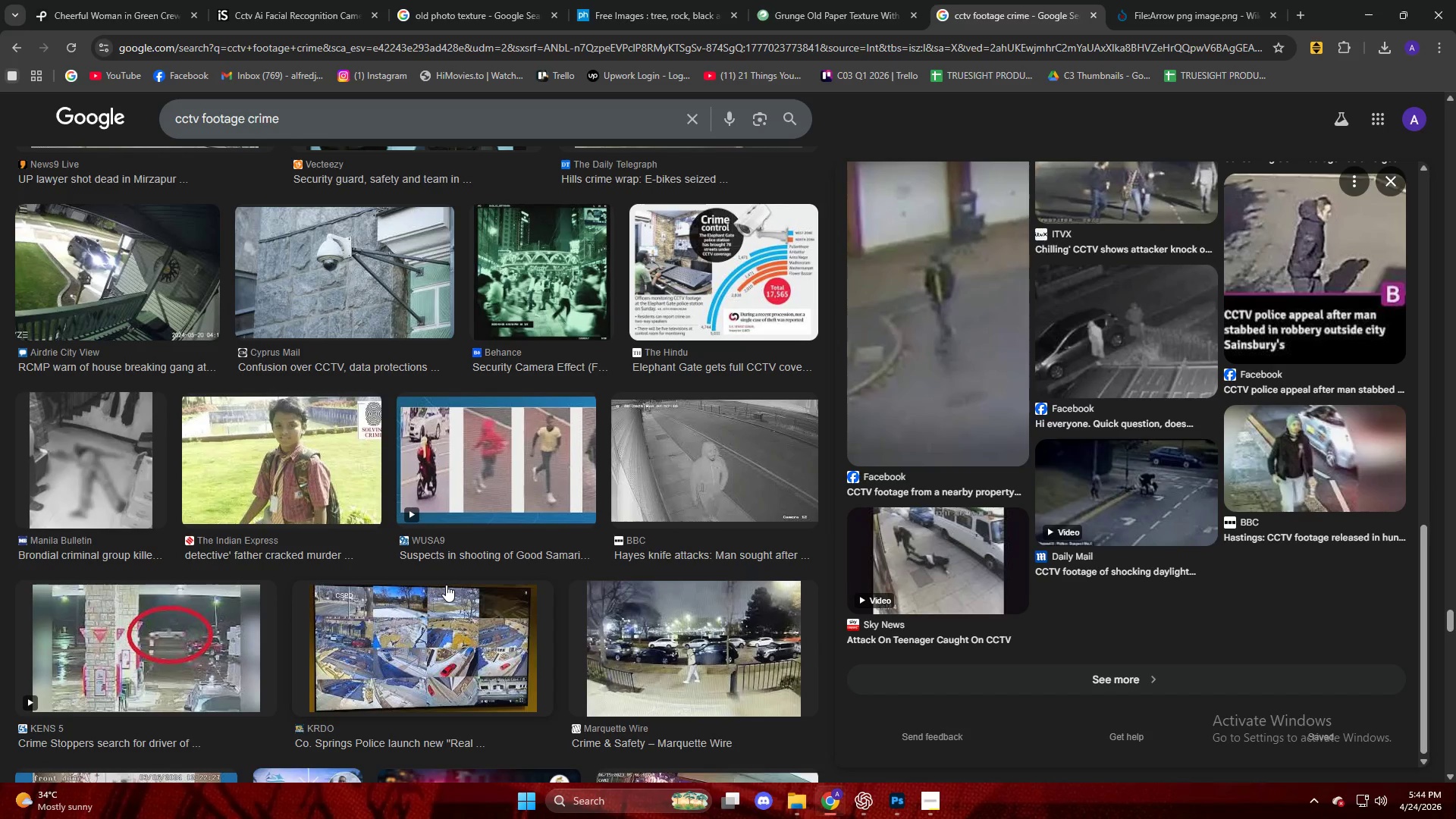 
scroll: coordinate [446, 585], scroll_direction: up, amount: 1.0
 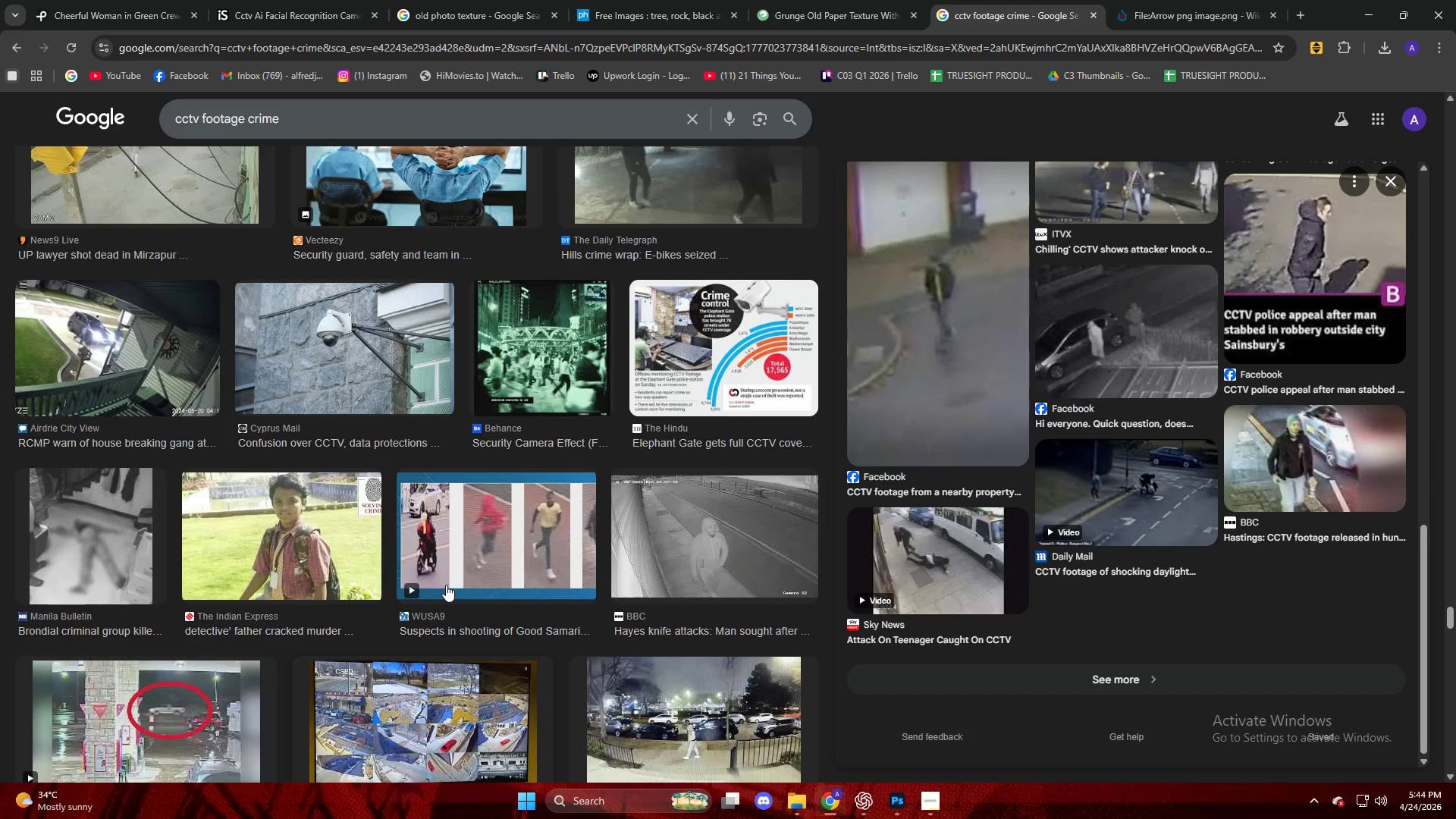 
scroll: coordinate [445, 585], scroll_direction: down, amount: 5.0
 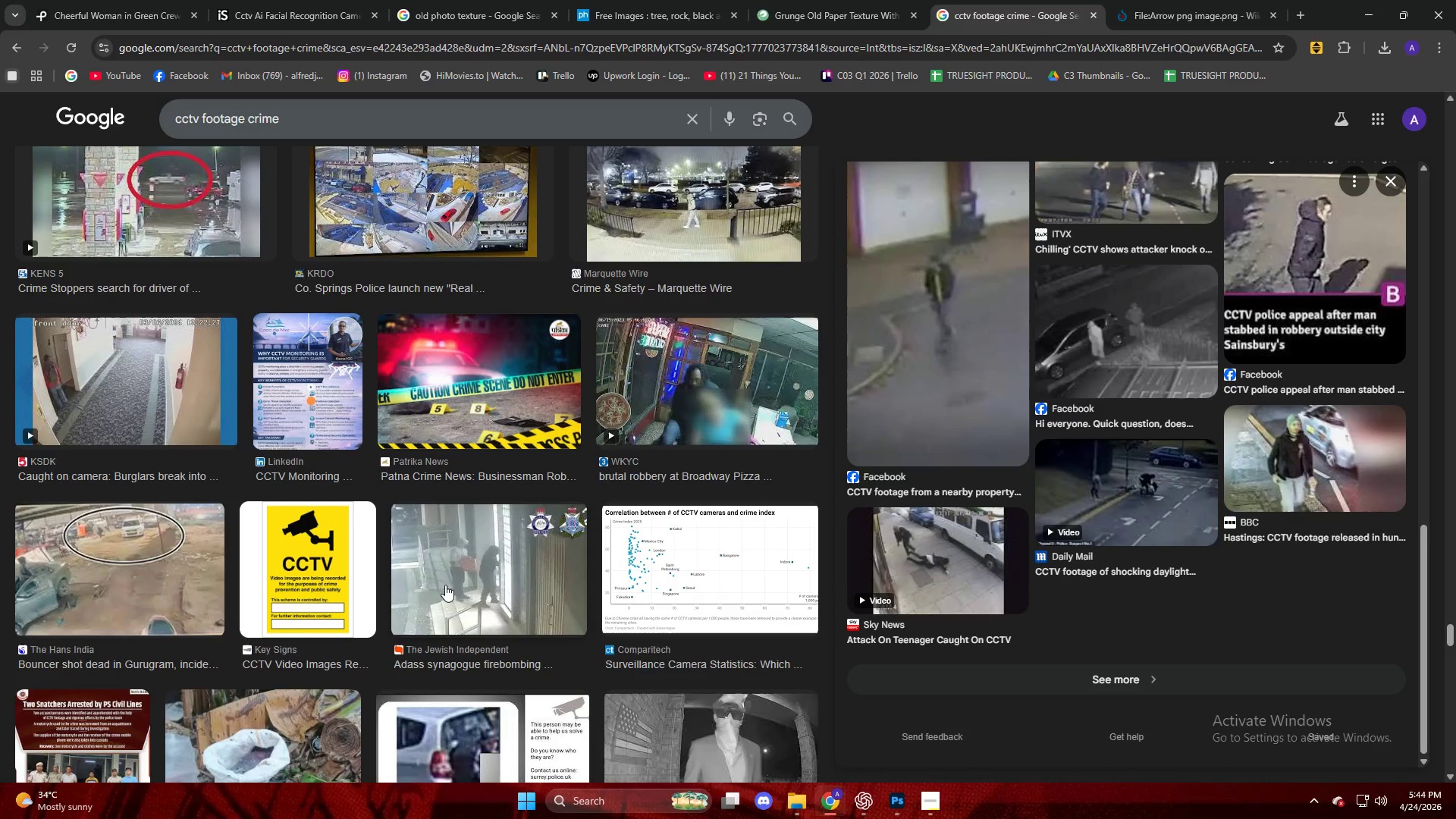 
wait(7.95)
 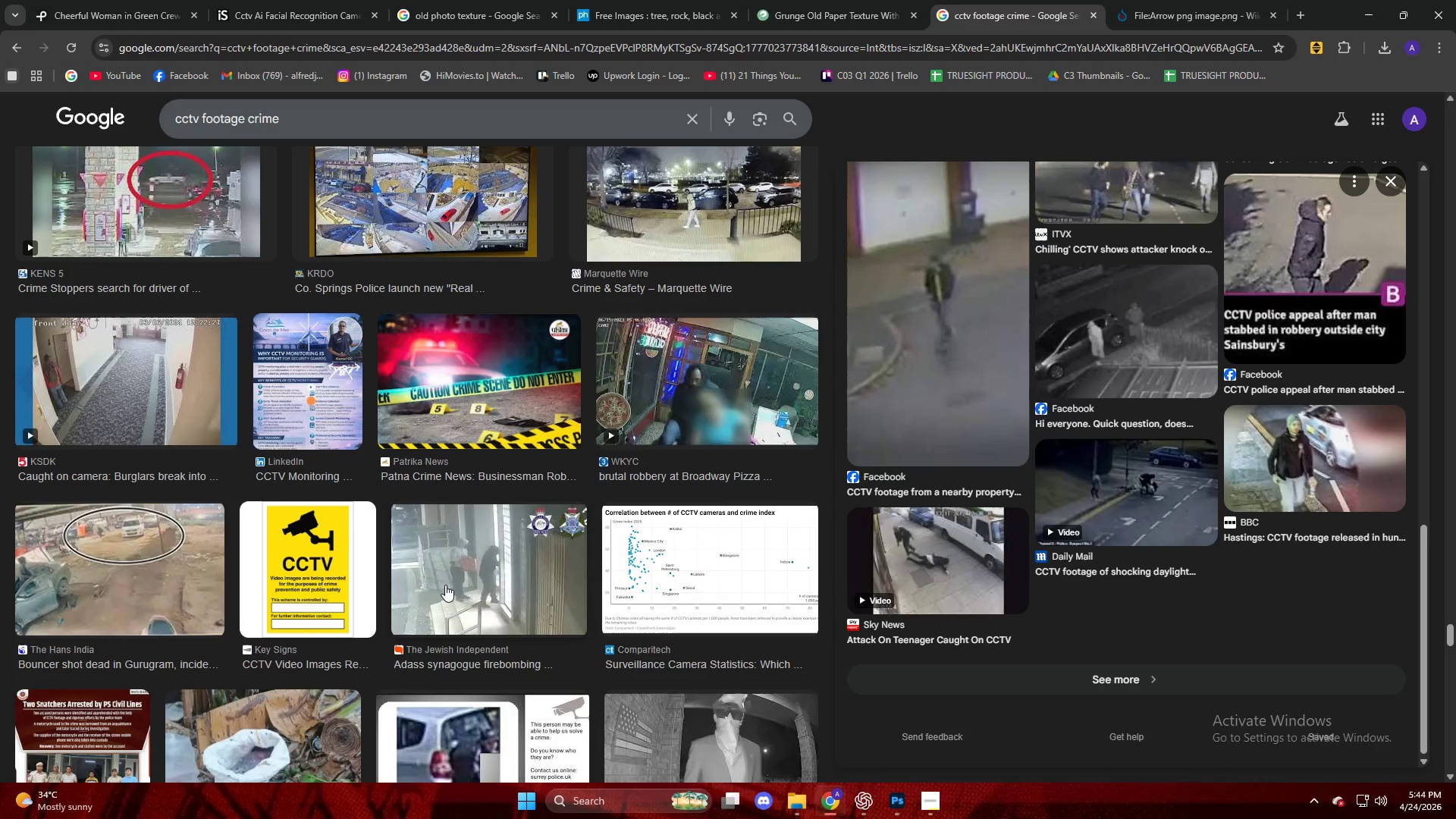 
scroll: coordinate [441, 585], scroll_direction: down, amount: 13.0
 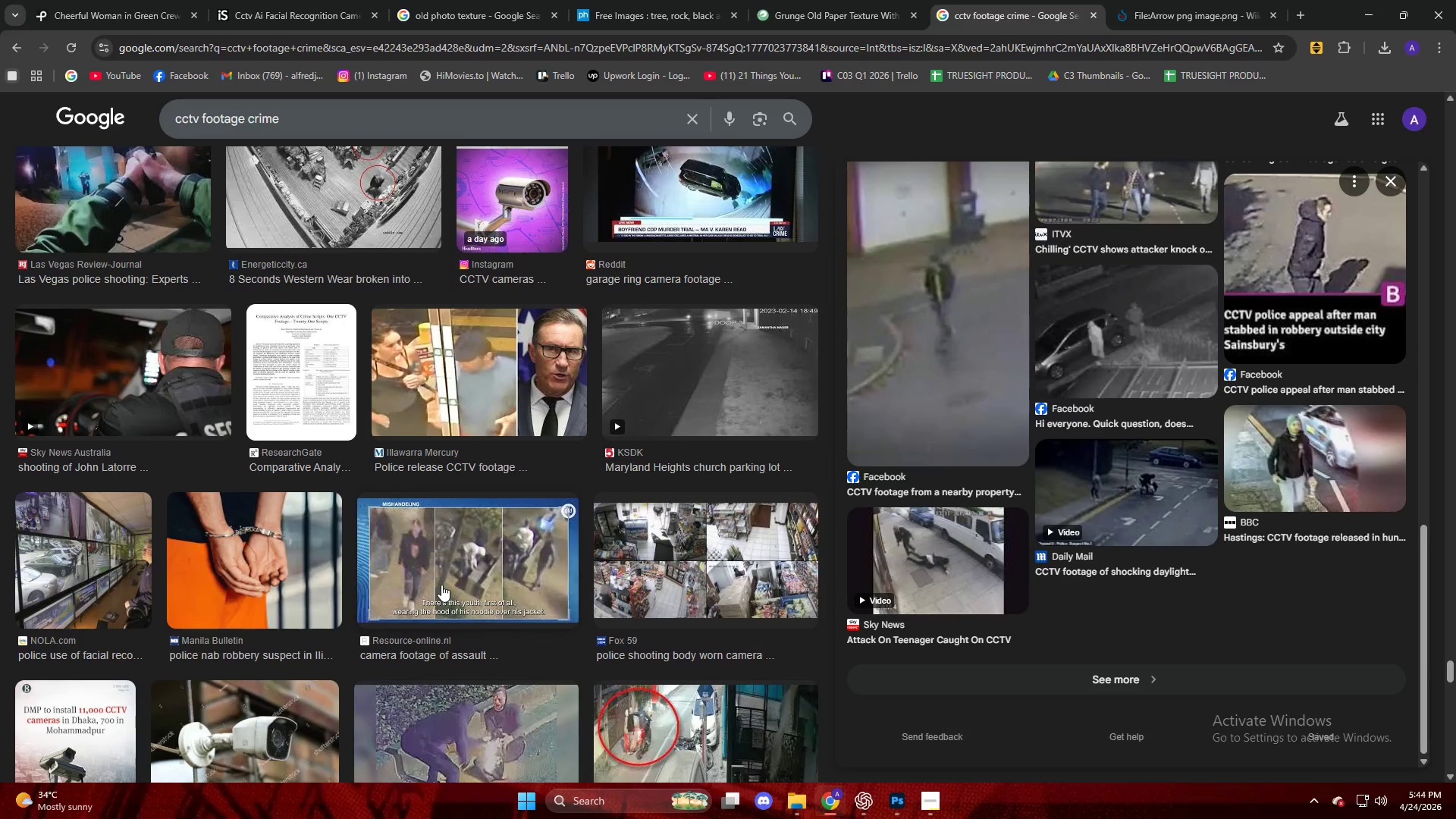 
scroll: coordinate [439, 583], scroll_direction: down, amount: 12.0
 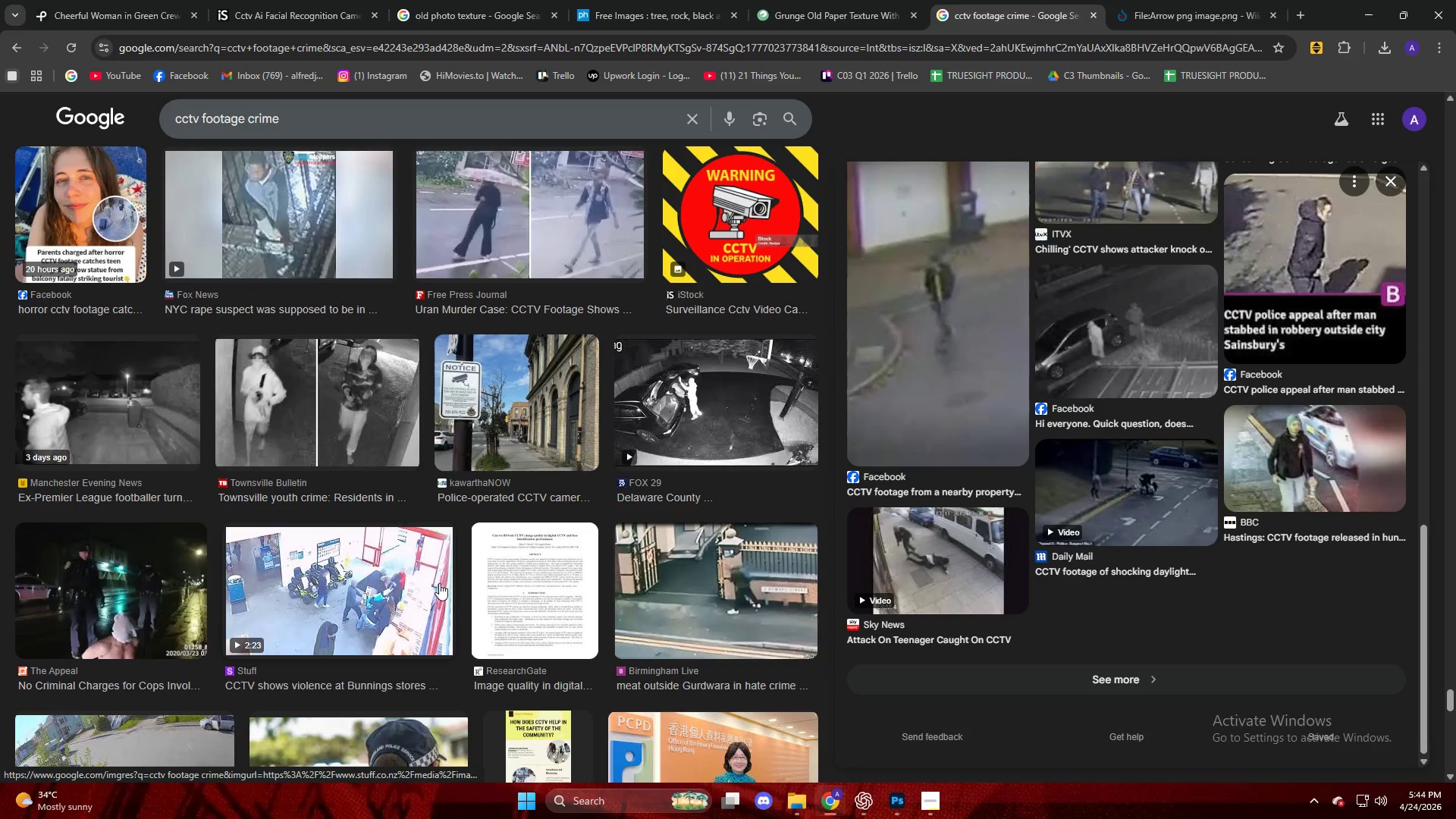 
scroll: coordinate [467, 542], scroll_direction: down, amount: 14.0
 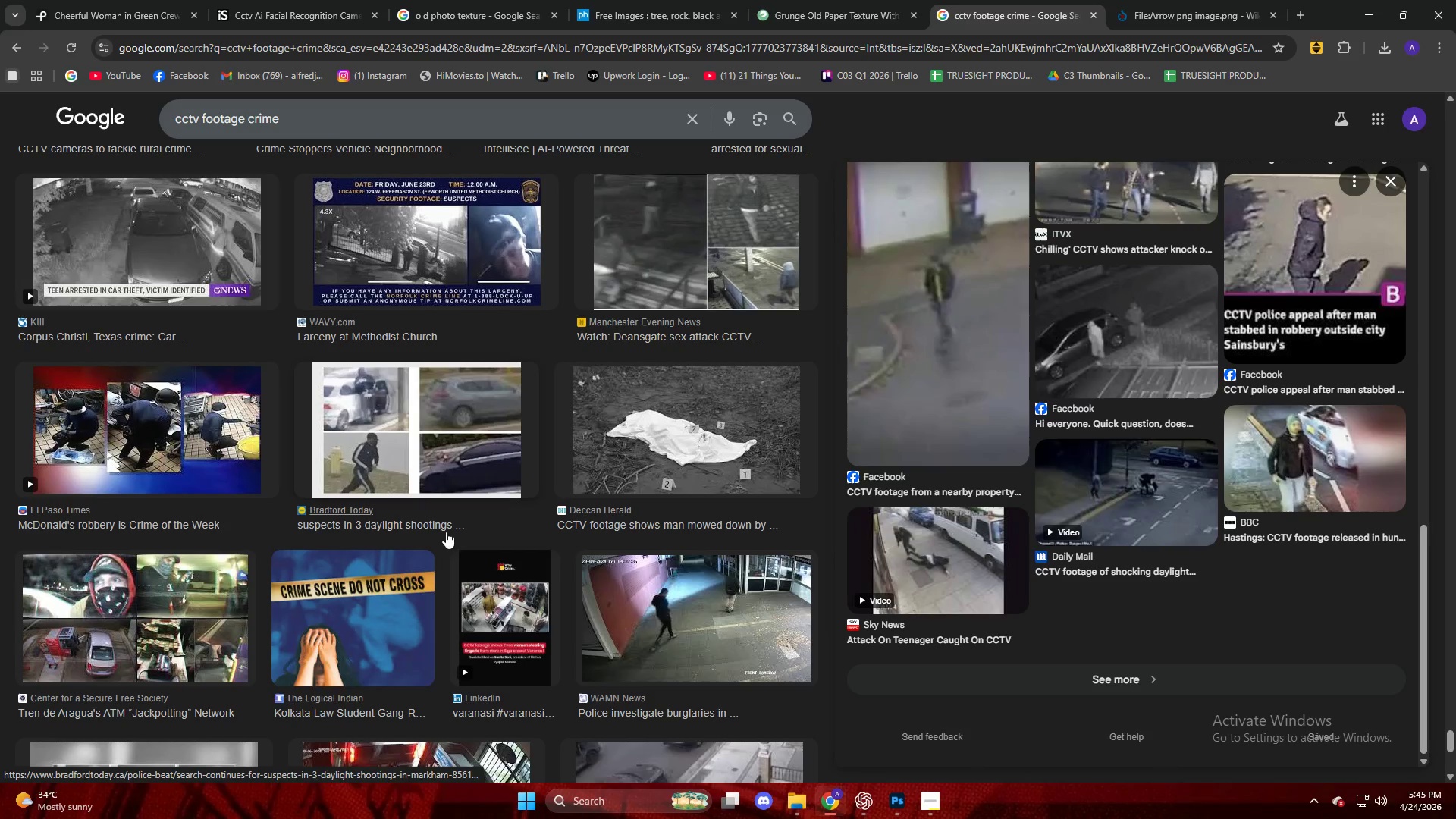 
scroll: coordinate [1055, 390], scroll_direction: down, amount: 4.0
 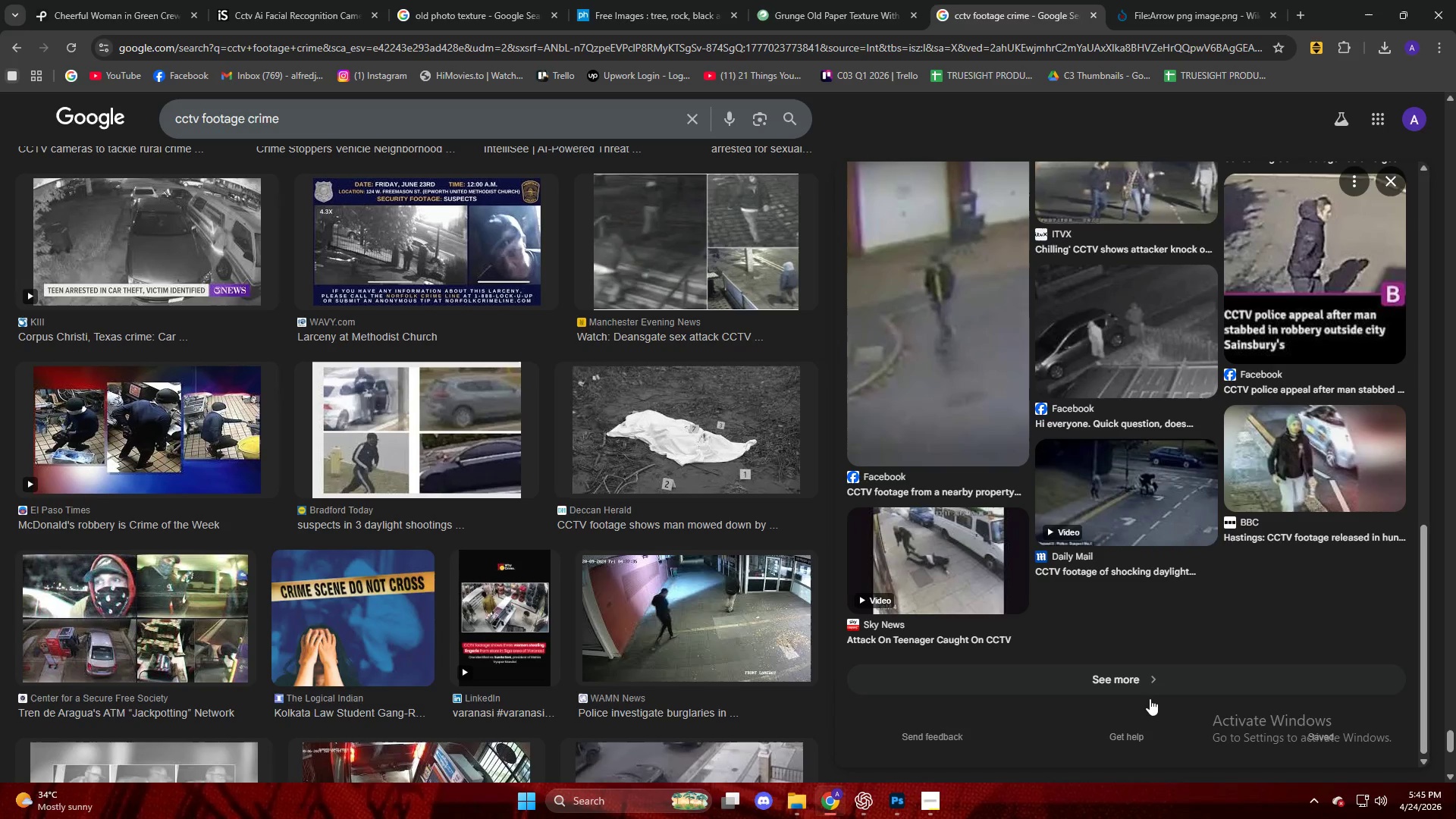 
left_click([1145, 692])
 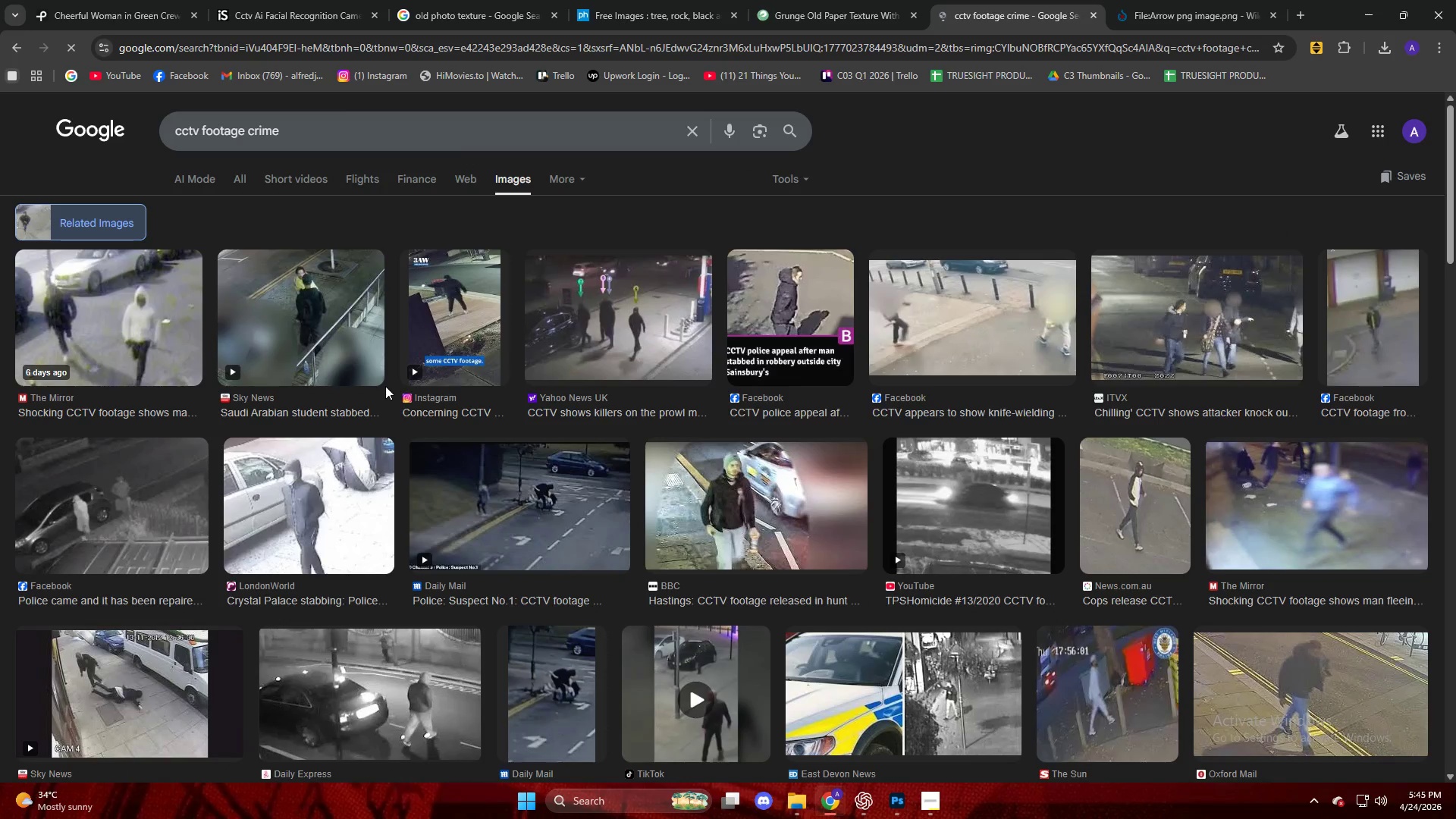 
scroll: coordinate [416, 400], scroll_direction: down, amount: 13.0
 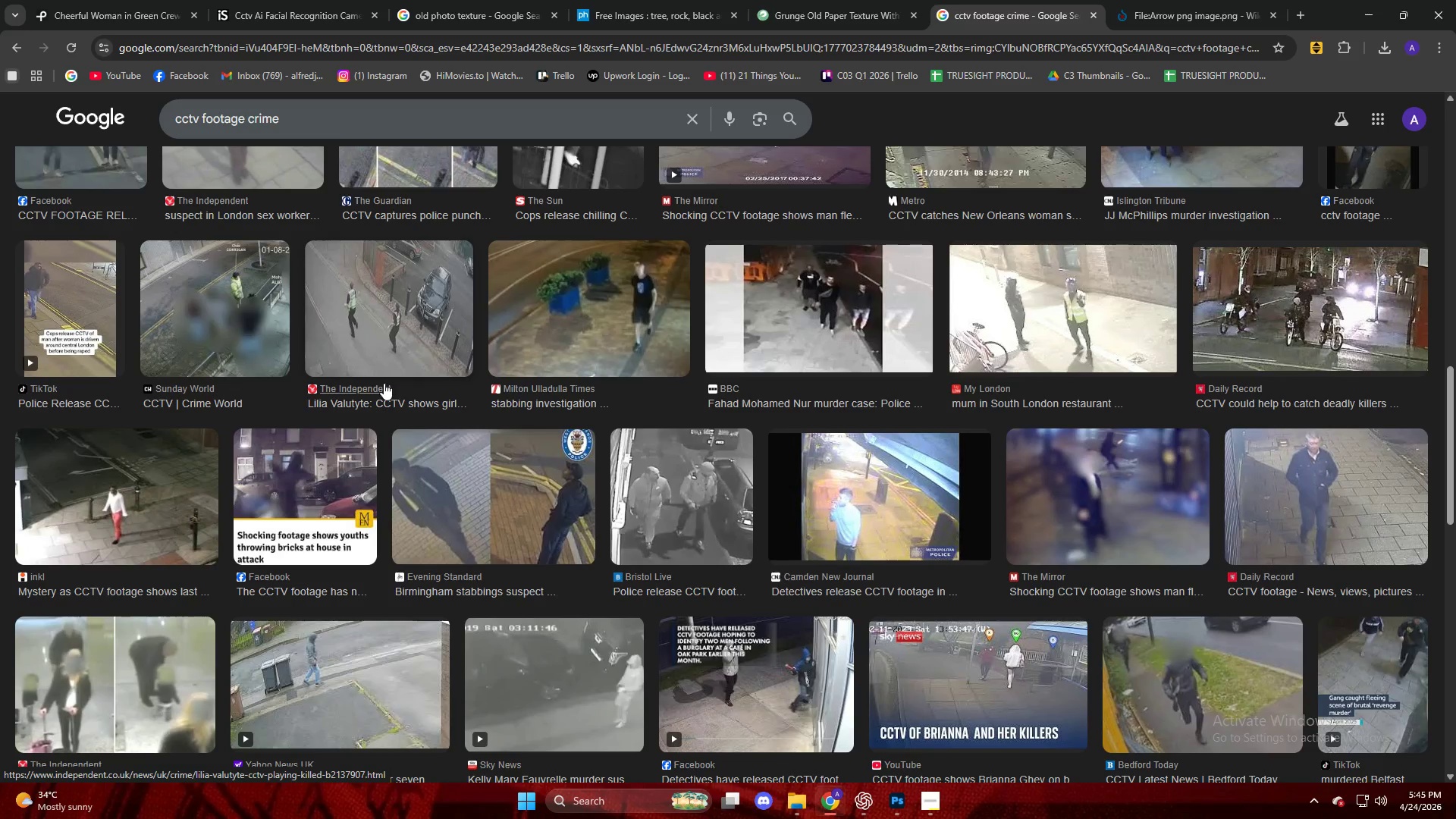 
scroll: coordinate [359, 389], scroll_direction: down, amount: 7.0
 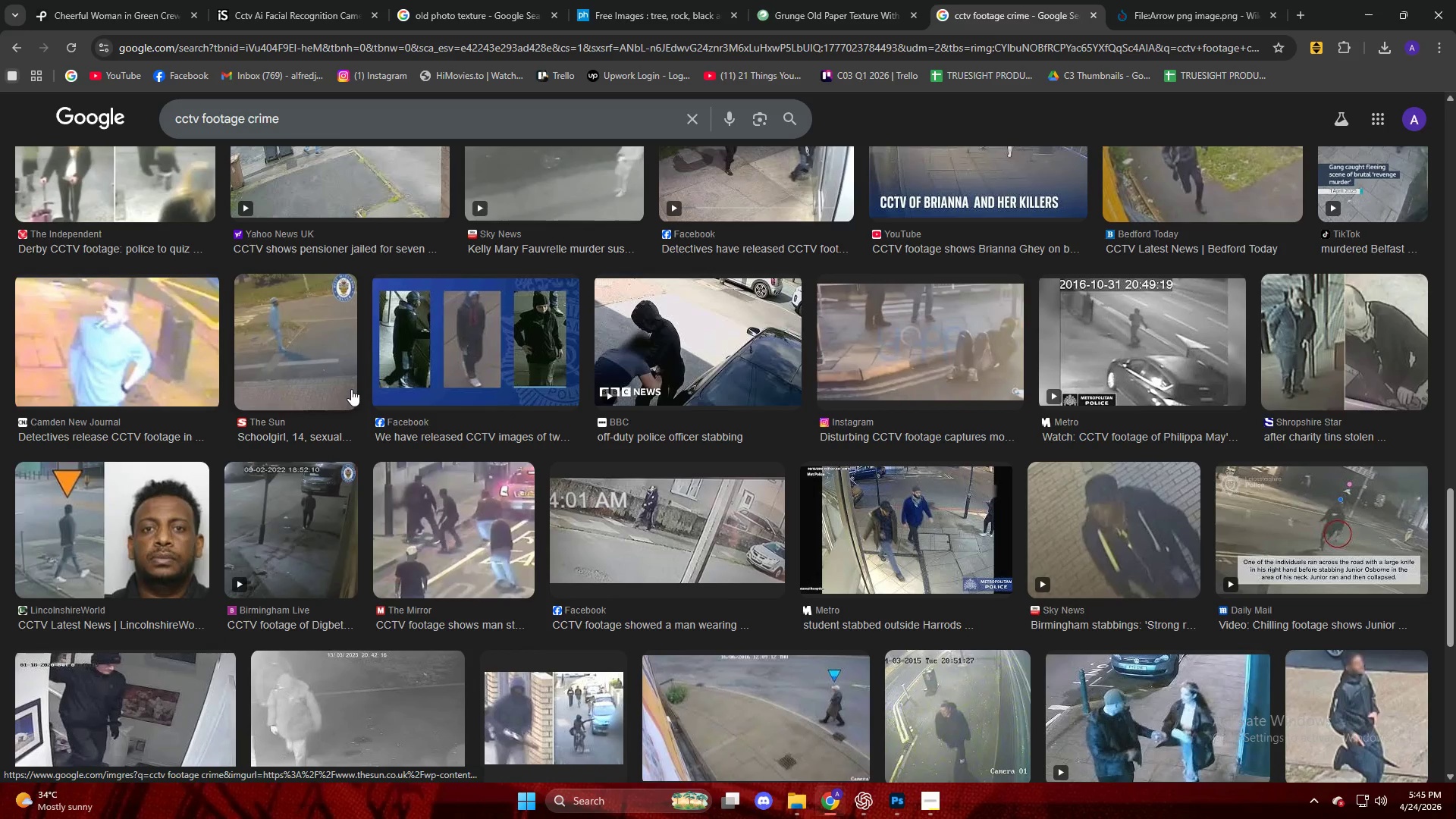 
scroll: coordinate [332, 388], scroll_direction: up, amount: 4.0
 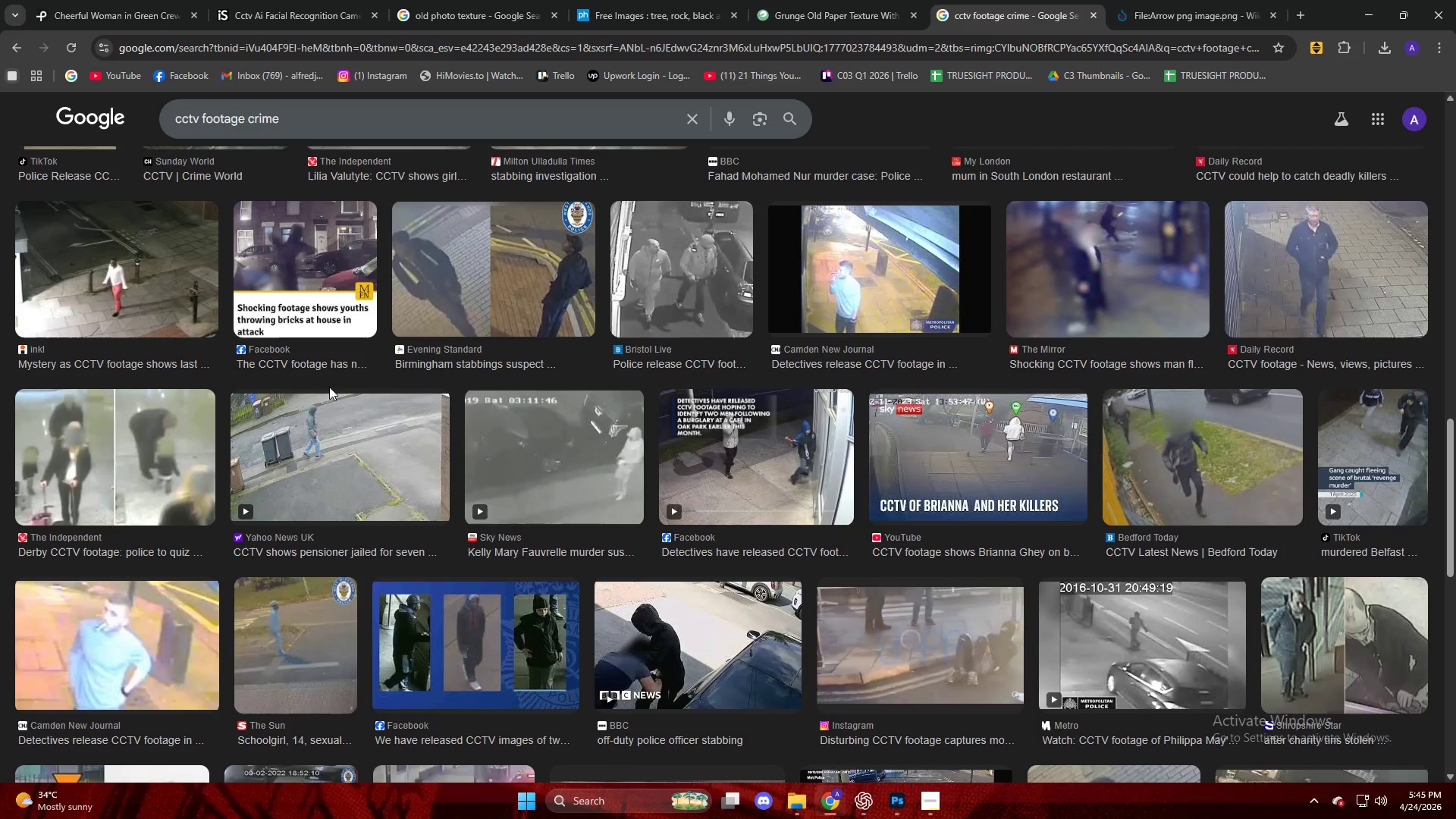 
scroll: coordinate [314, 387], scroll_direction: down, amount: 22.0
 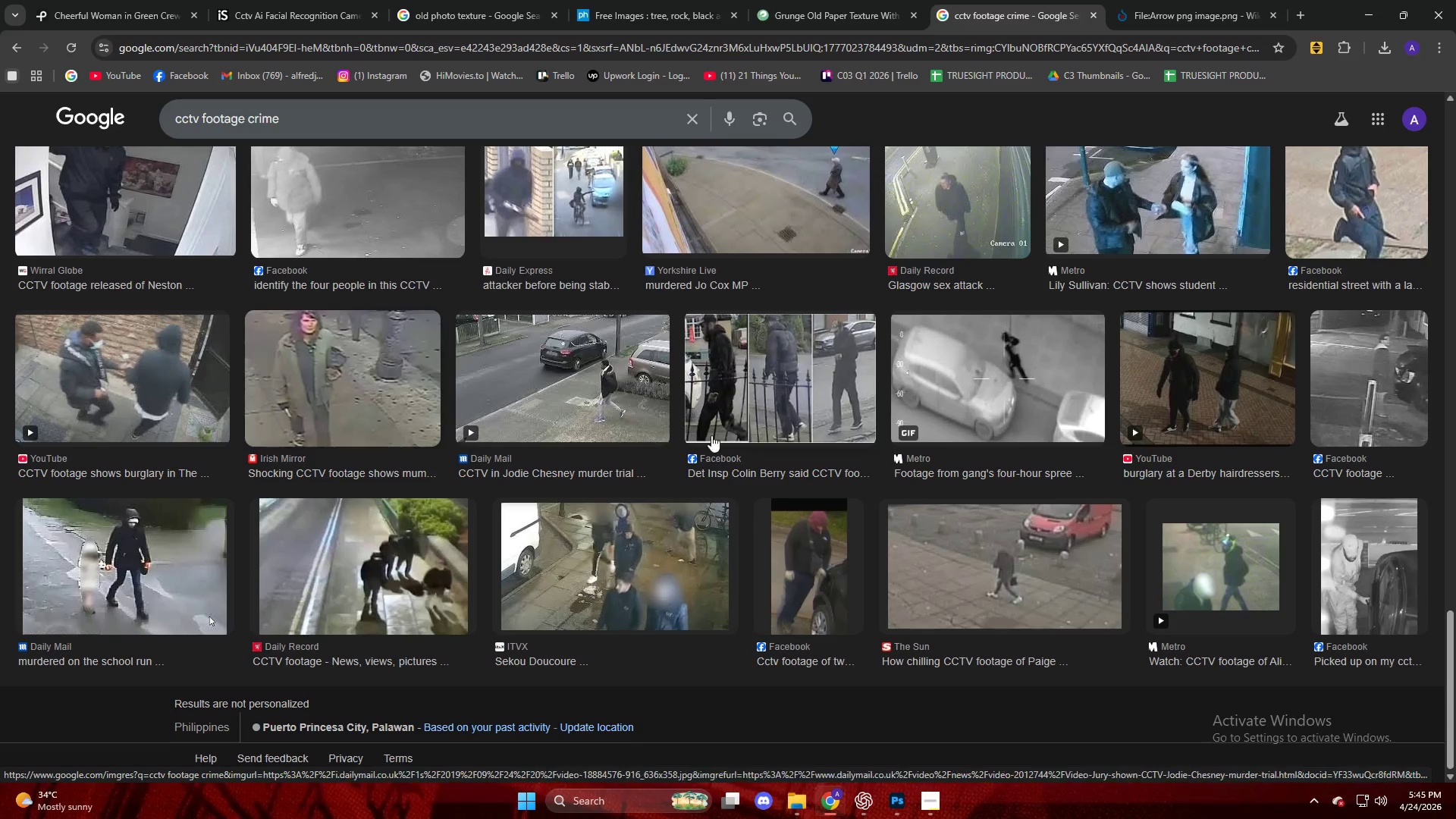 
scroll: coordinate [338, 654], scroll_direction: down, amount: 8.0
 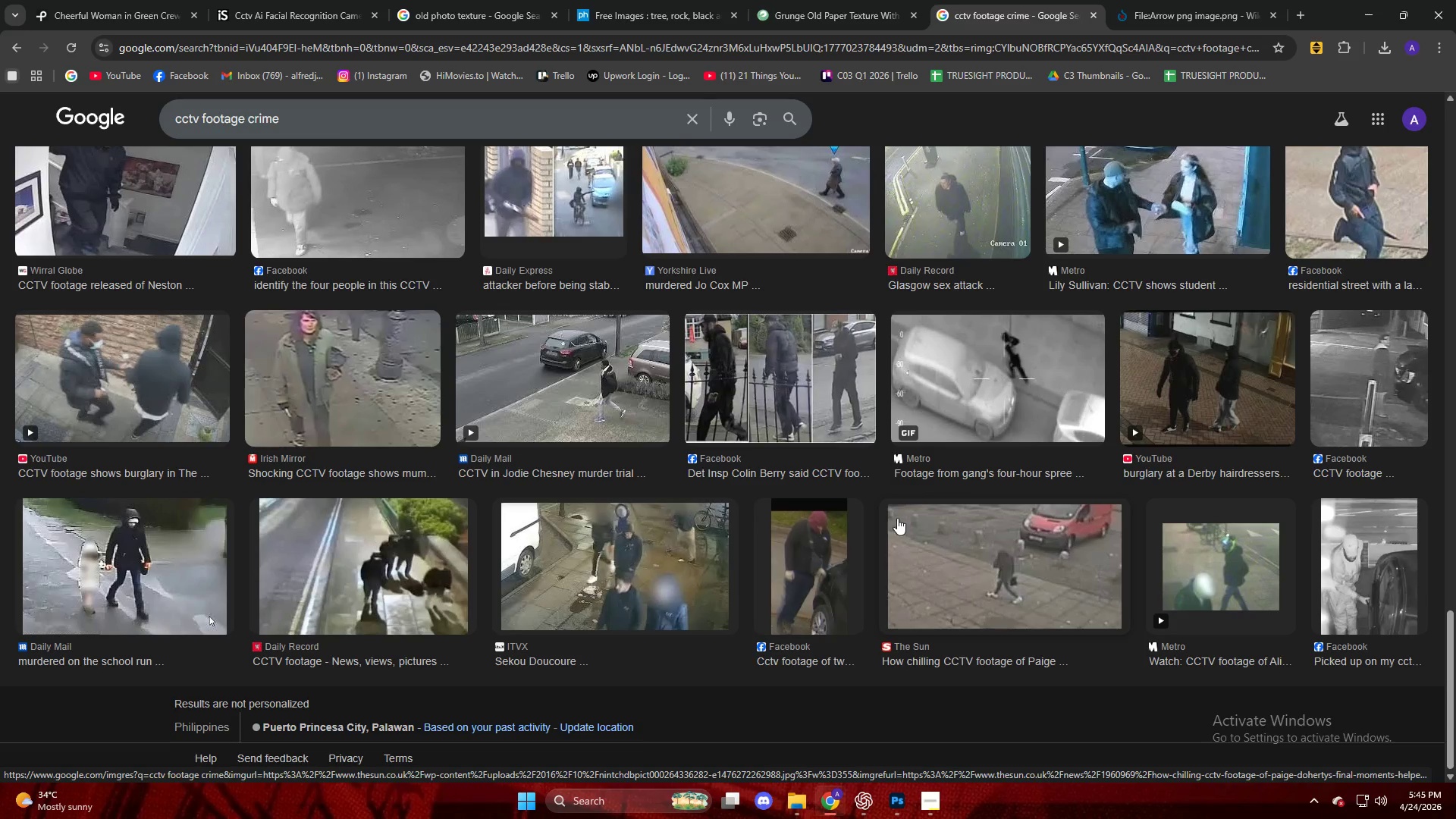 
scroll: coordinate [984, 445], scroll_direction: up, amount: 8.0
 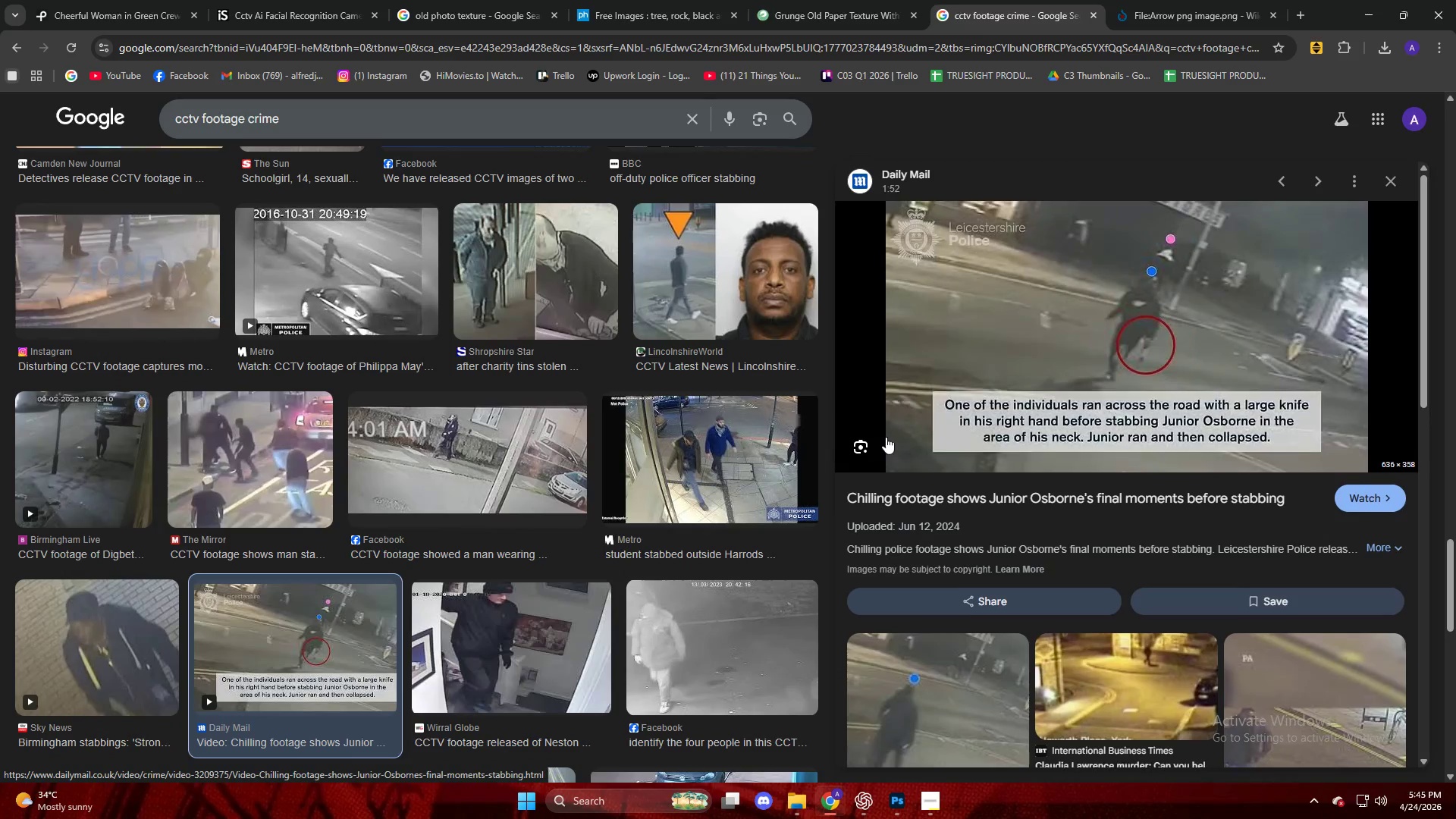 
scroll: coordinate [1042, 482], scroll_direction: down, amount: 16.0
 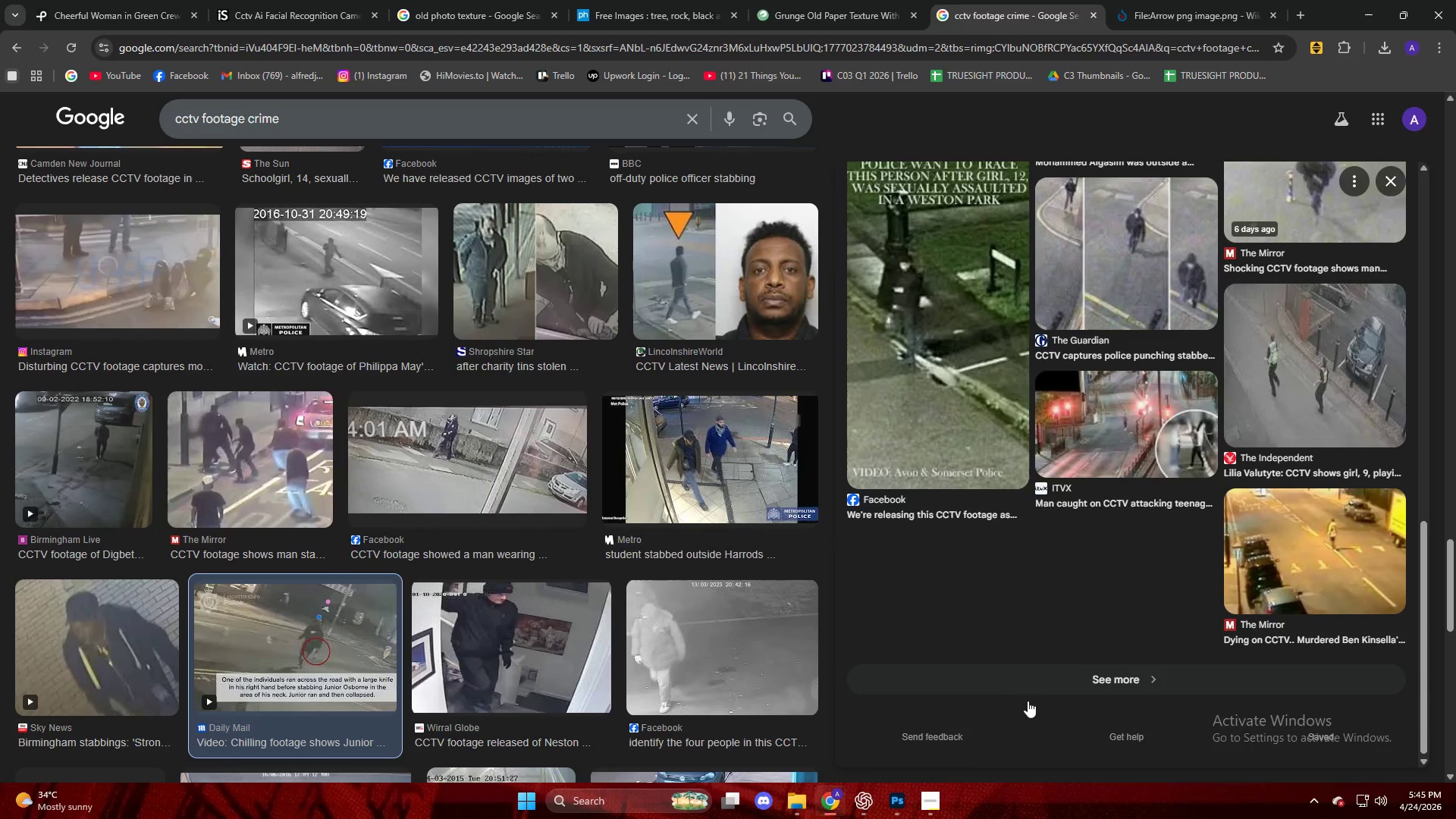 
left_click([1037, 681])
 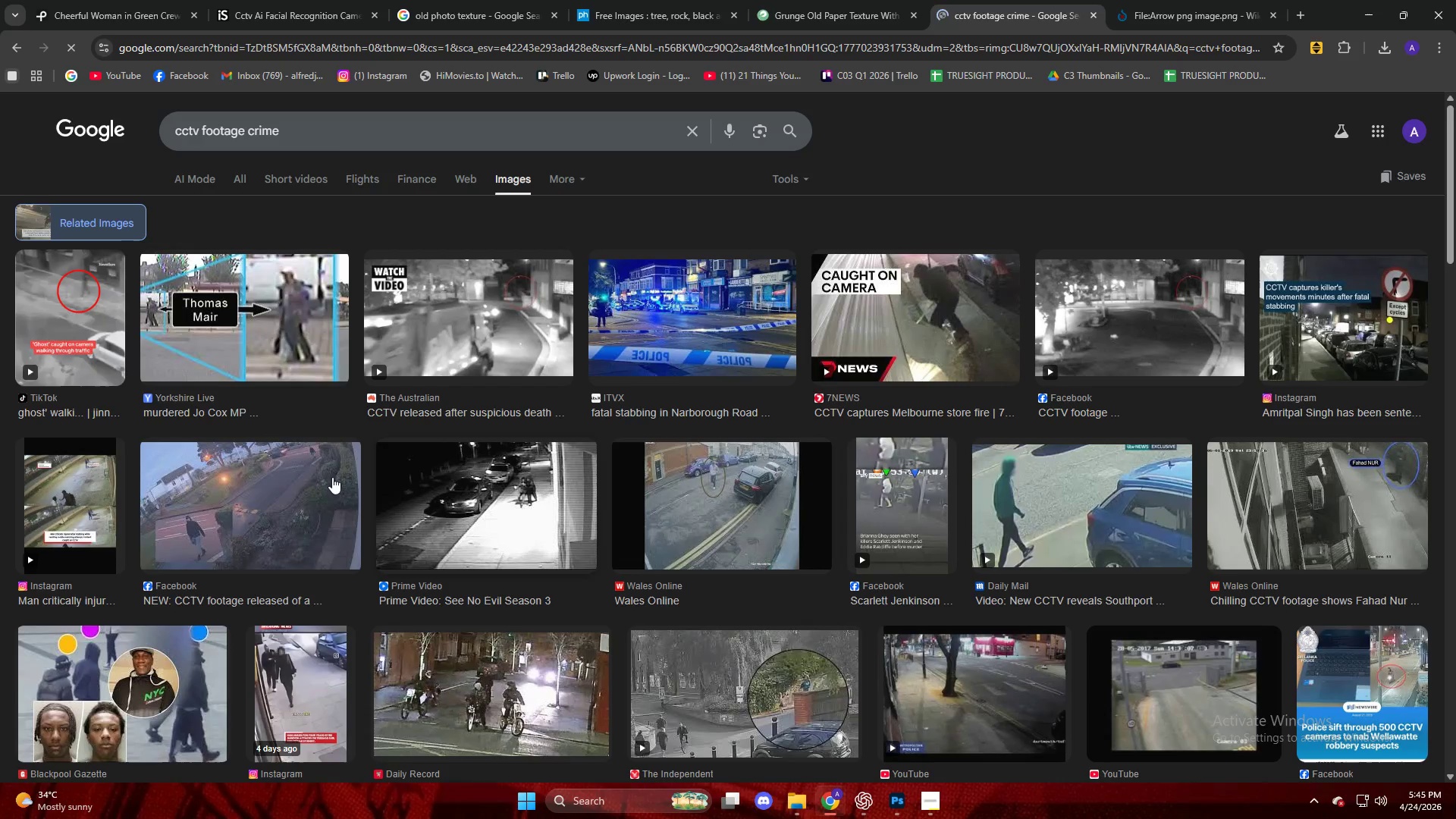 
scroll: coordinate [299, 471], scroll_direction: down, amount: 12.0
 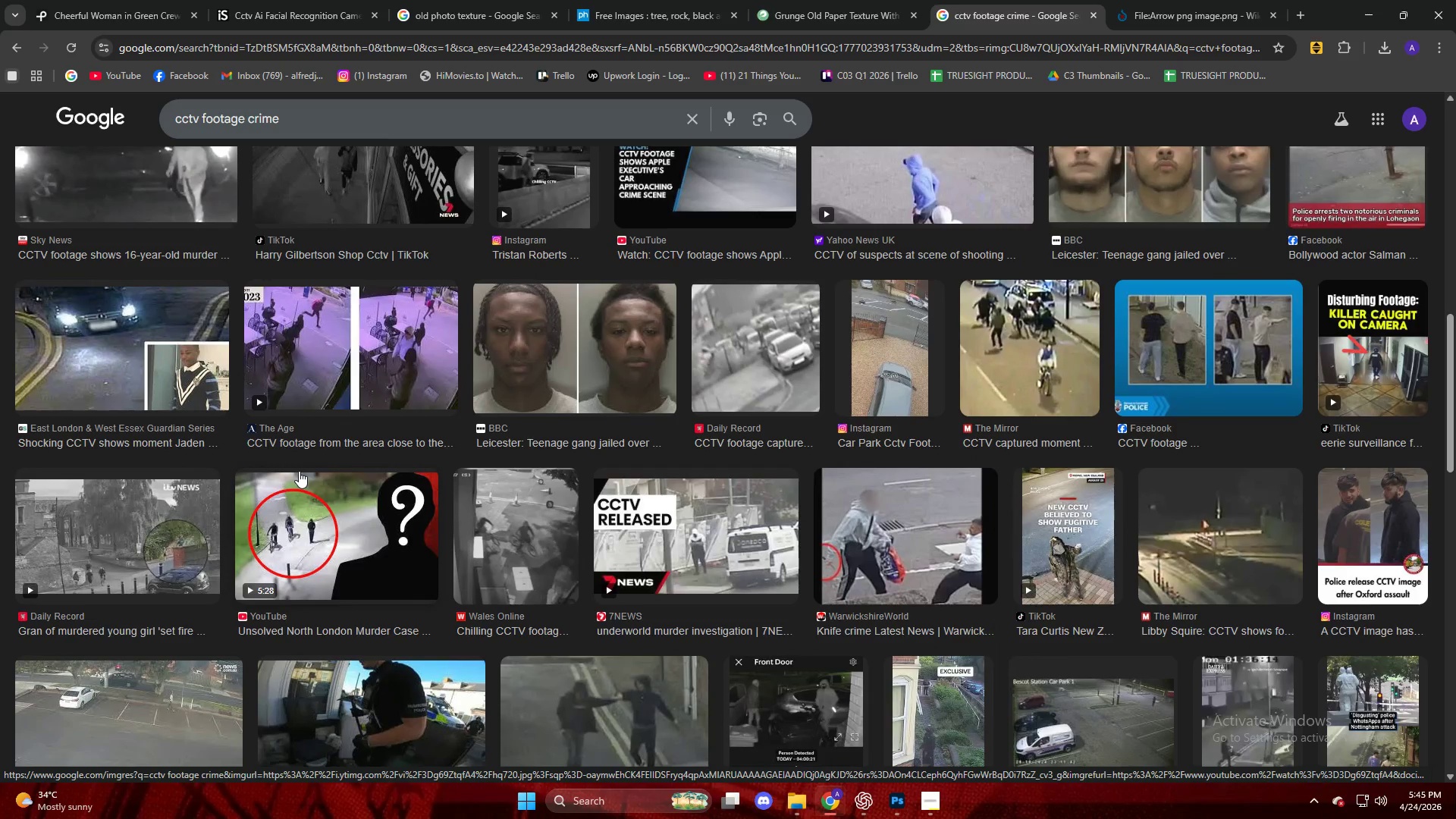 
scroll: coordinate [281, 545], scroll_direction: down, amount: 15.0
 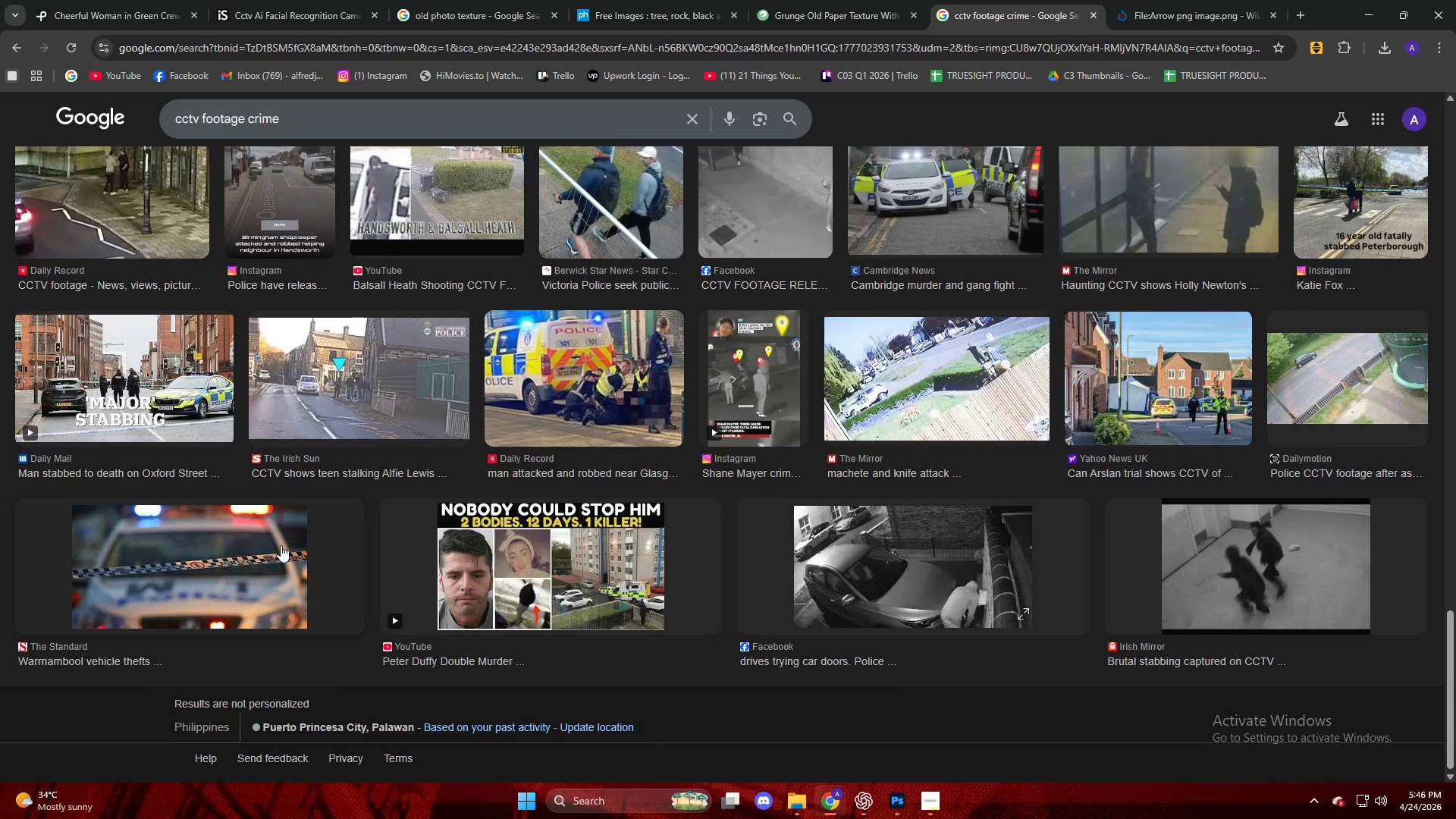 
scroll: coordinate [362, 541], scroll_direction: down, amount: 11.0
 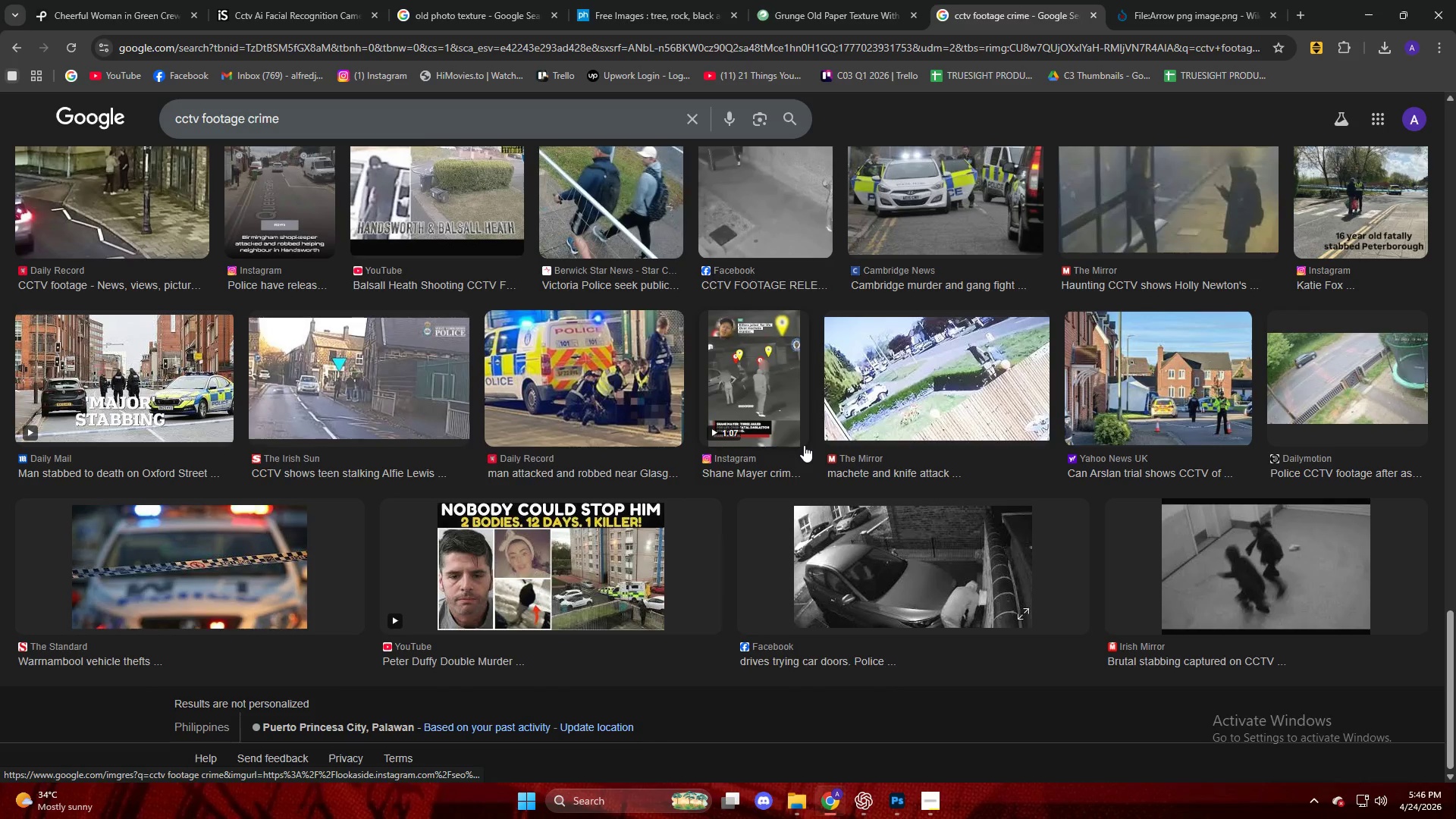 
scroll: coordinate [731, 496], scroll_direction: up, amount: 8.0
 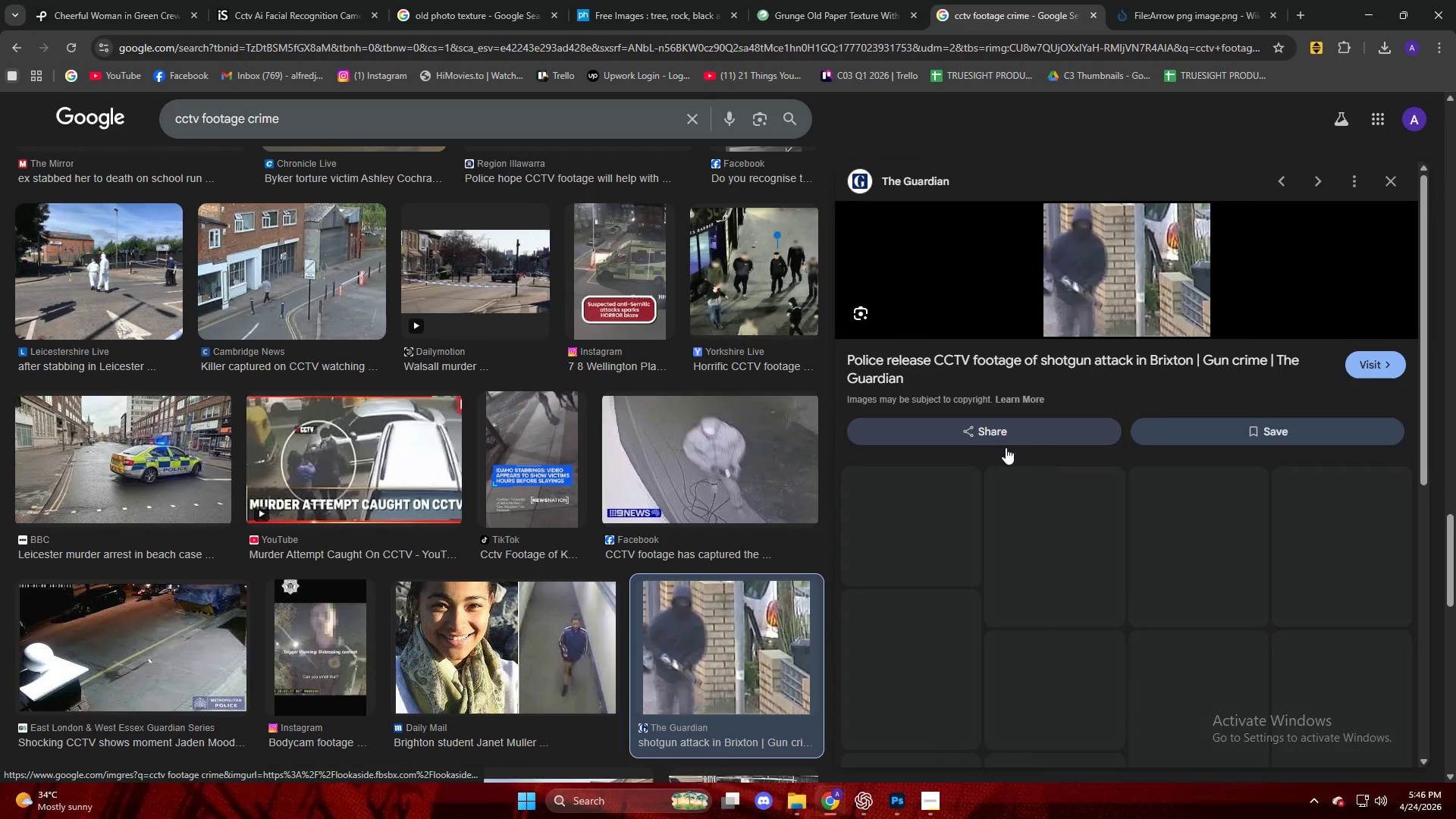 
scroll: coordinate [1105, 396], scroll_direction: down, amount: 9.0
 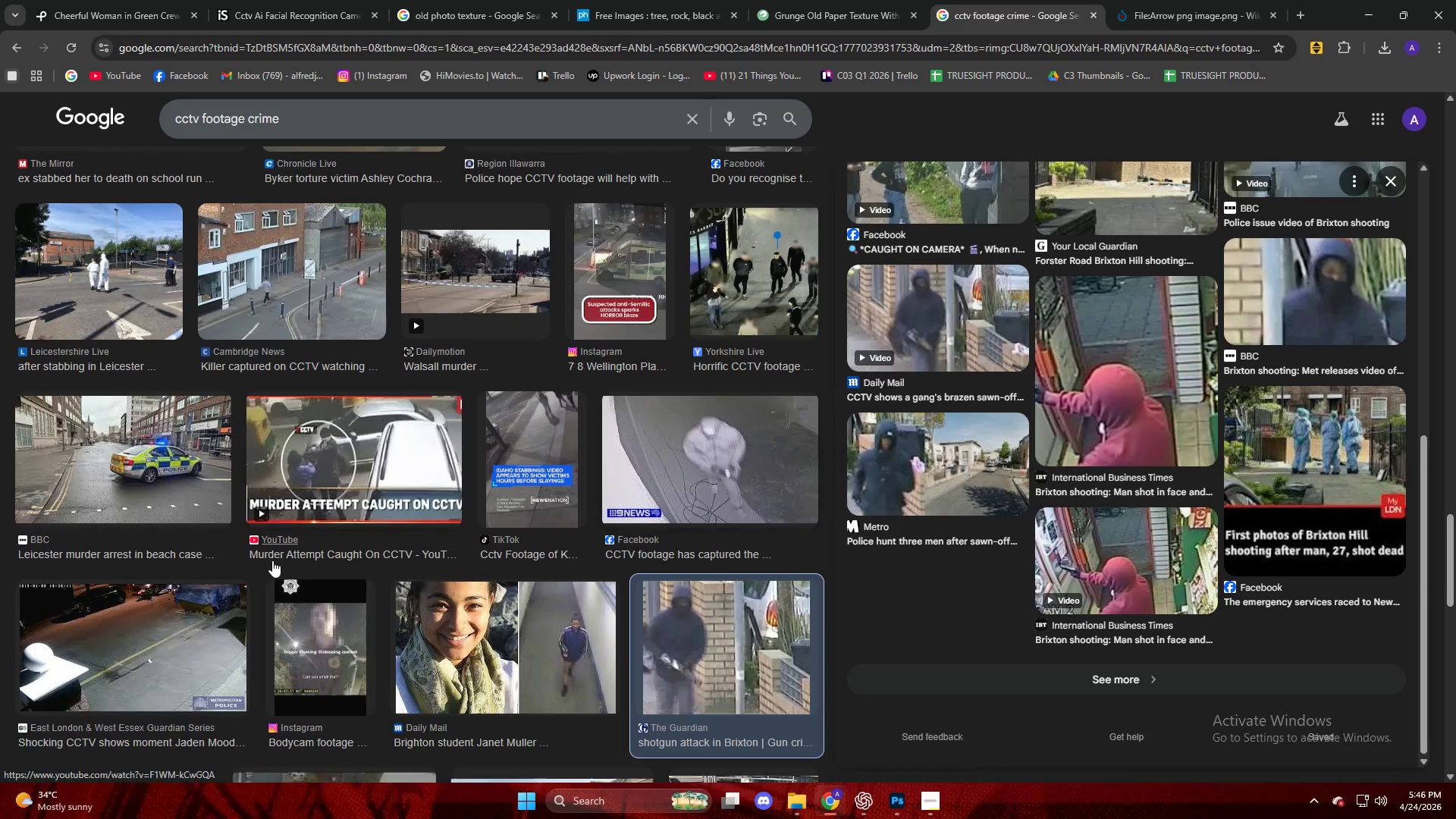 
scroll: coordinate [281, 556], scroll_direction: up, amount: 4.0
 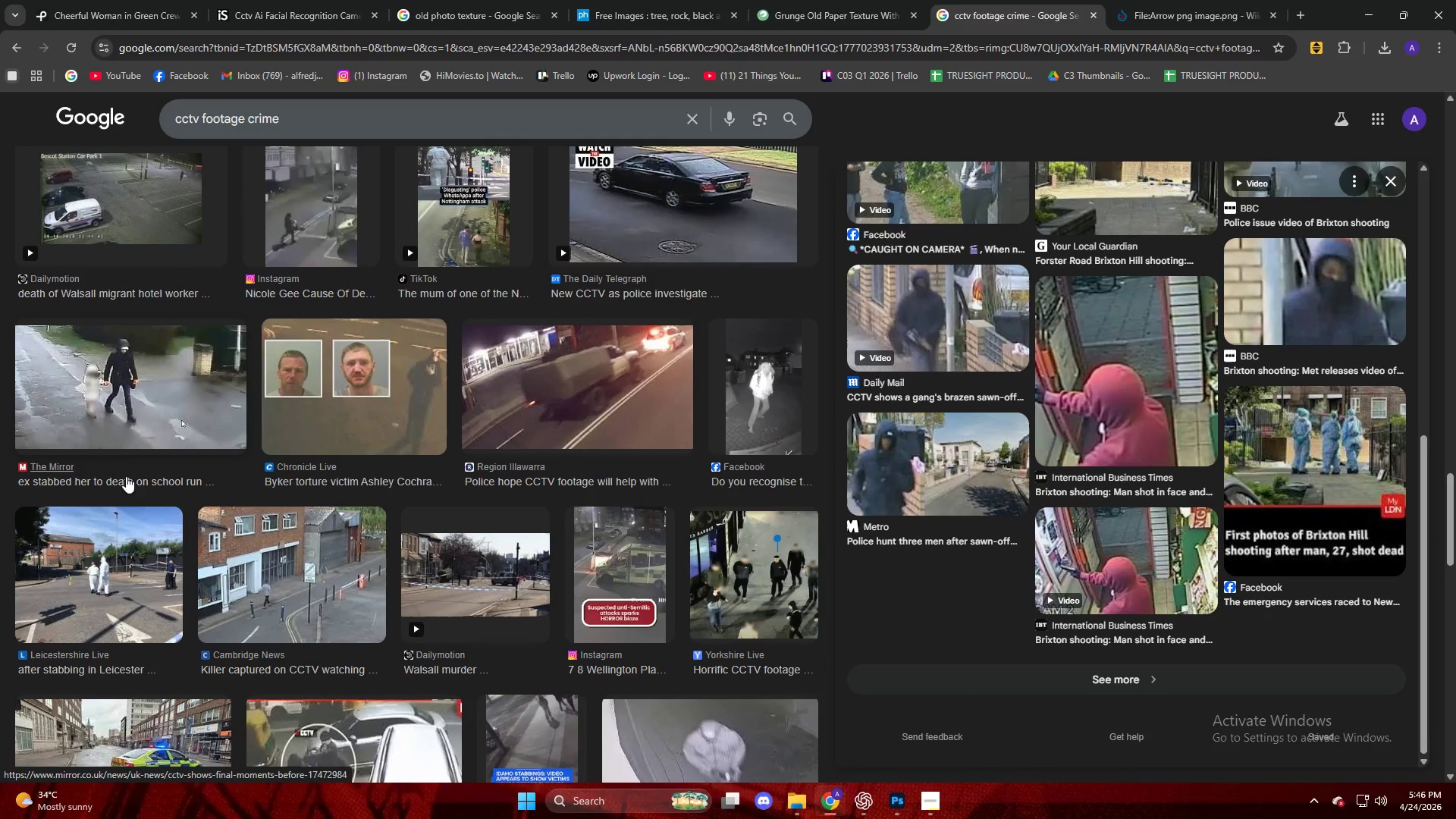 
left_click([126, 415])
 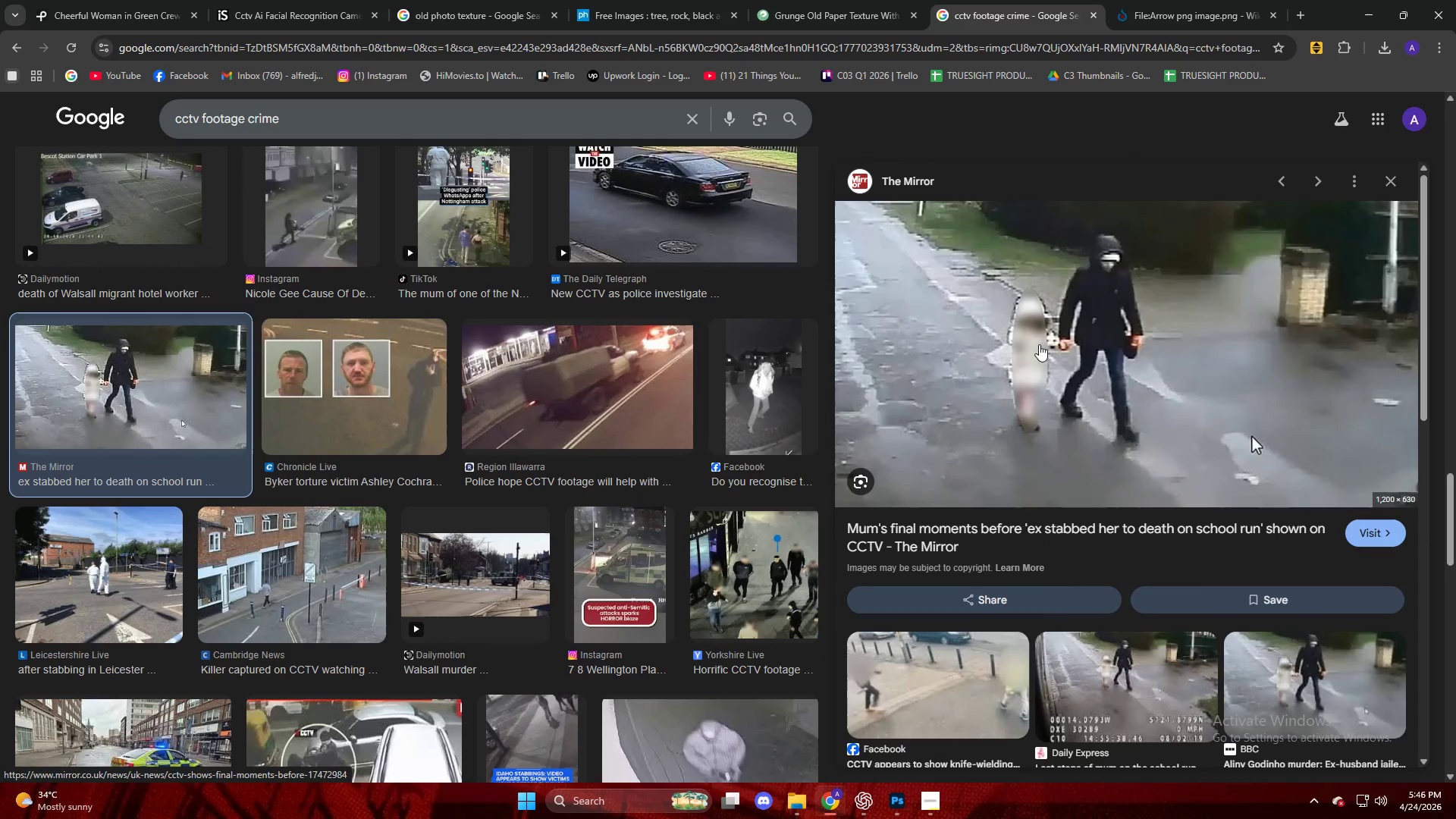 
scroll: coordinate [971, 322], scroll_direction: down, amount: 11.0
 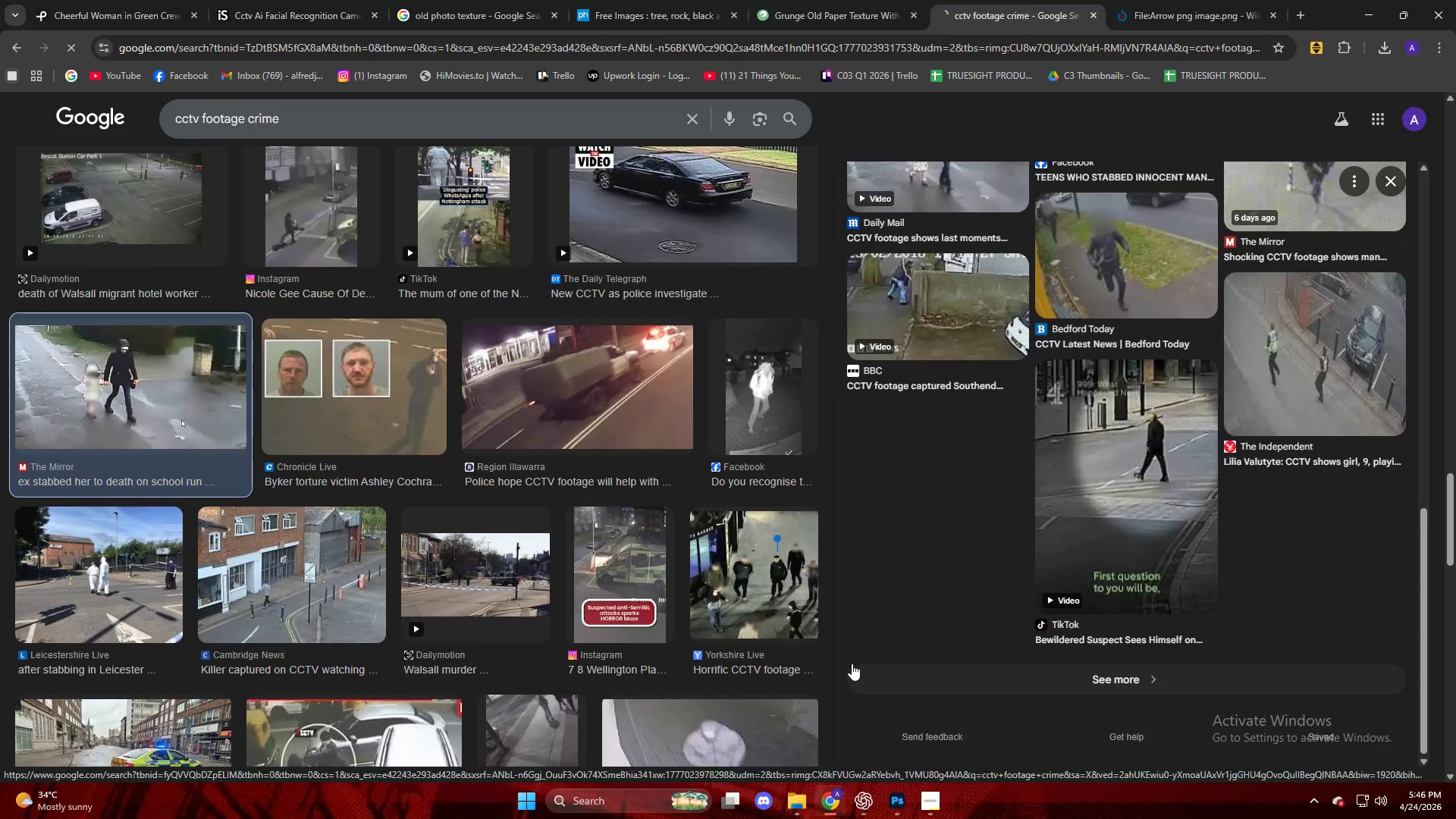 
mouse_move([721, 544])
 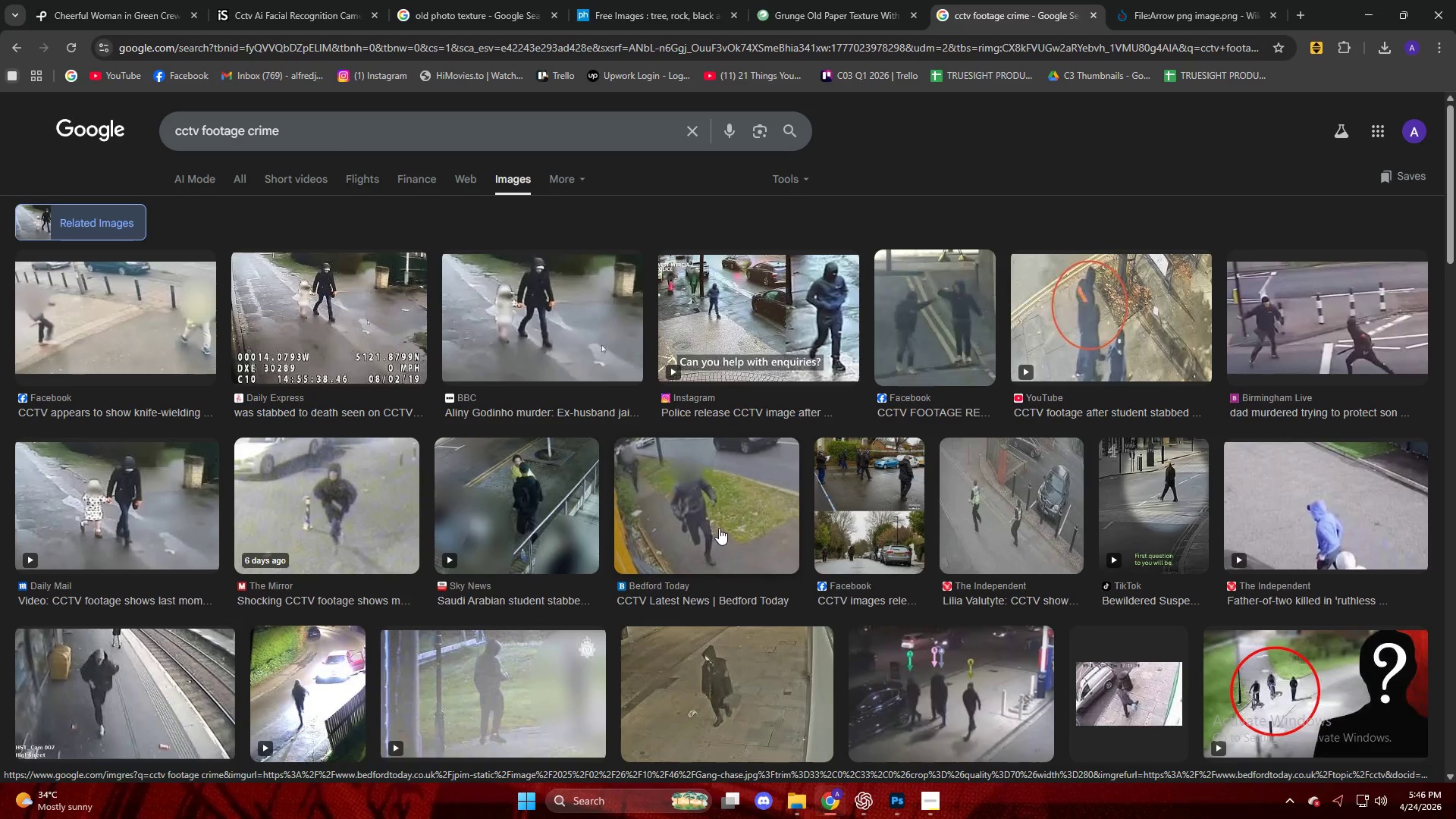 
wait(27.74)
 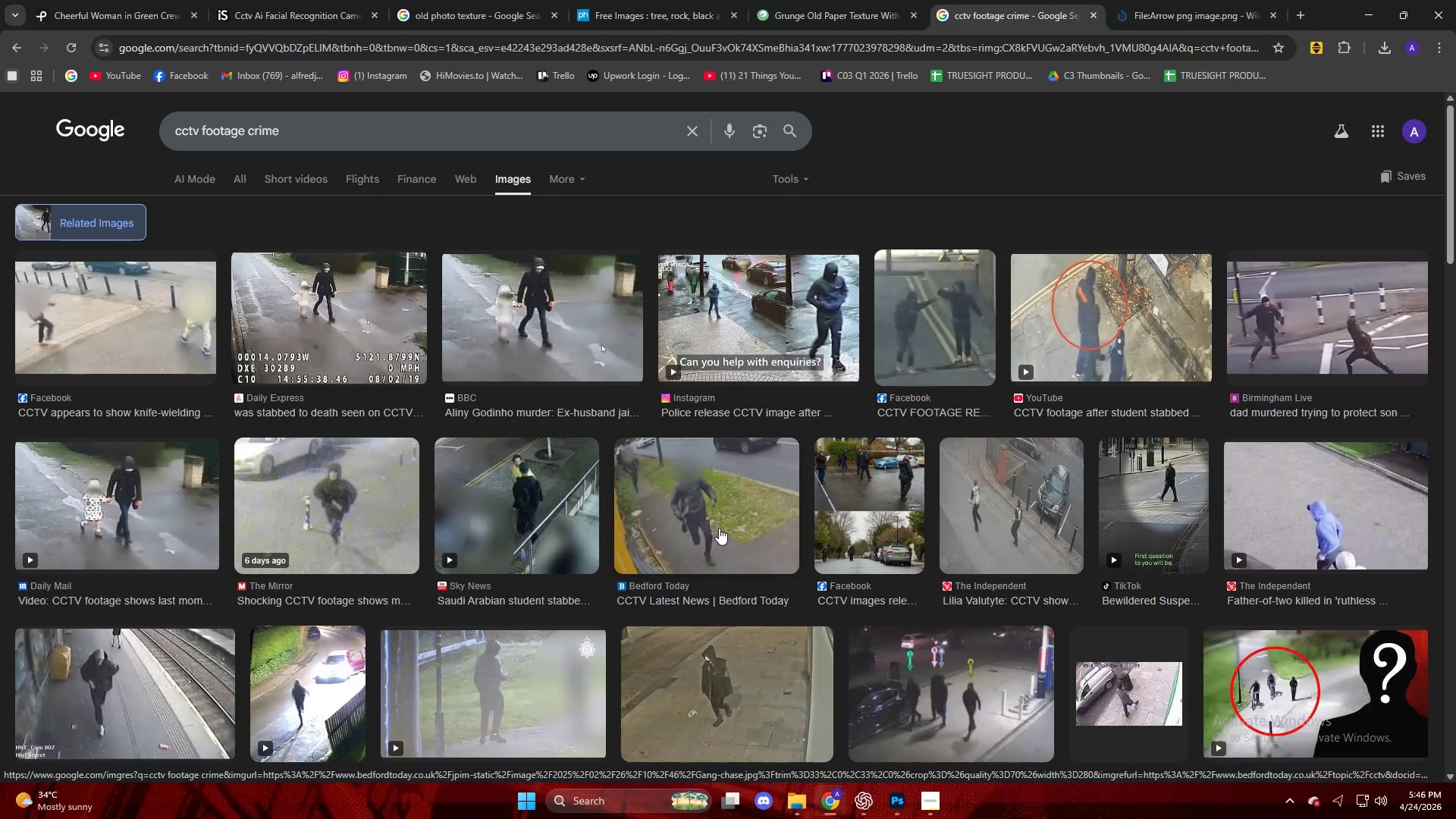 
scroll: coordinate [718, 526], scroll_direction: down, amount: 6.0
 